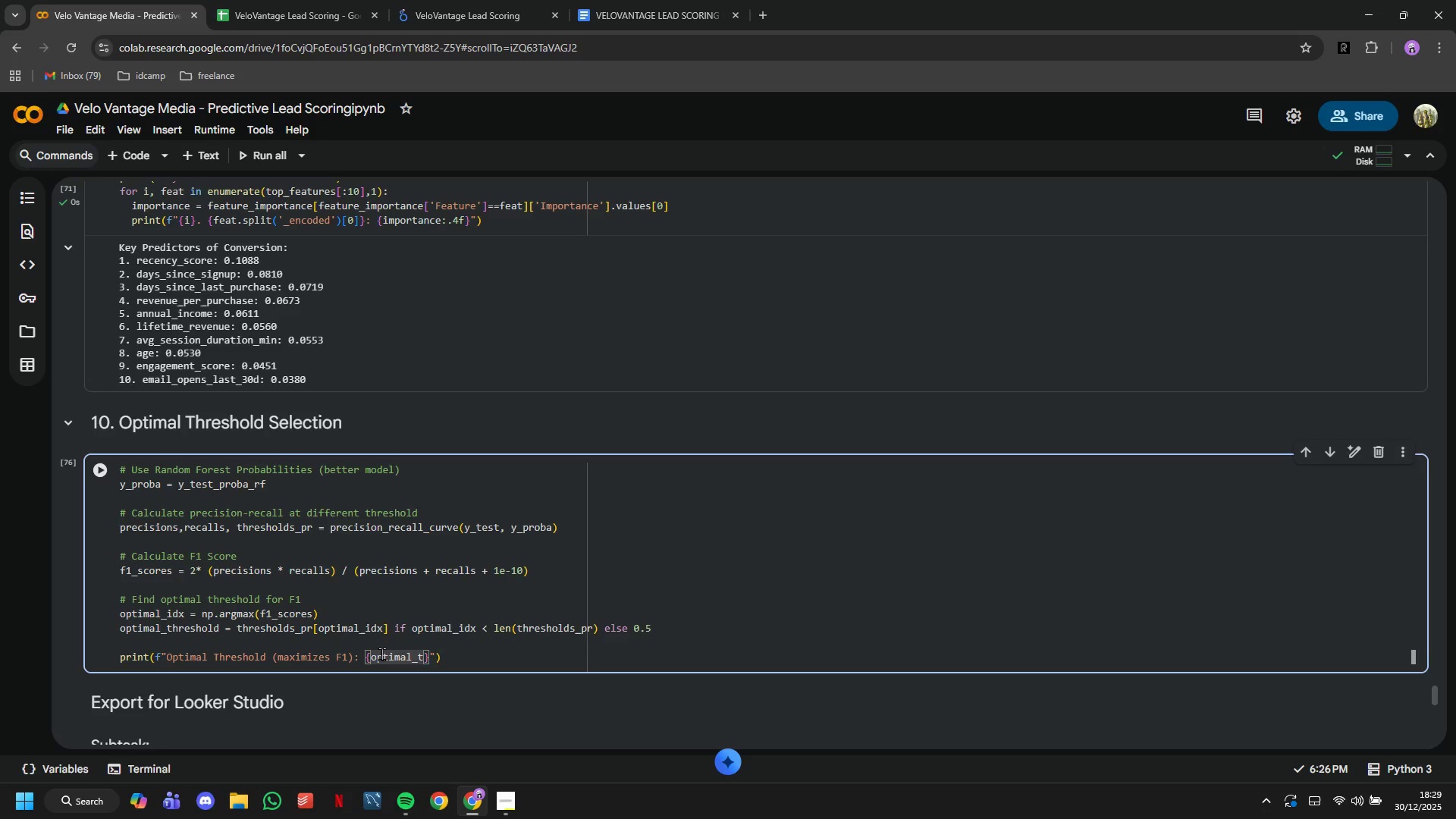 
key(H)
 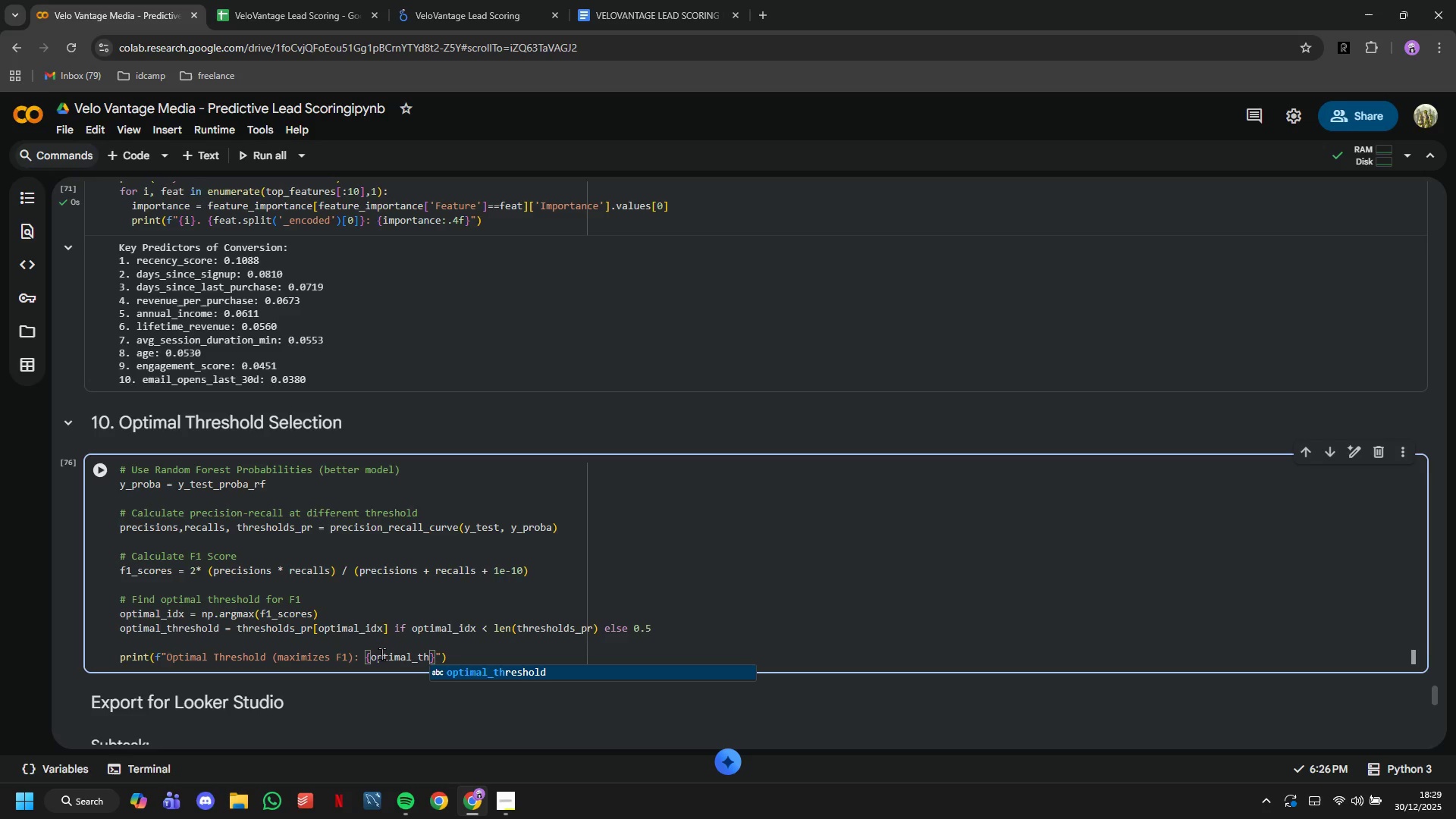 
type(res)
 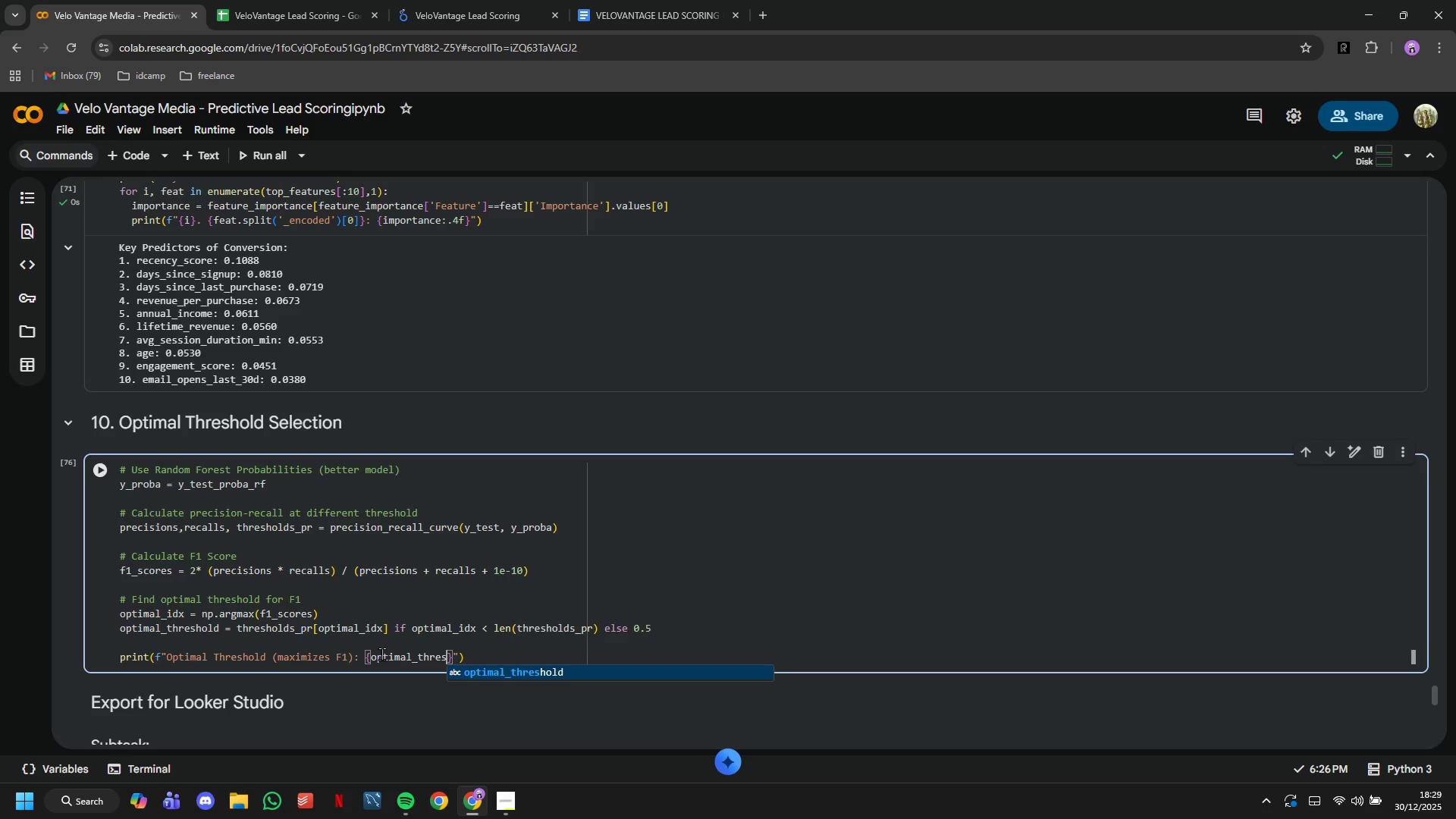 
key(ArrowDown)
 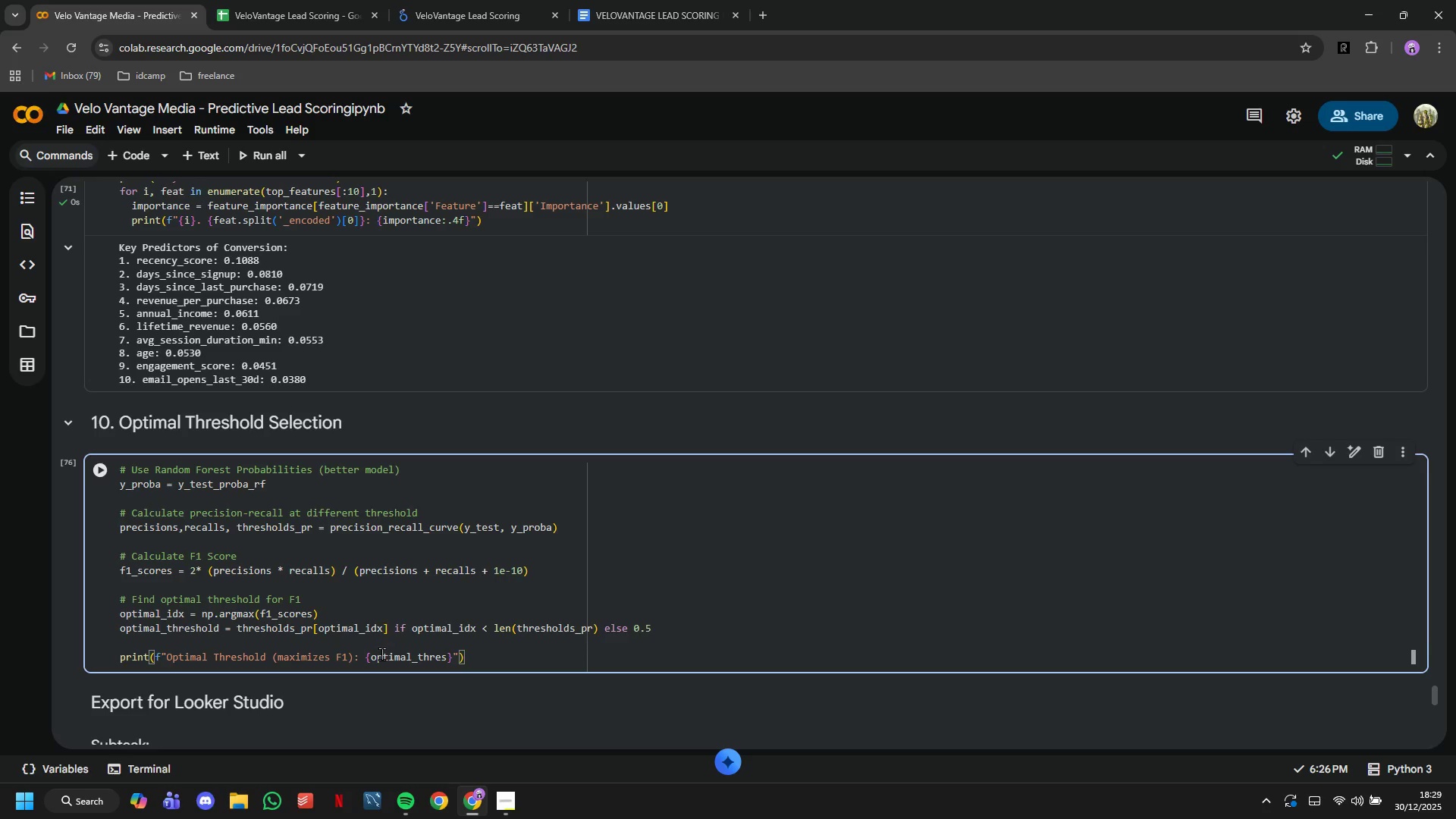 
key(ArrowUp)
 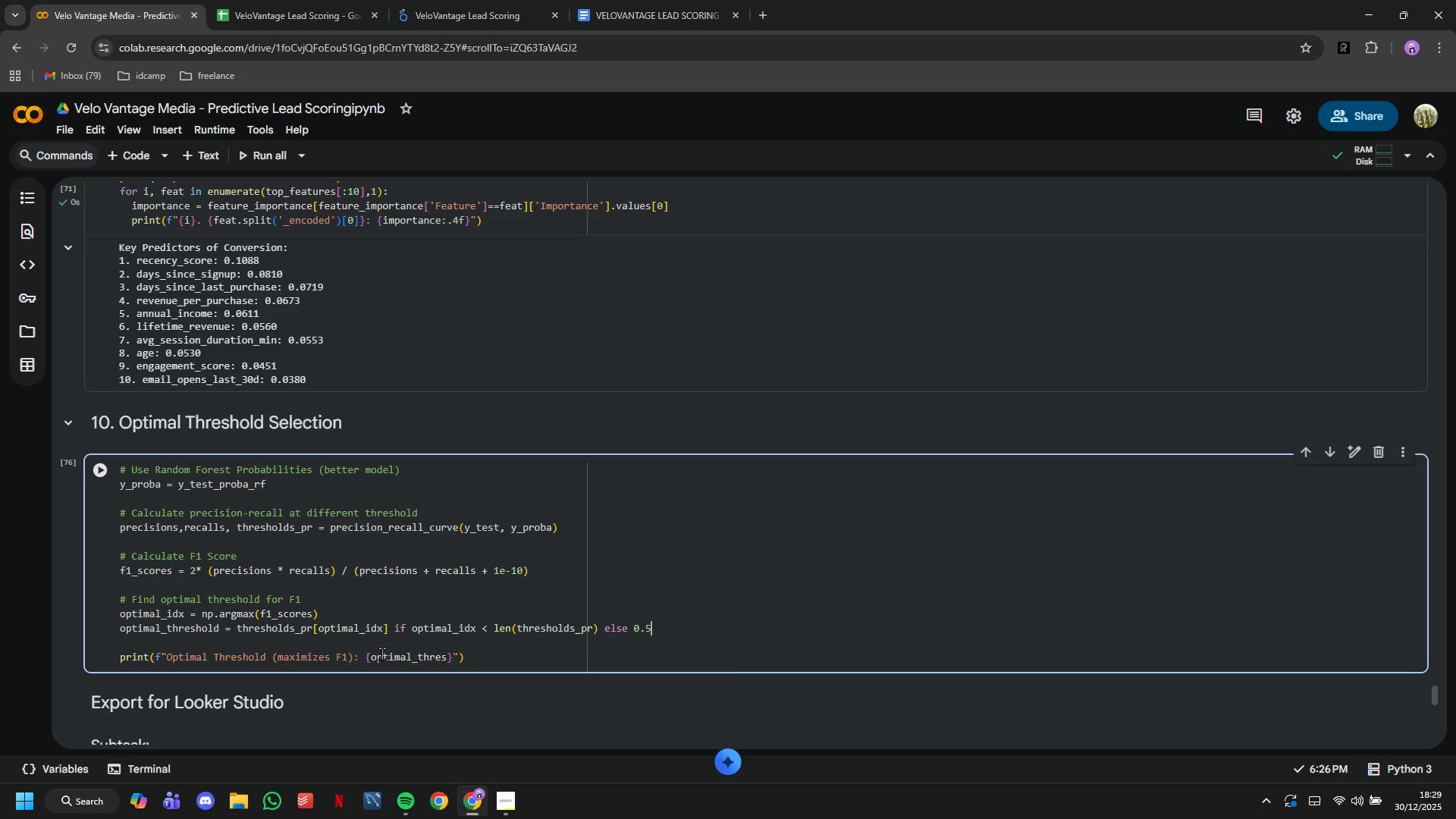 
key(ArrowLeft)
 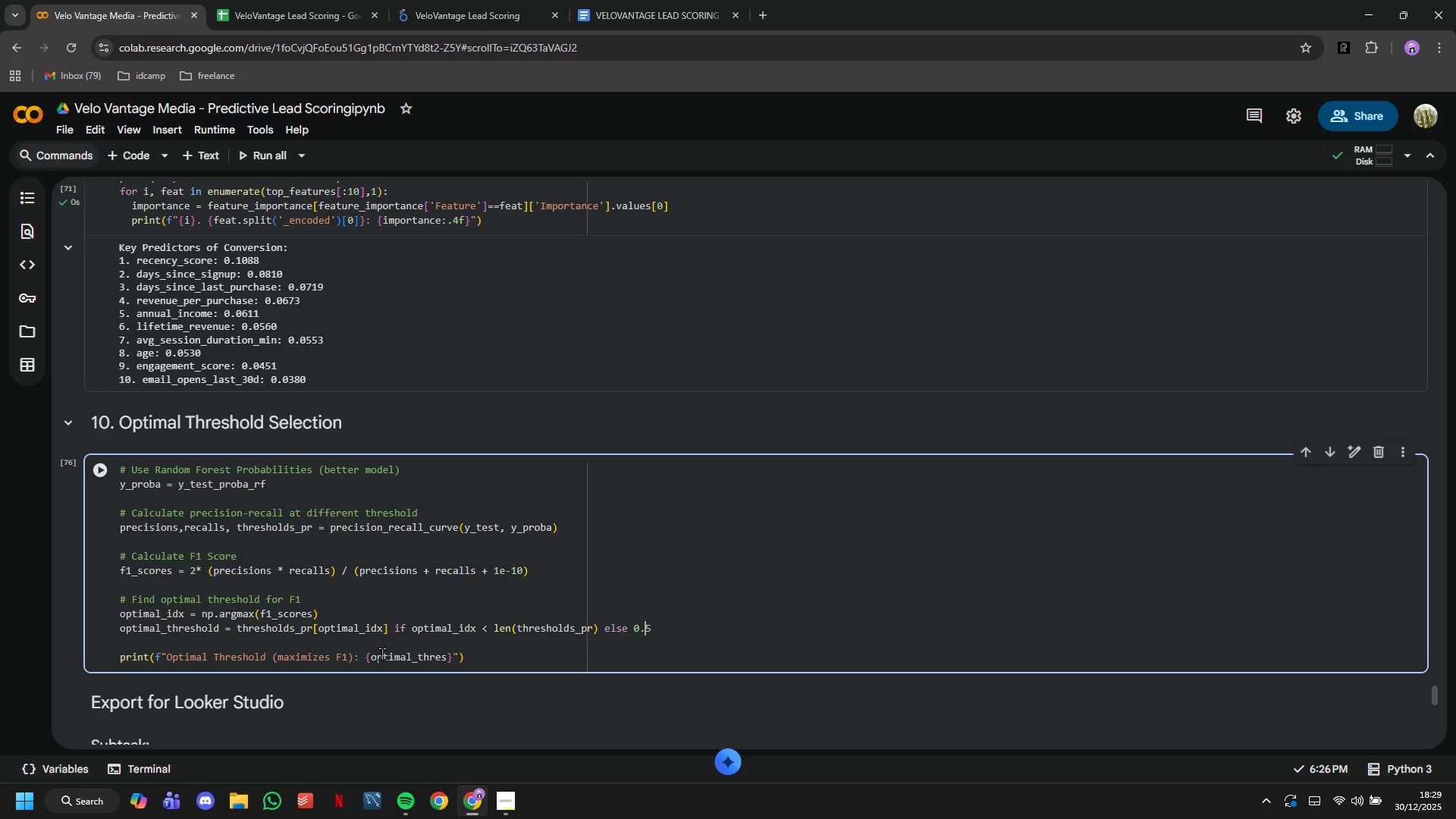 
hold_key(key=ArrowLeft, duration=1.52)
 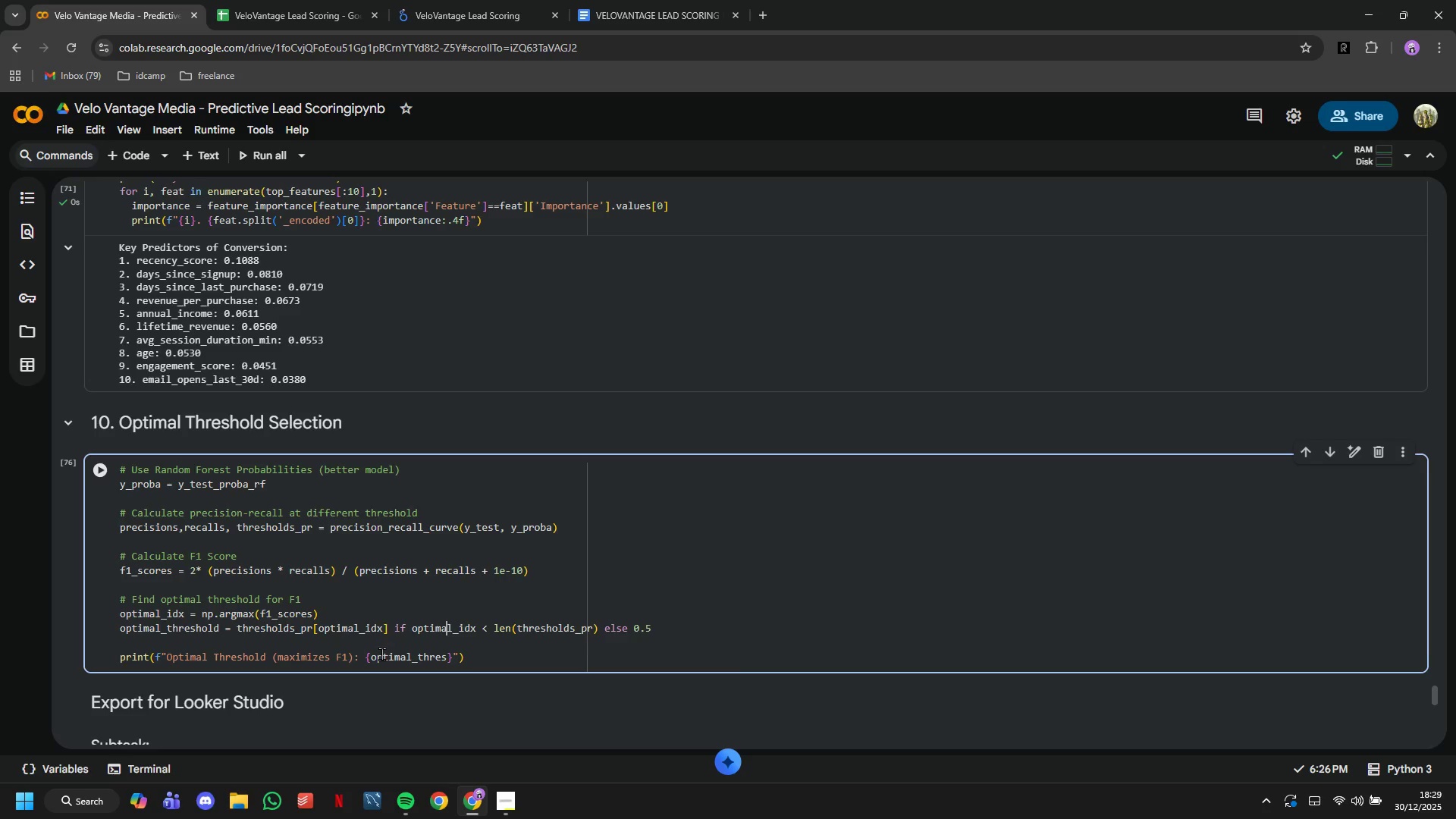 
key(ArrowDown)
 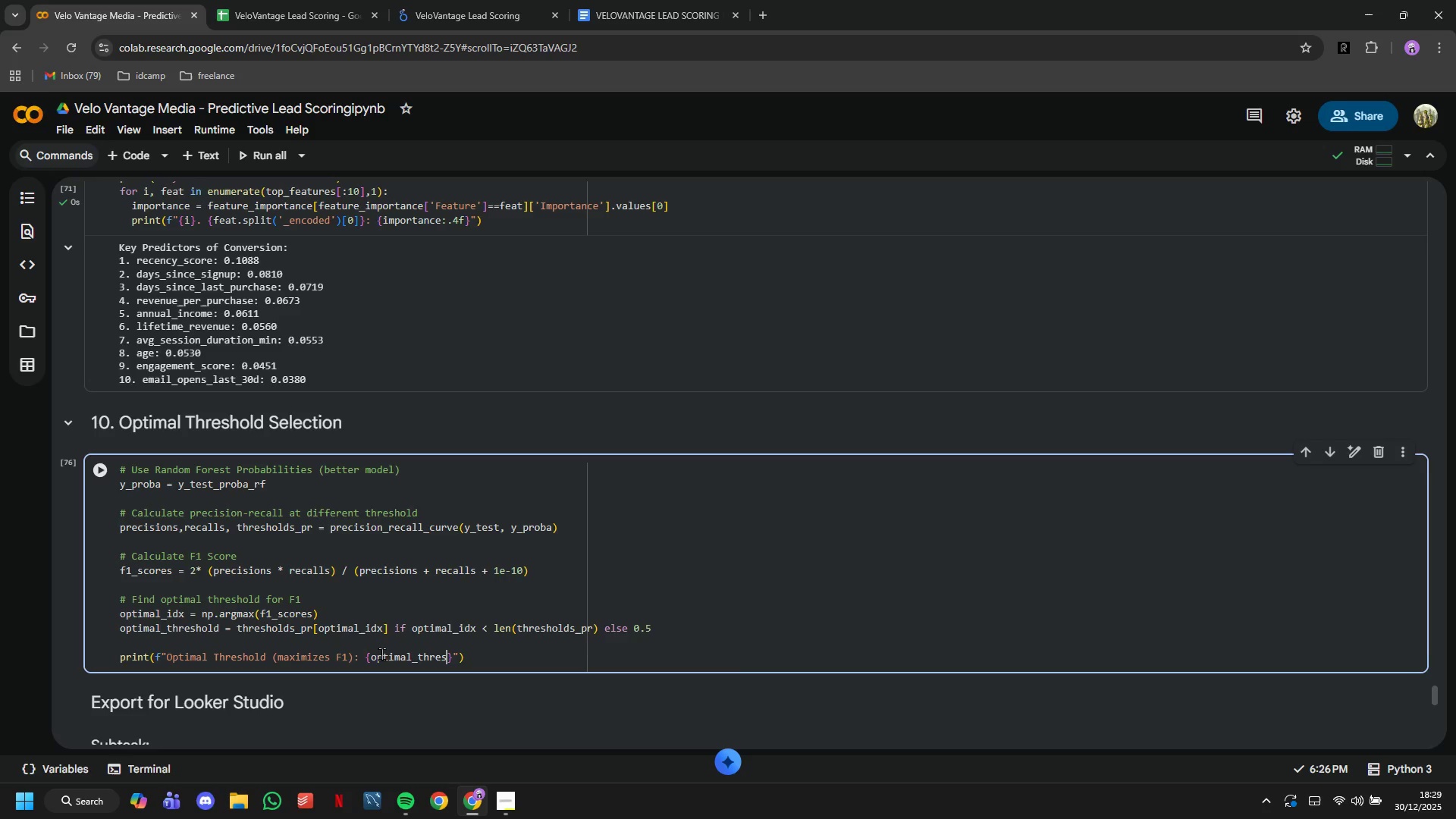 
key(ArrowDown)
 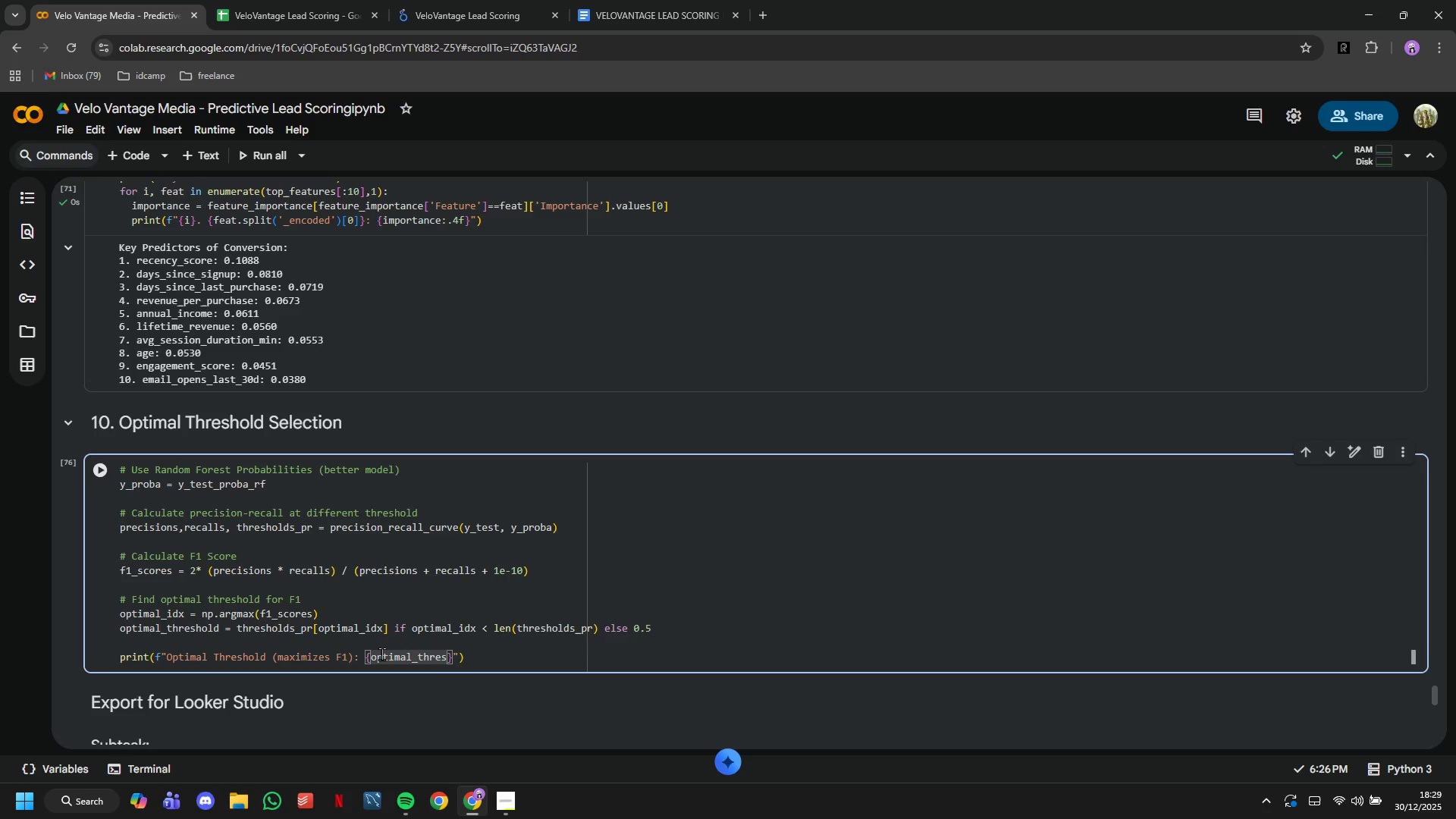 
type(hold:.3f)
 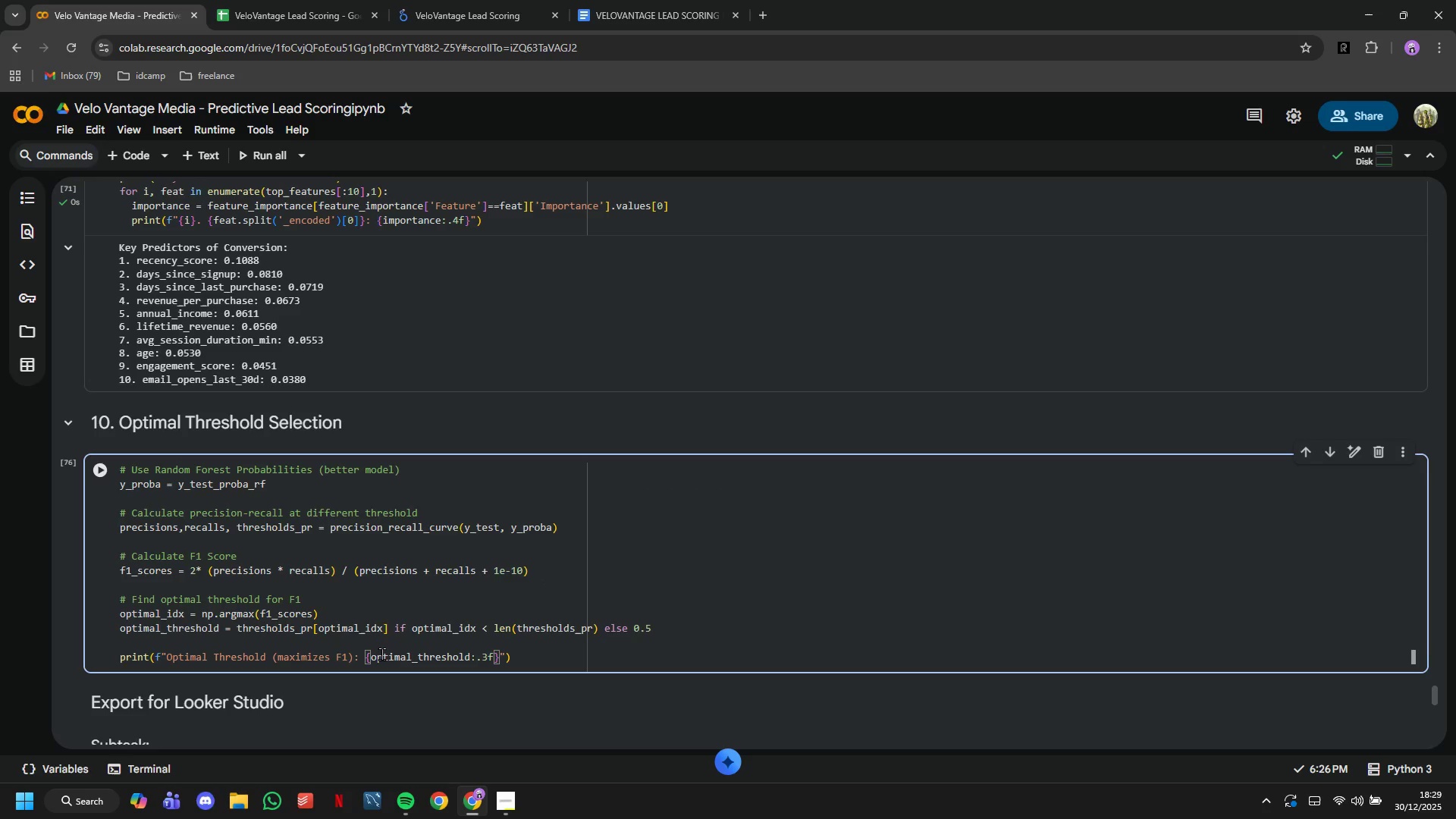 
key(ArrowRight)
 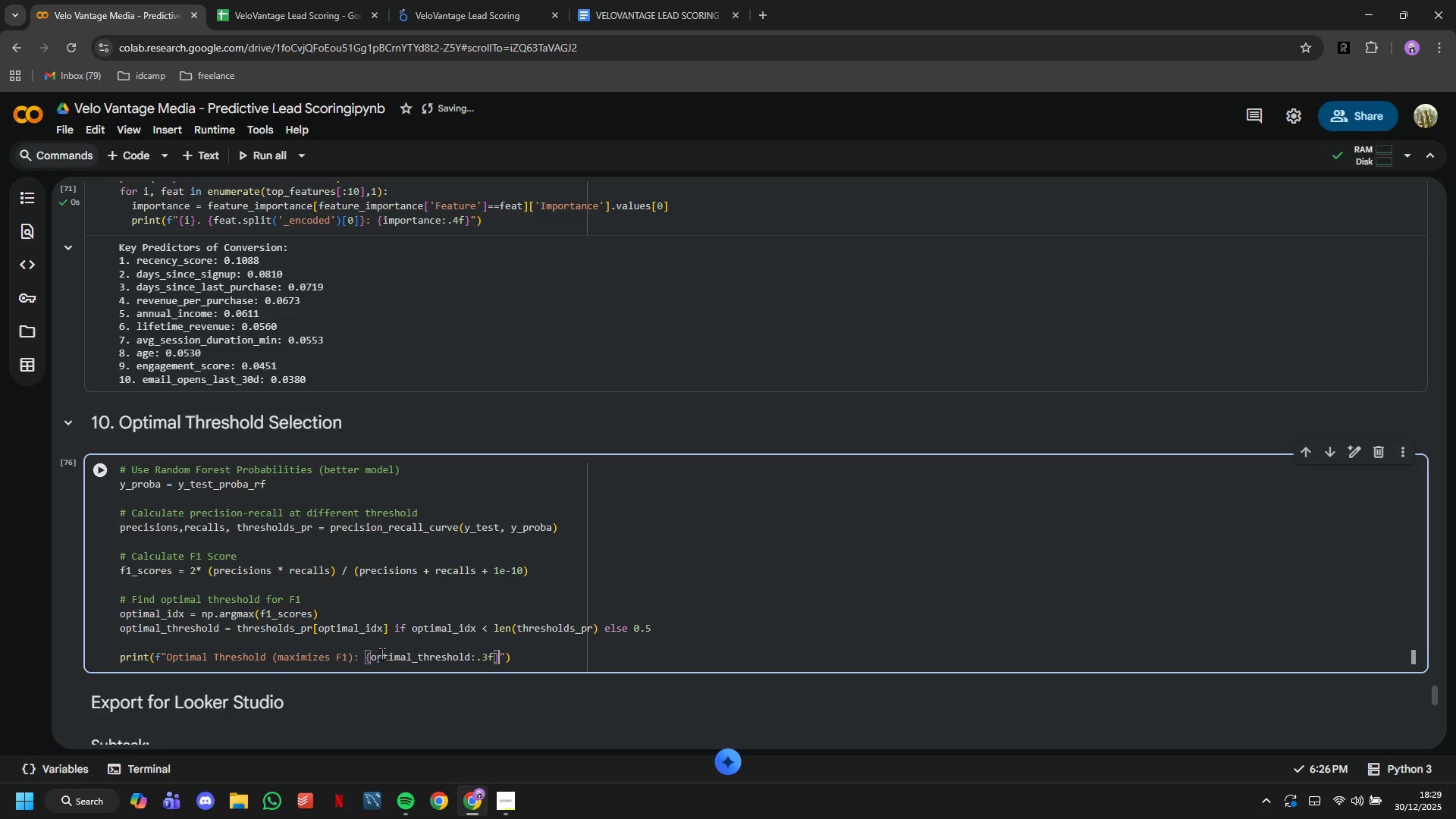 
key(ArrowRight)
 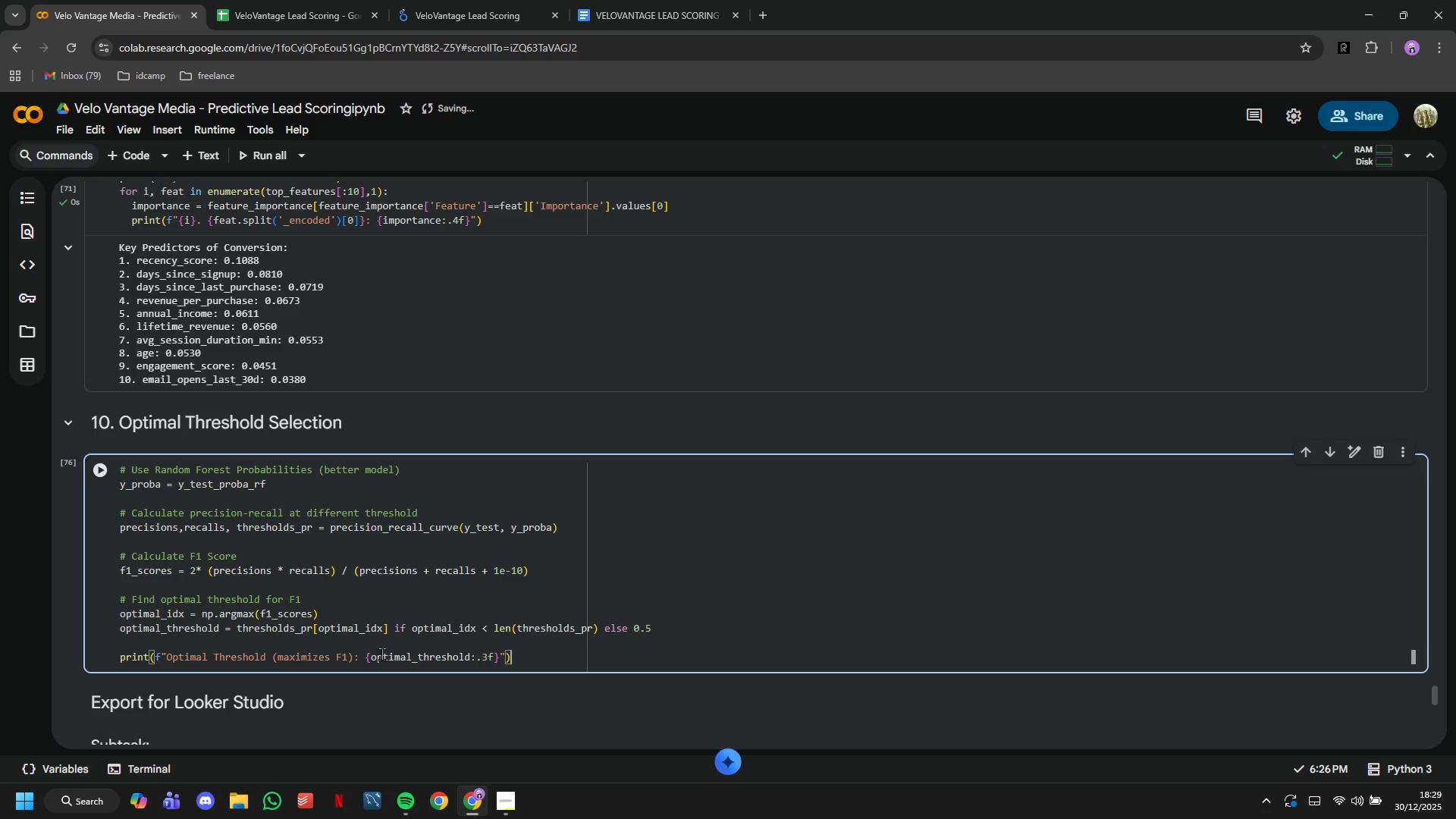 
key(ArrowRight)
 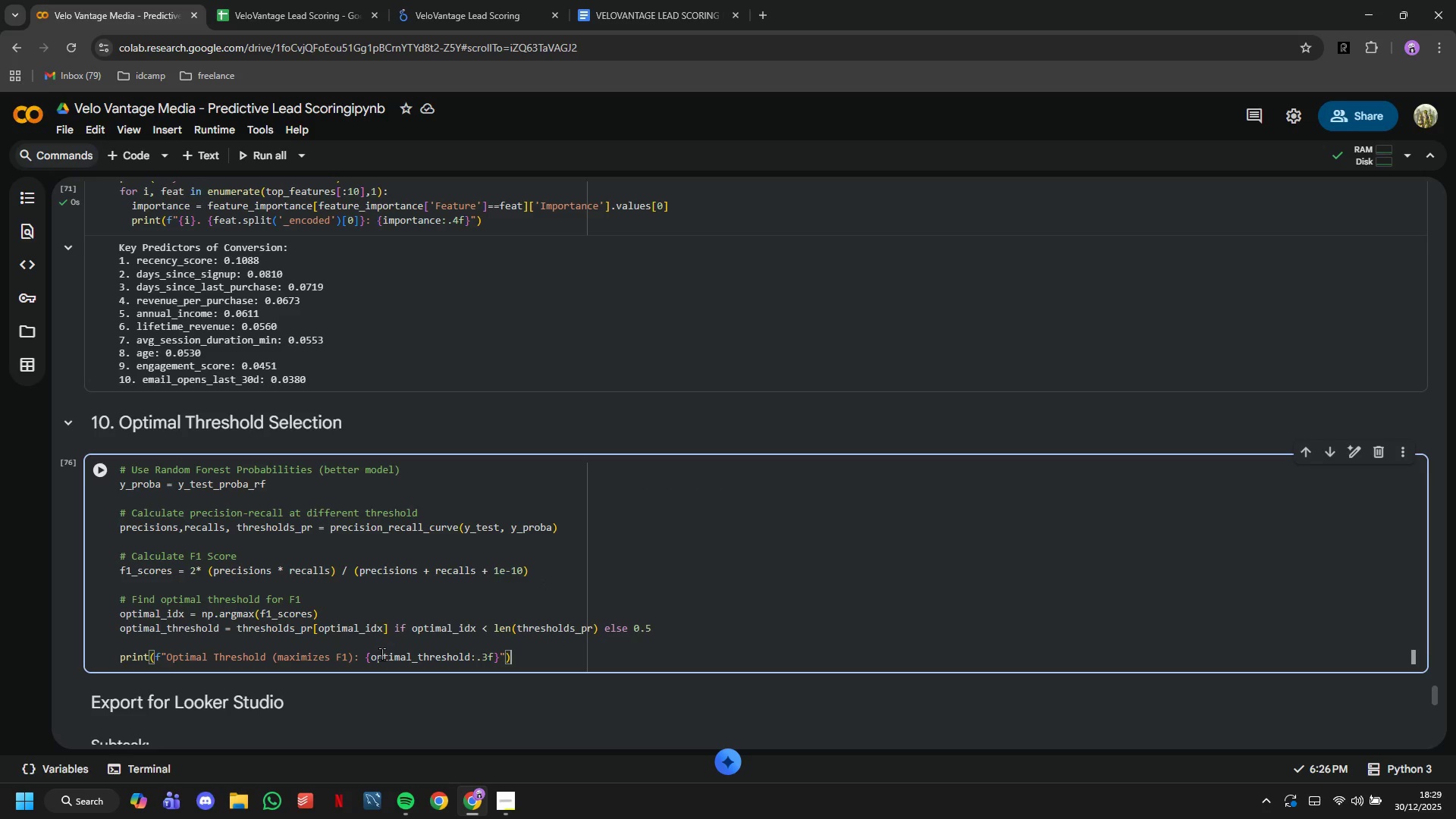 
key(Enter)
 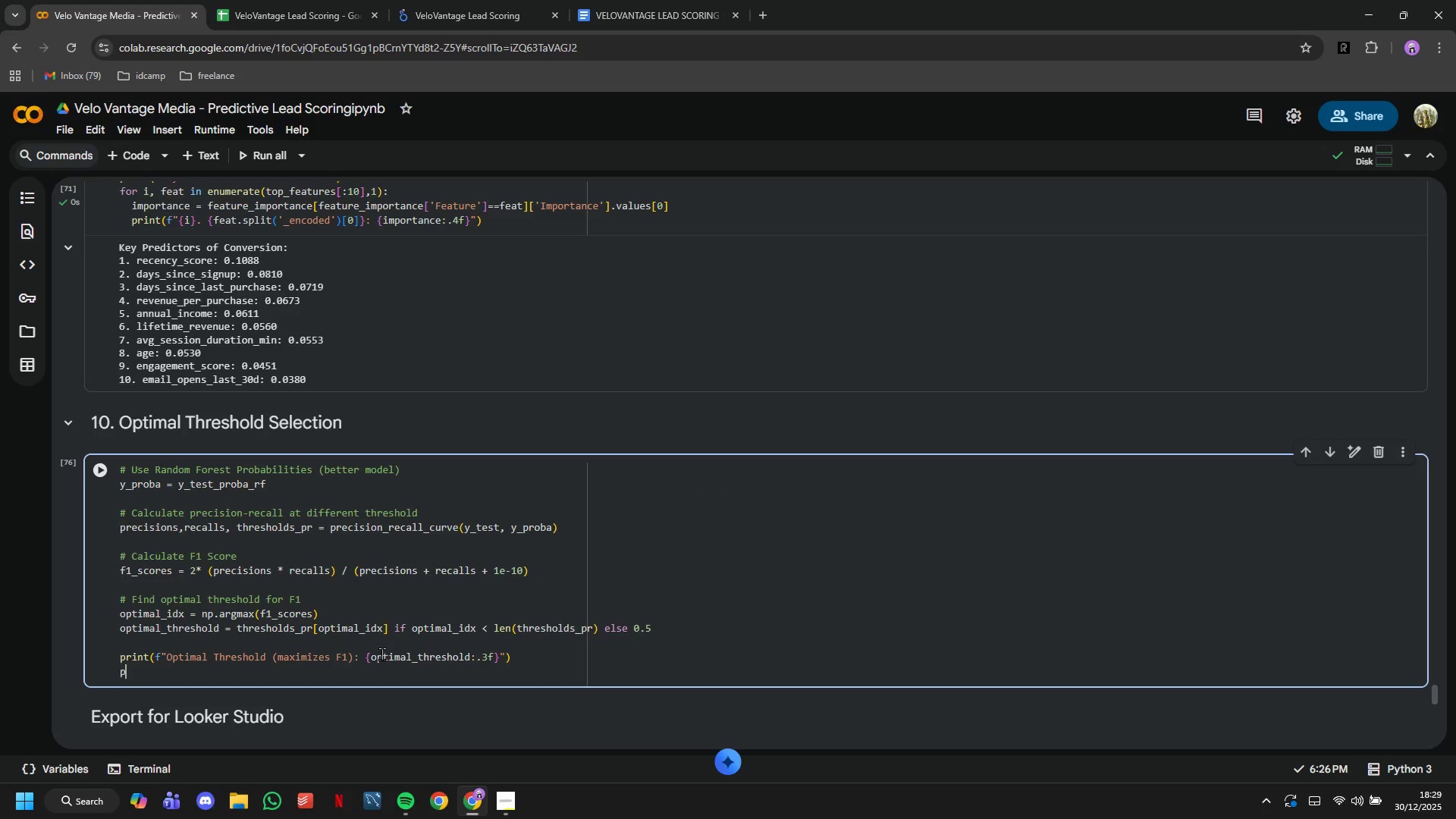 
type(print(" At this threshold:)
 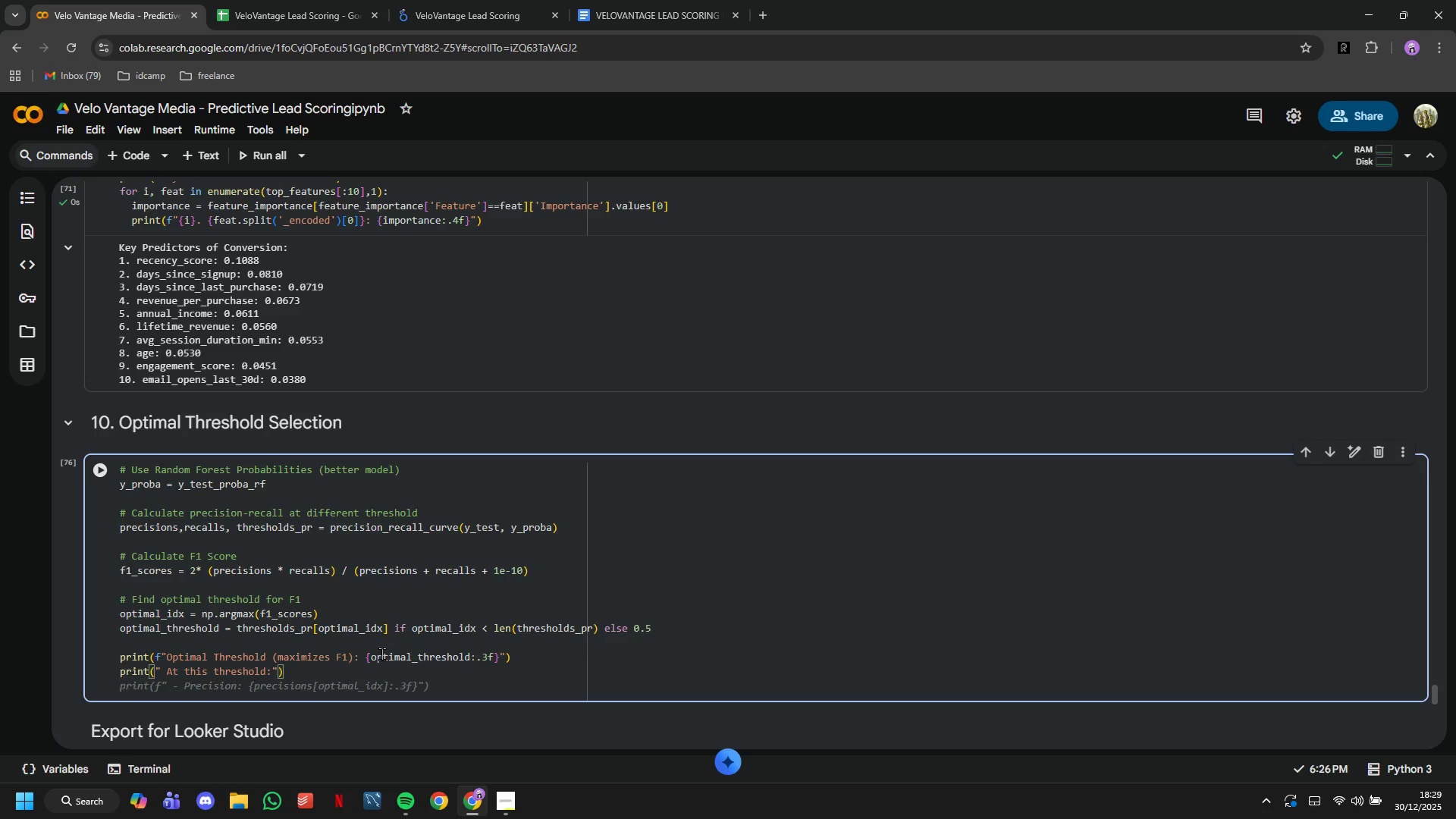 
key(ArrowRight)
 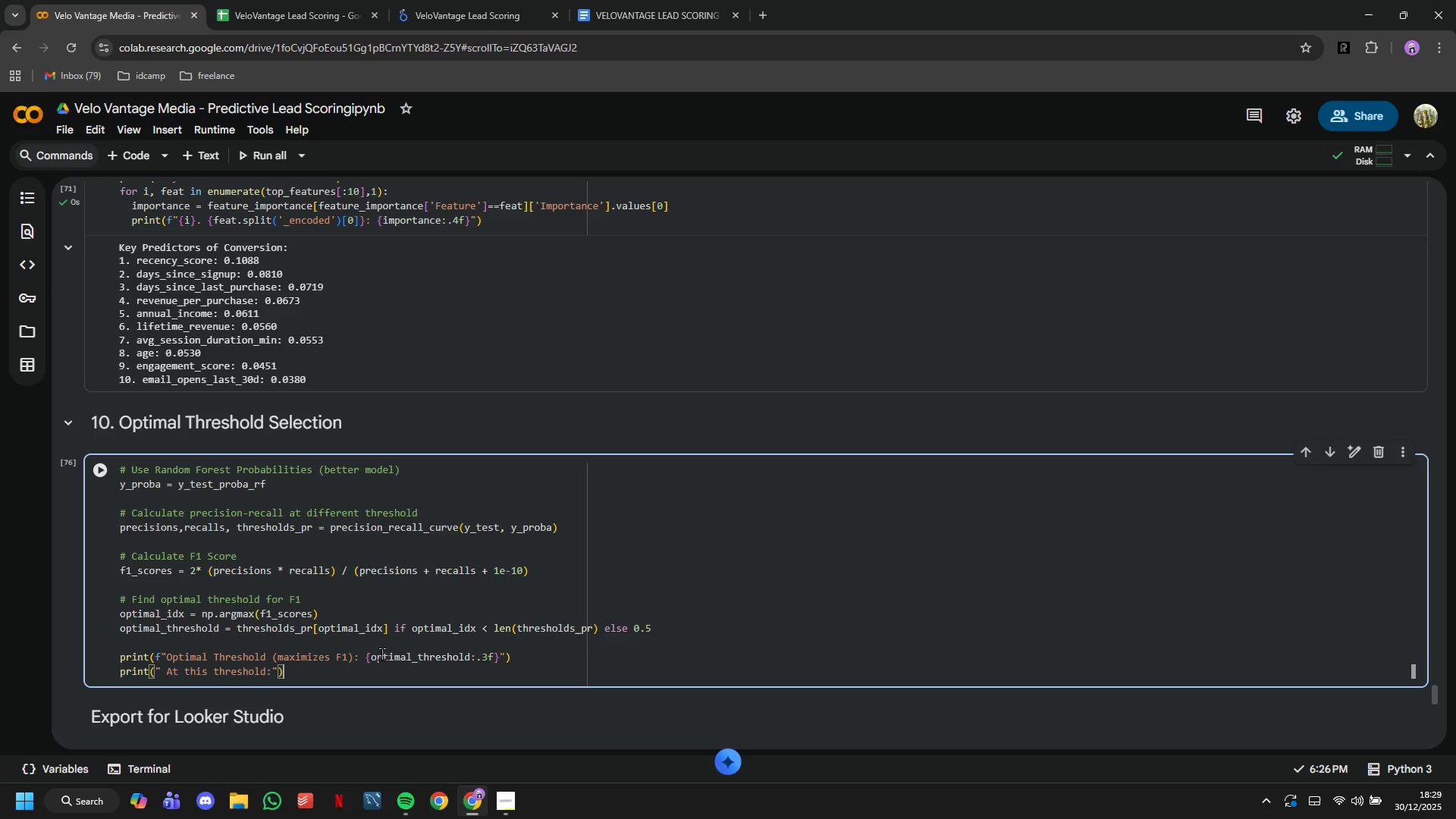 
key(ArrowRight)
 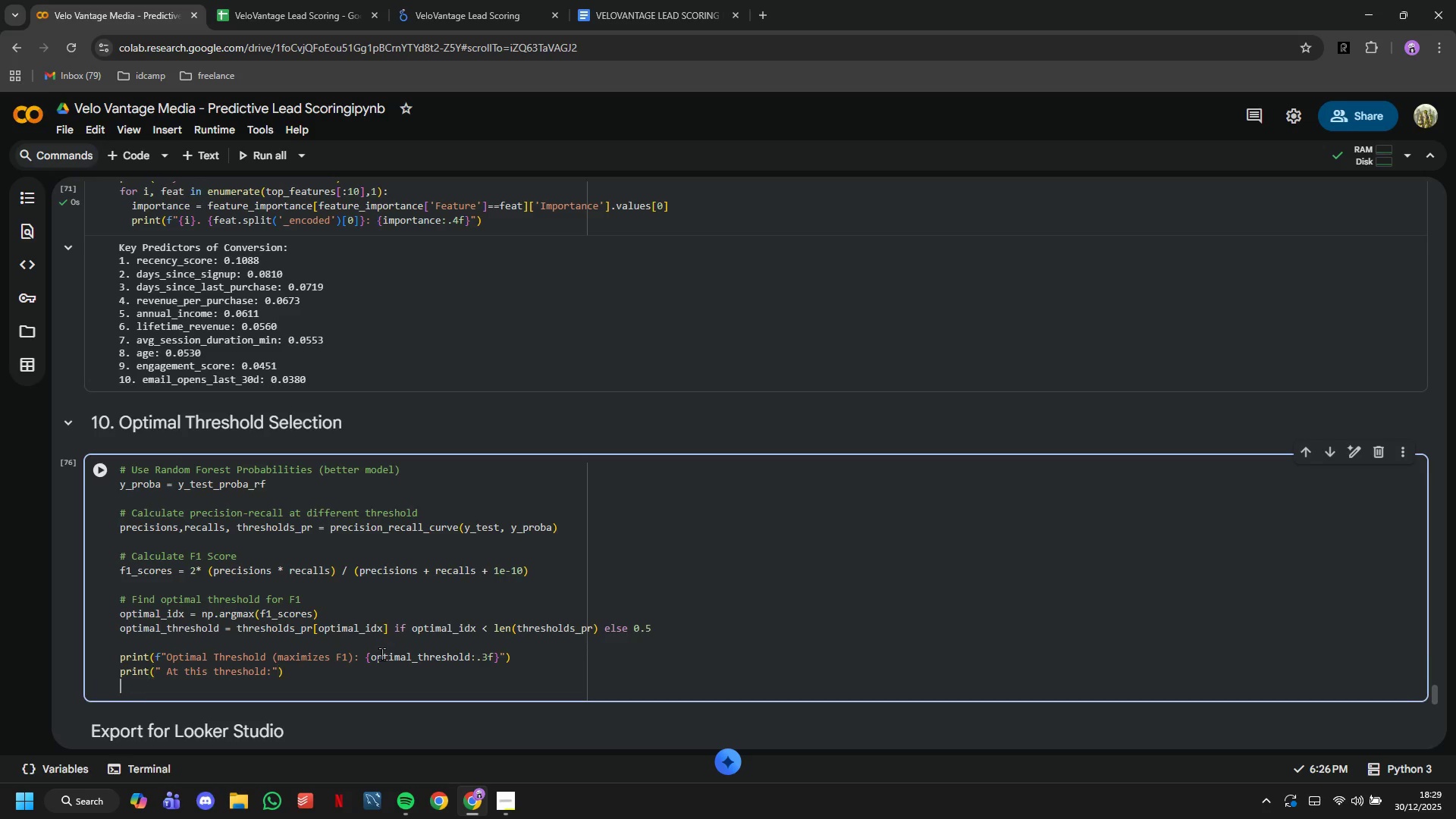 
key(Enter)
 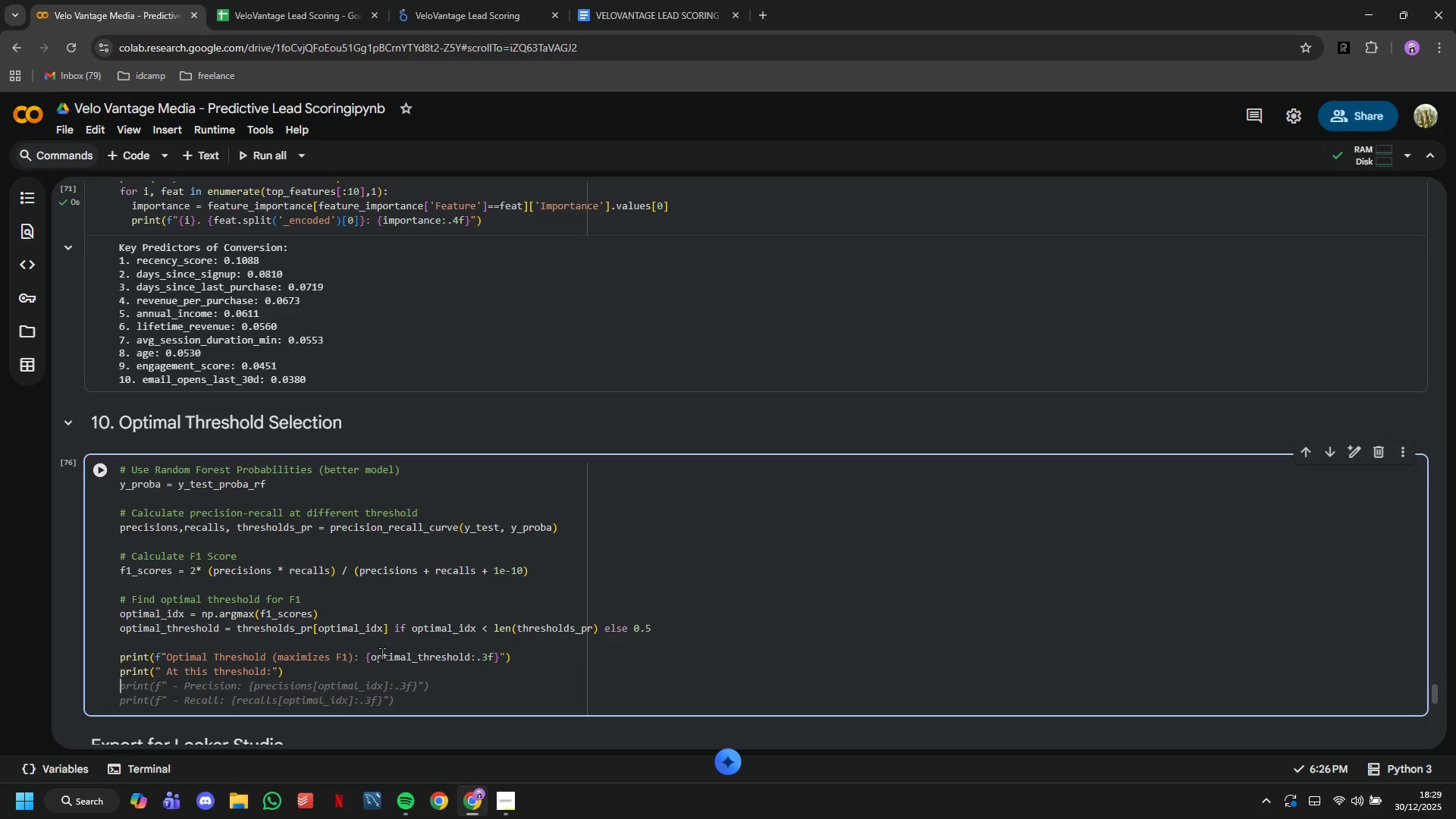 
key(Tab)
 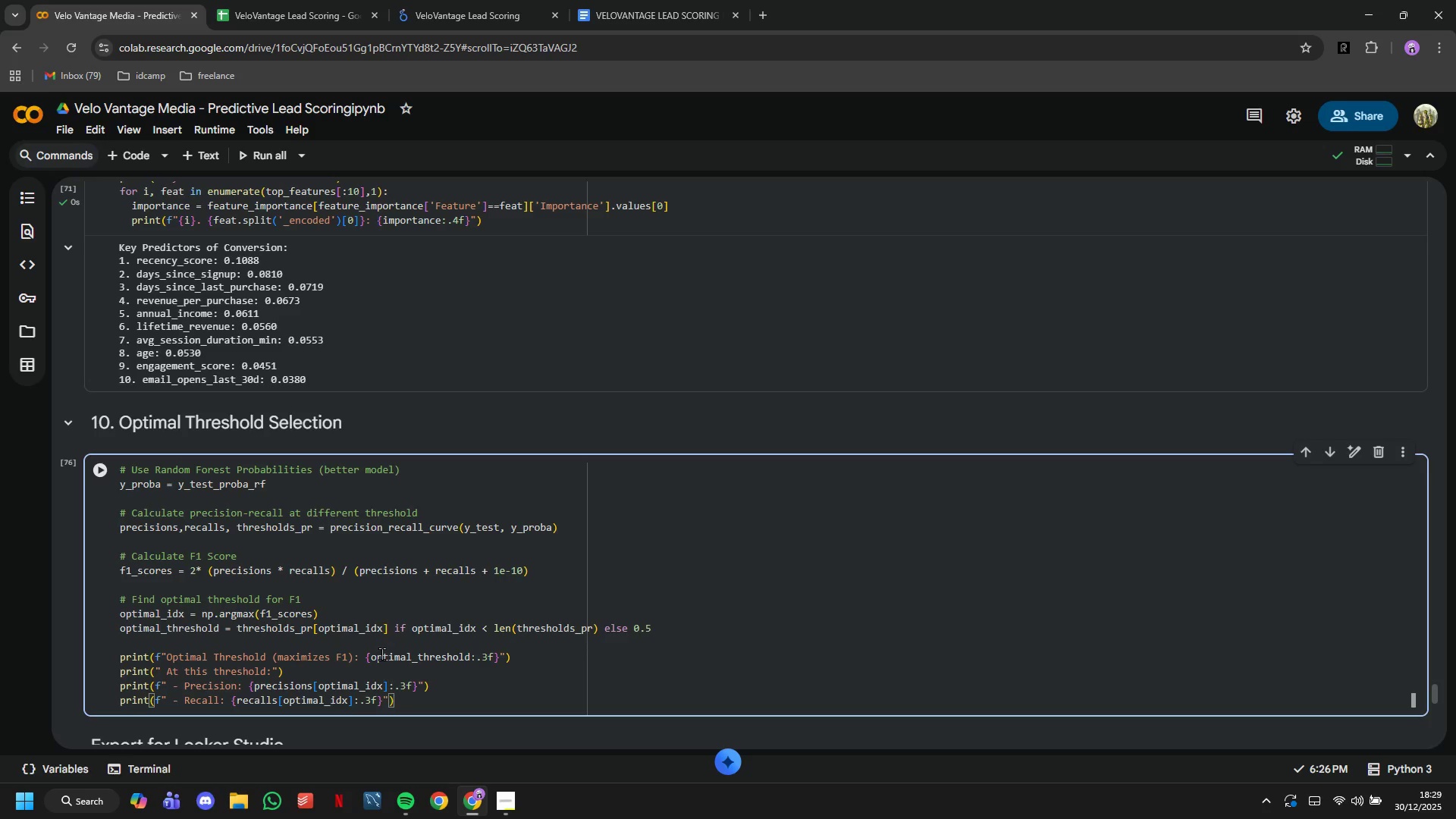 
key(Enter)
 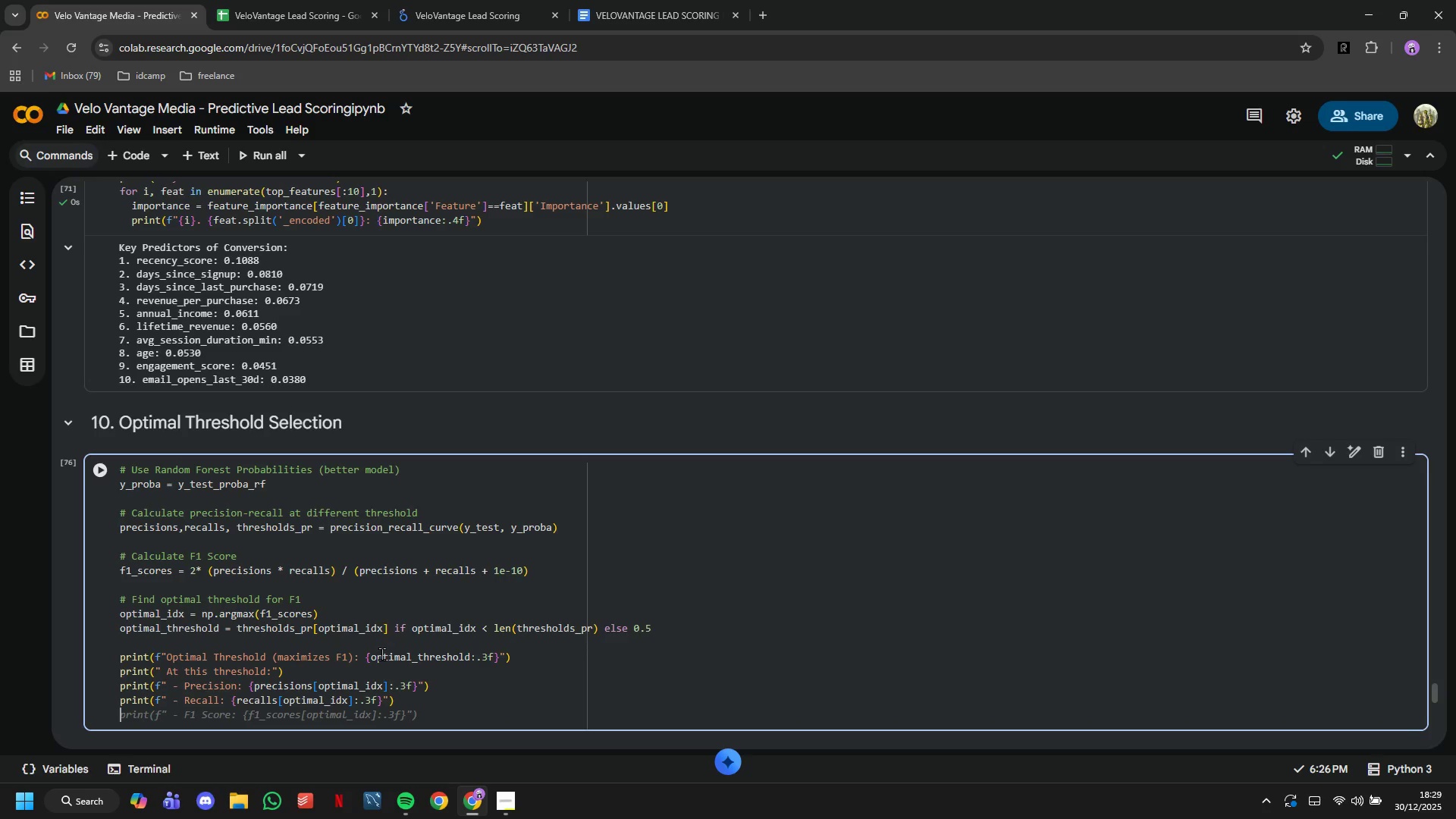 
key(Tab)
 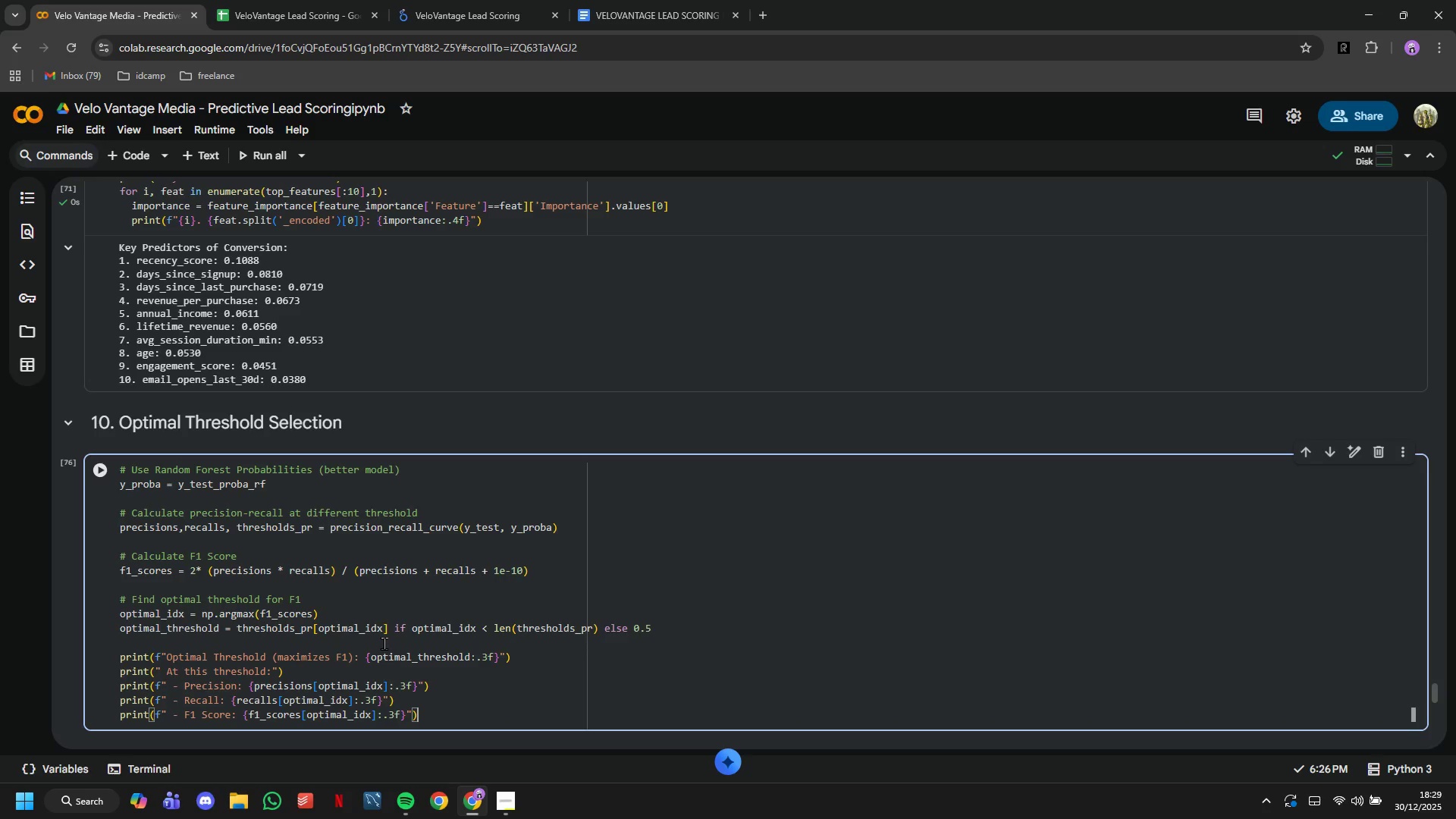 
scroll: coordinate [357, 629], scroll_direction: down, amount: 1.0
 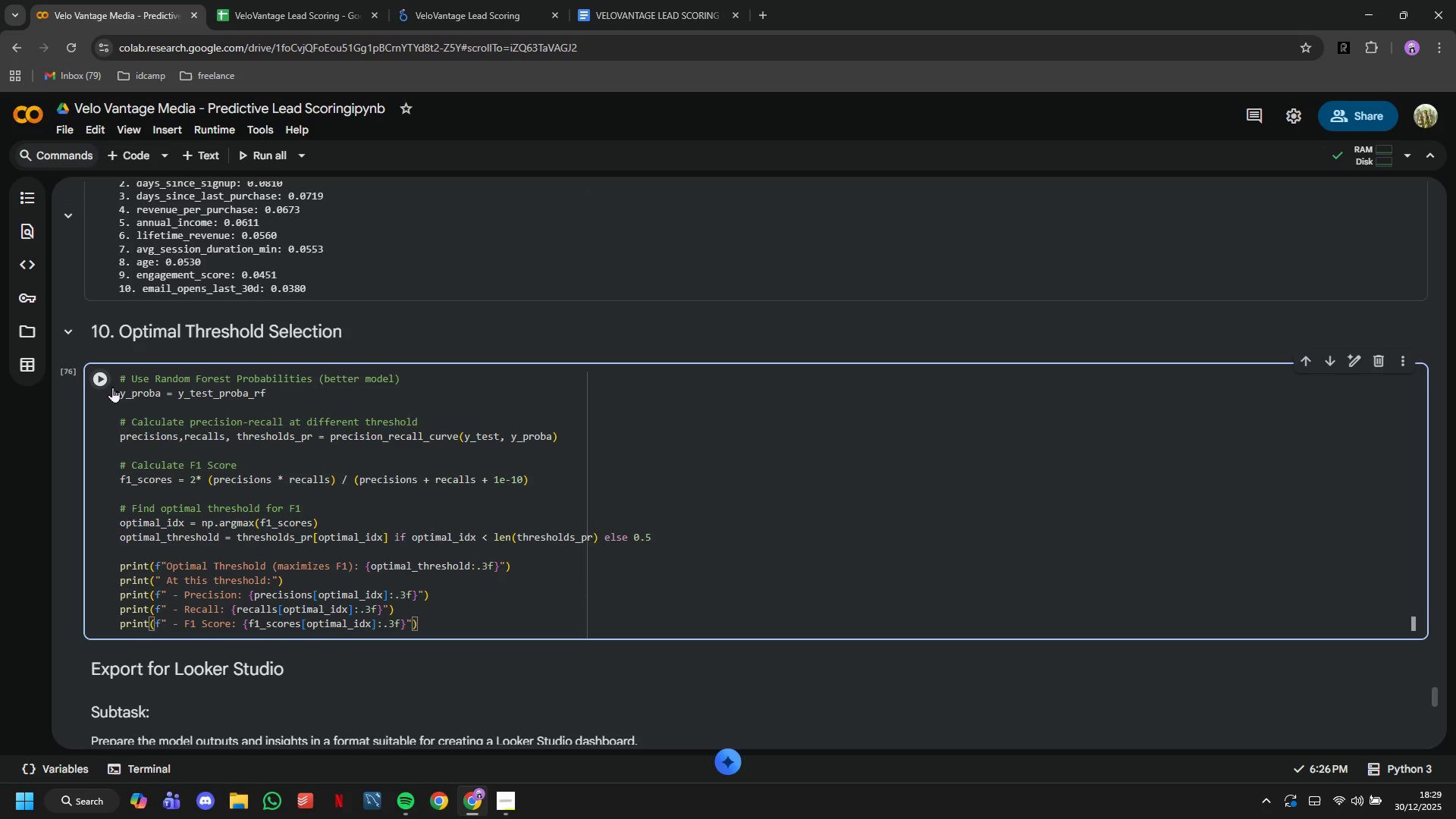 
left_click([108, 381])
 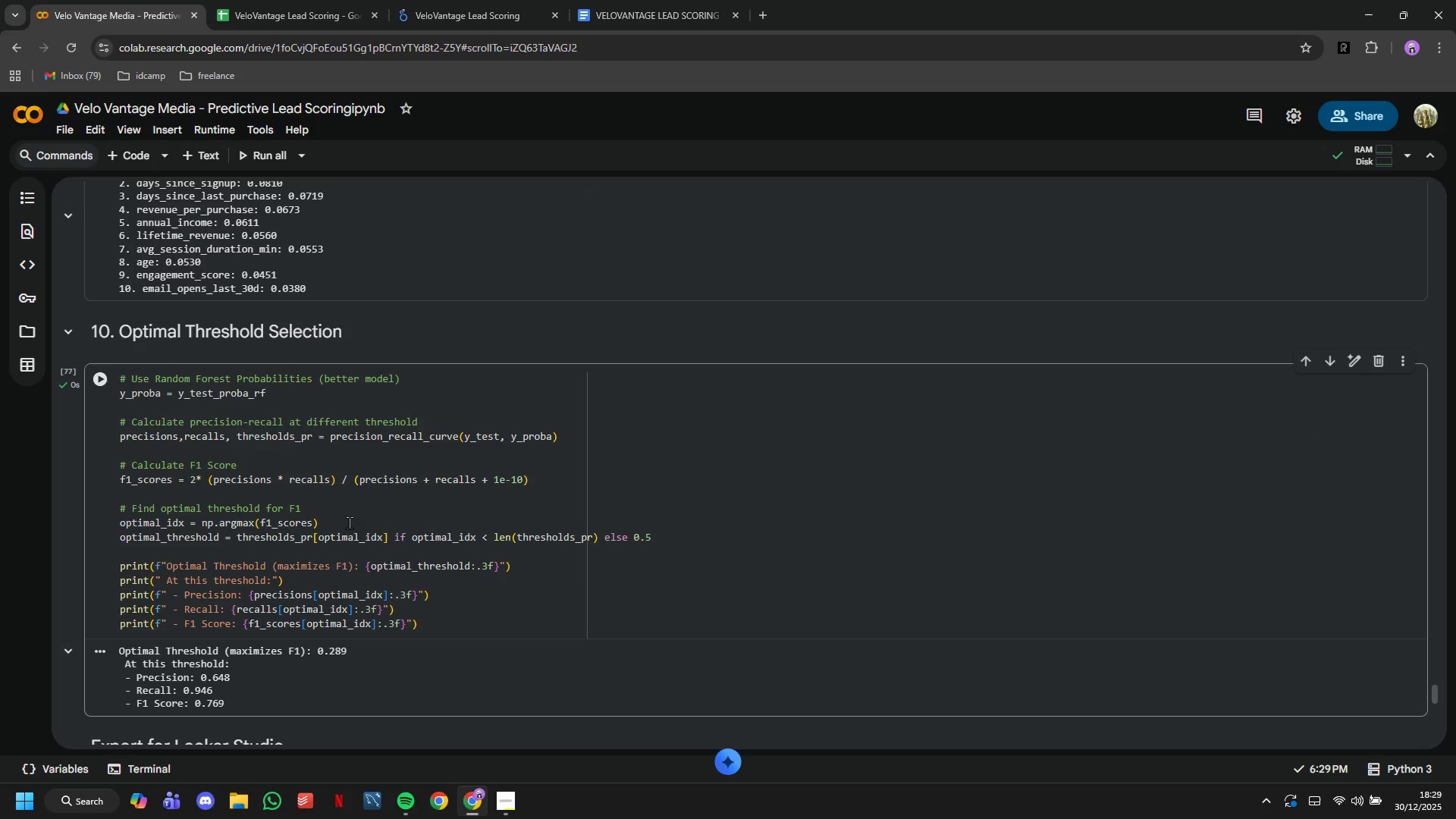 
wait(7.05)
 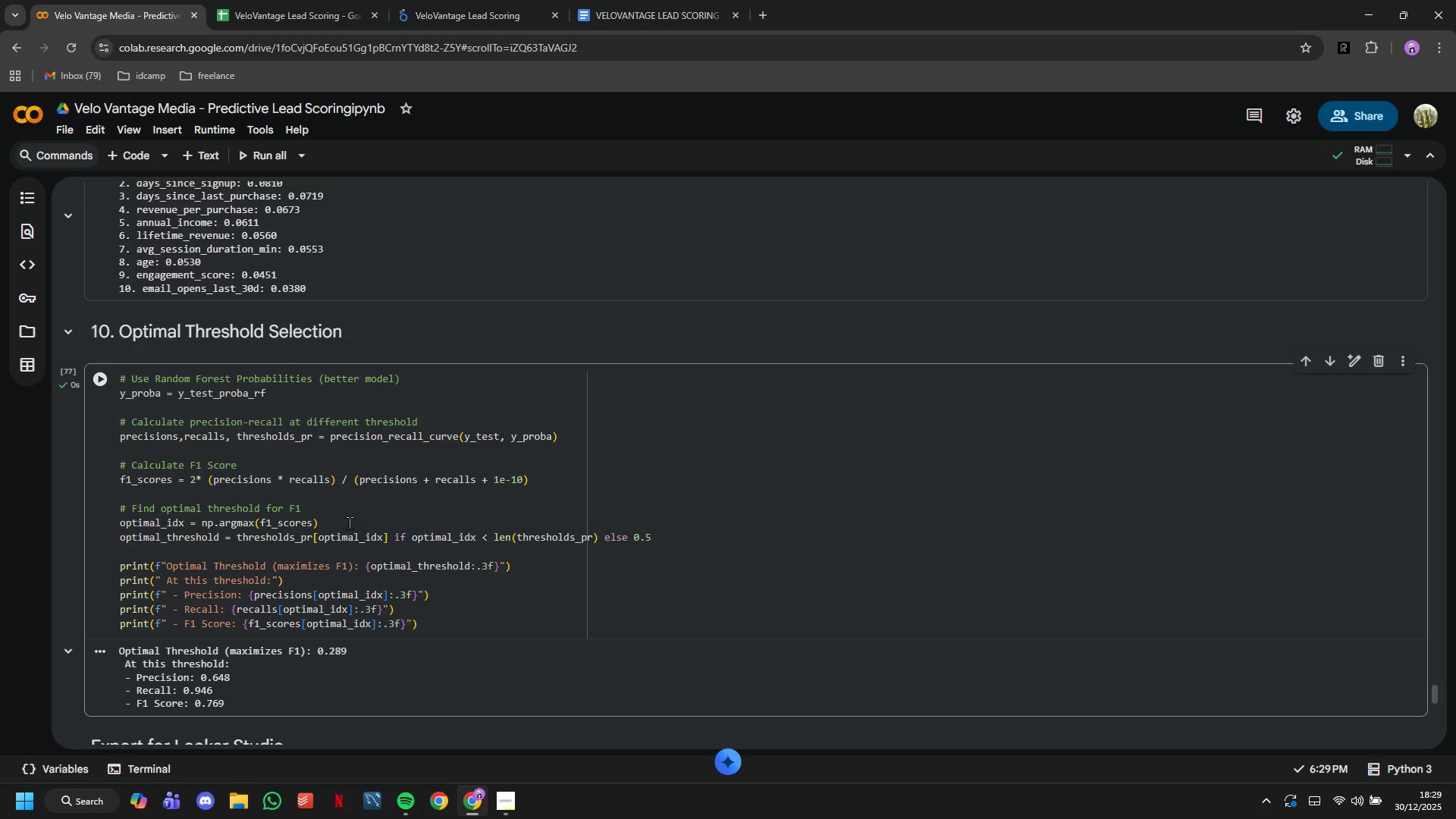 
left_click([134, 163])
 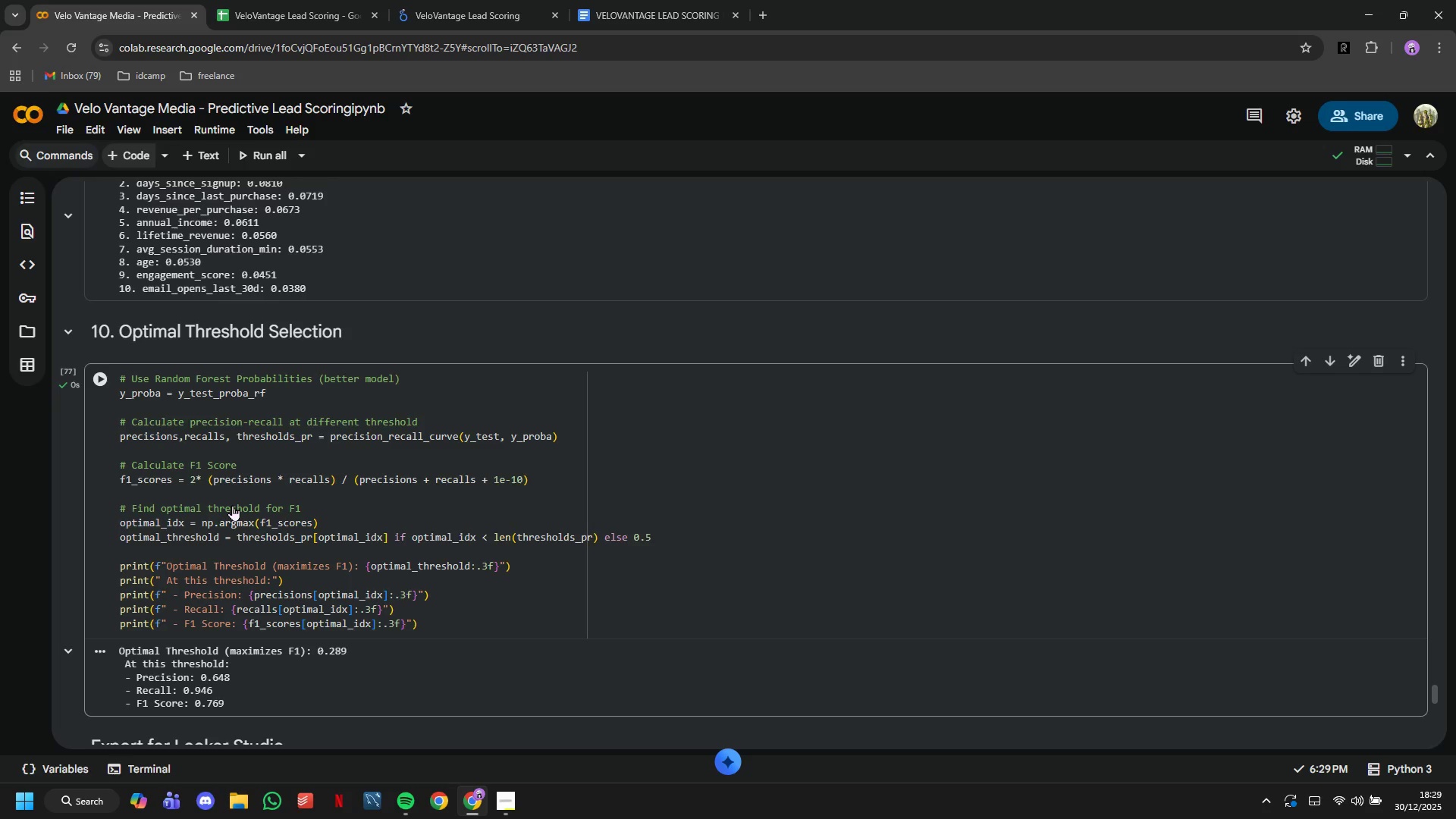 
scroll: coordinate [250, 511], scroll_direction: down, amount: 1.0
 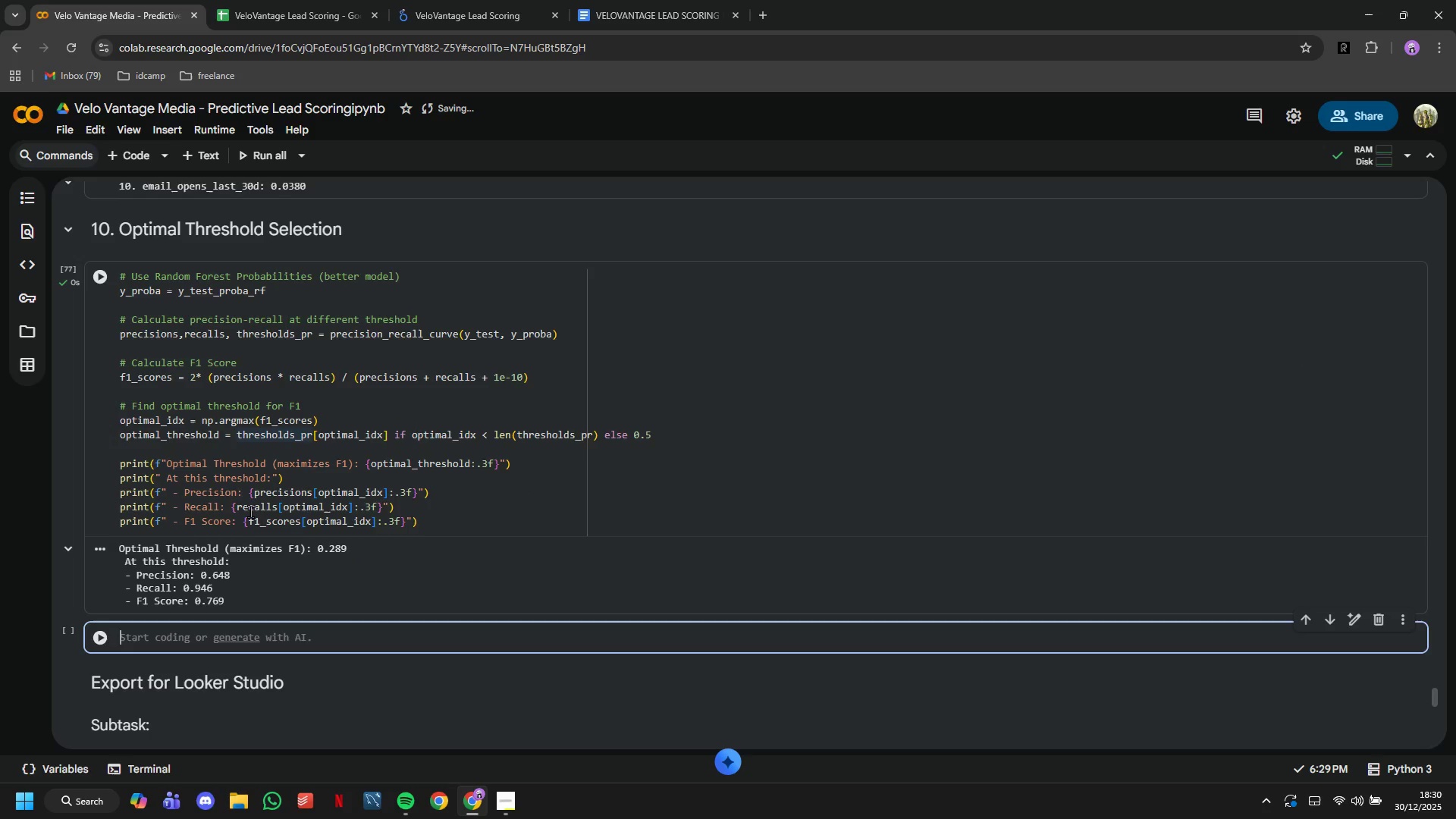 
type(# Buss)
key(Backspace)
type(iness-focused threshold: Capture top 20% of leads)
 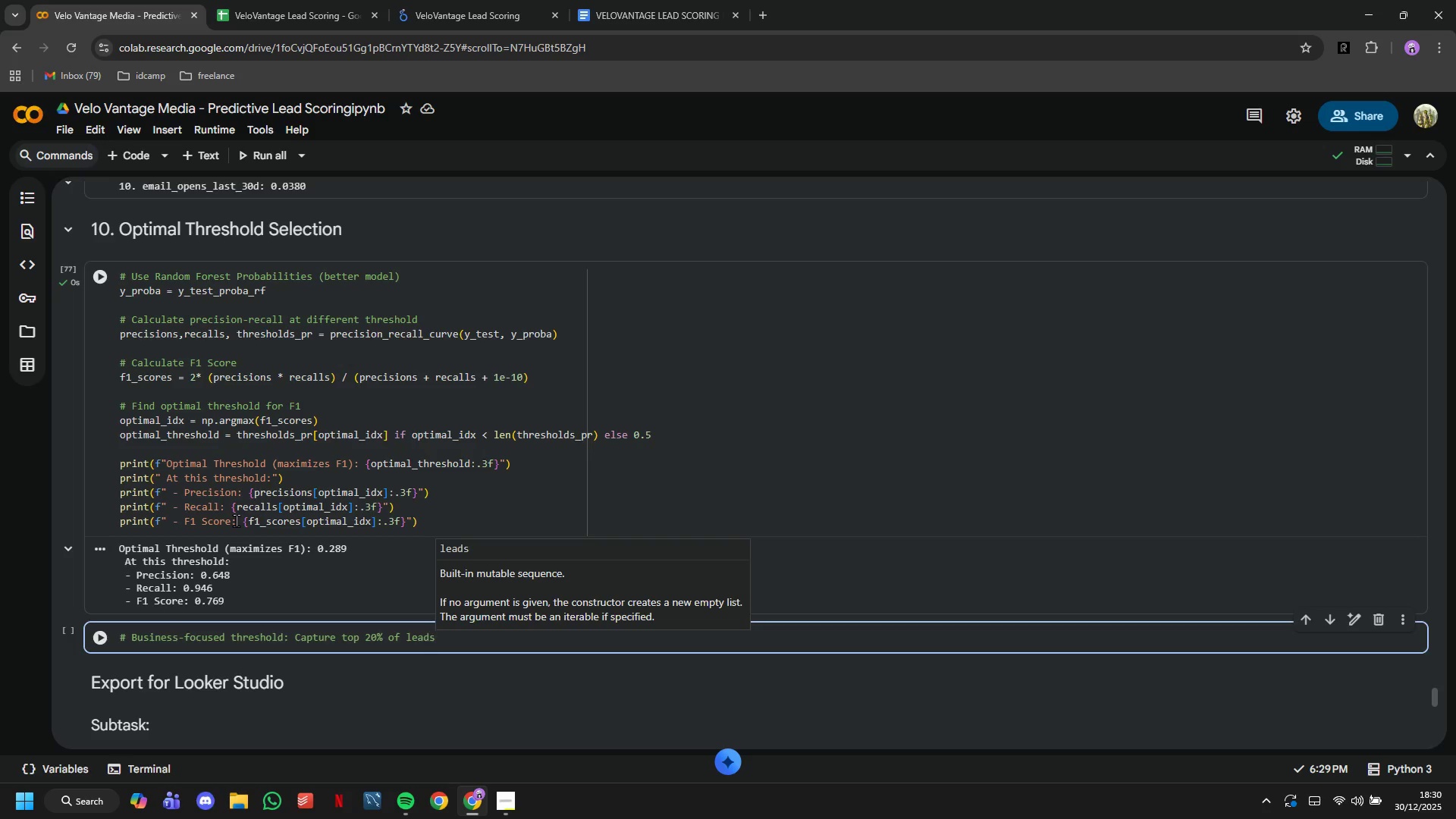 
key(Enter)
 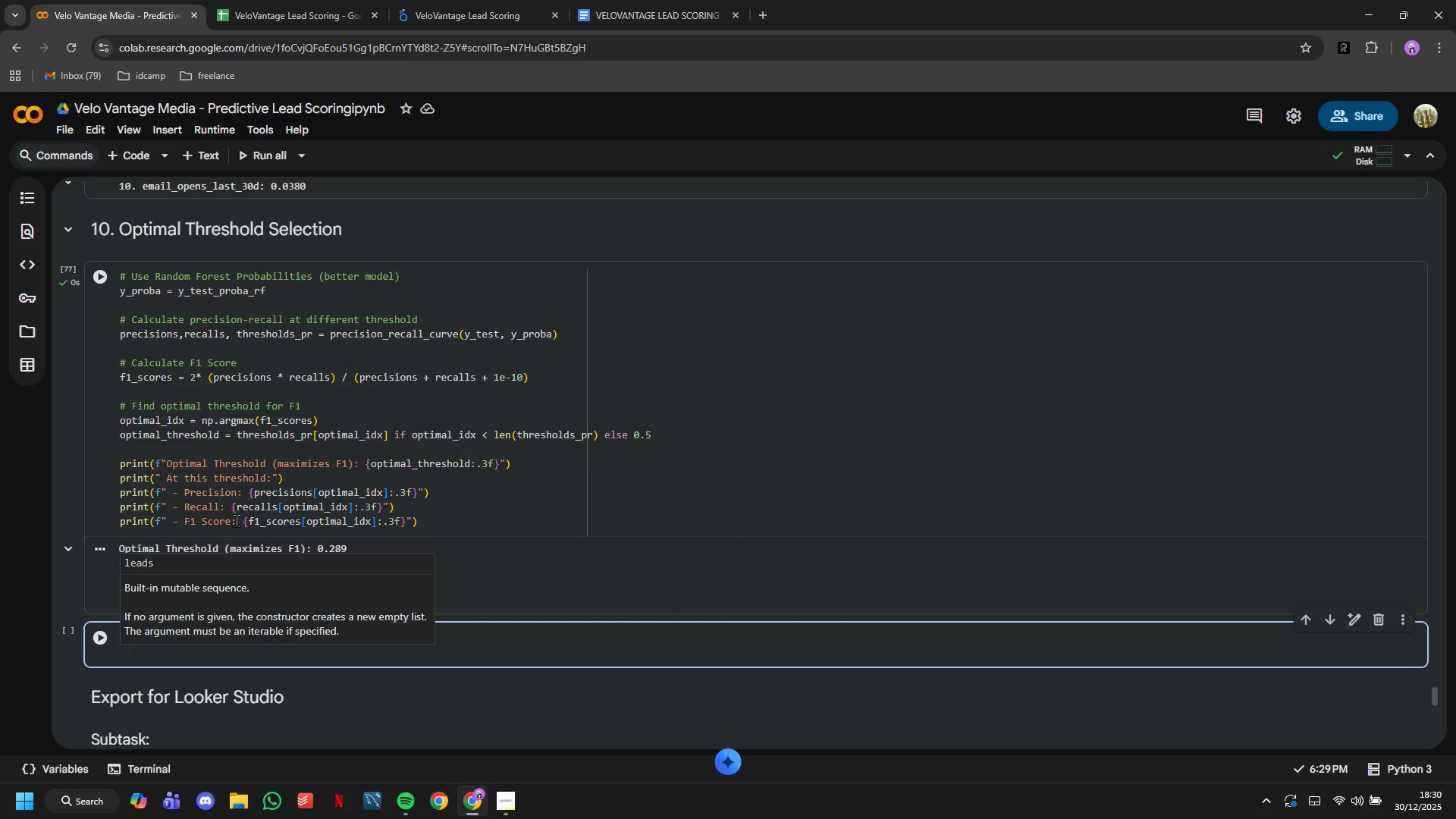 
type(# Sort by probability)
 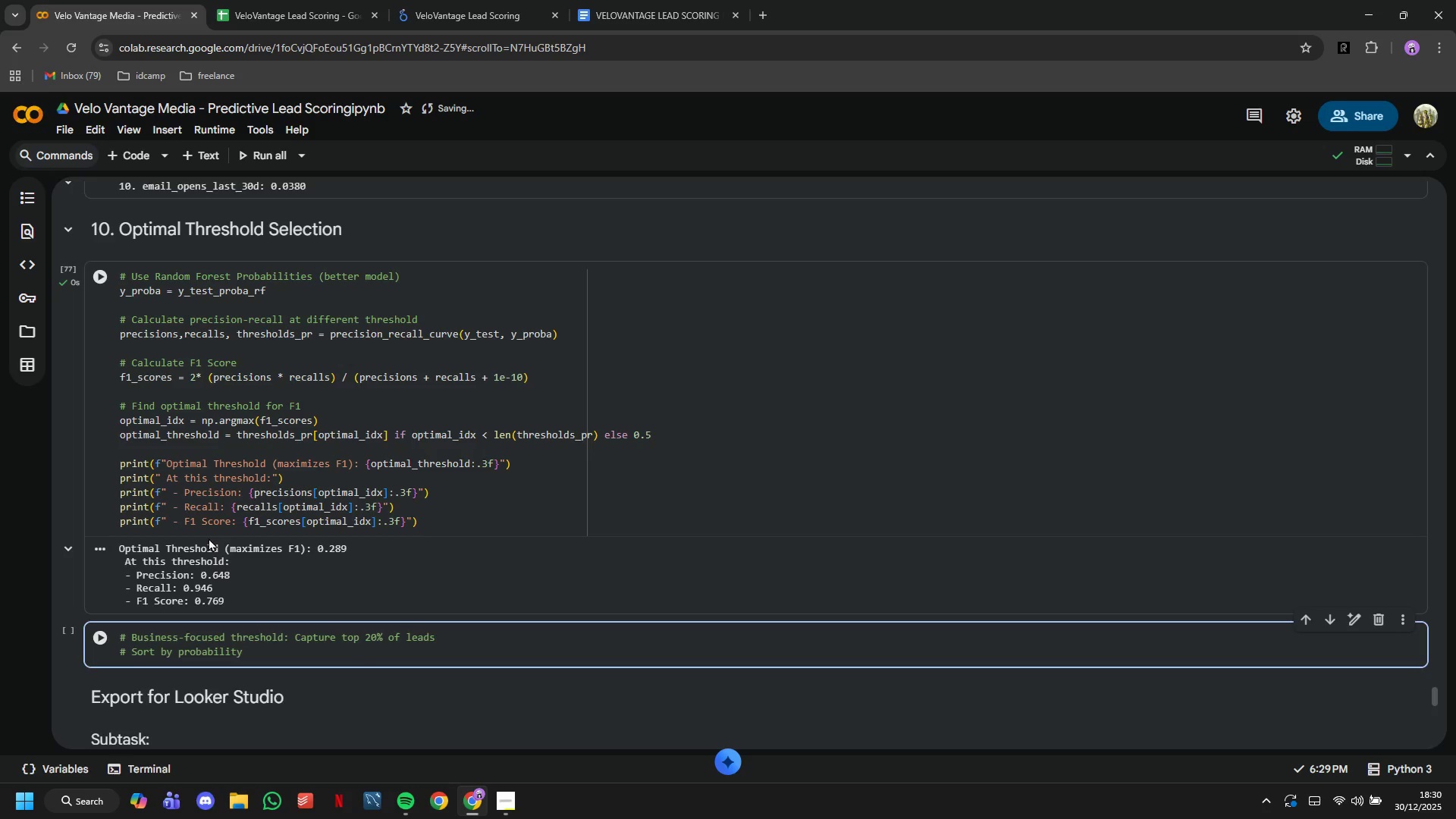 
key(Enter)
 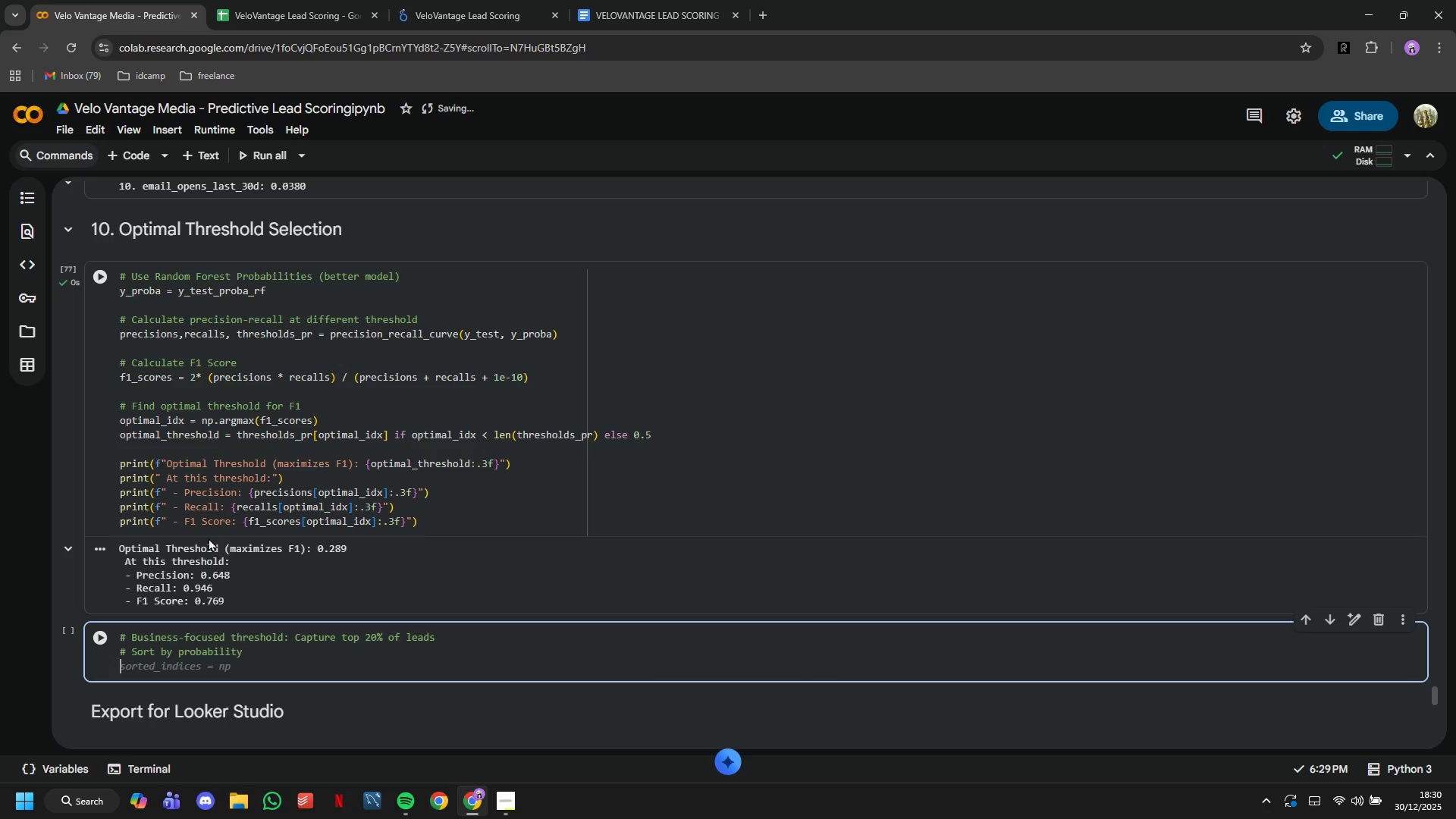 
type(sorted)
 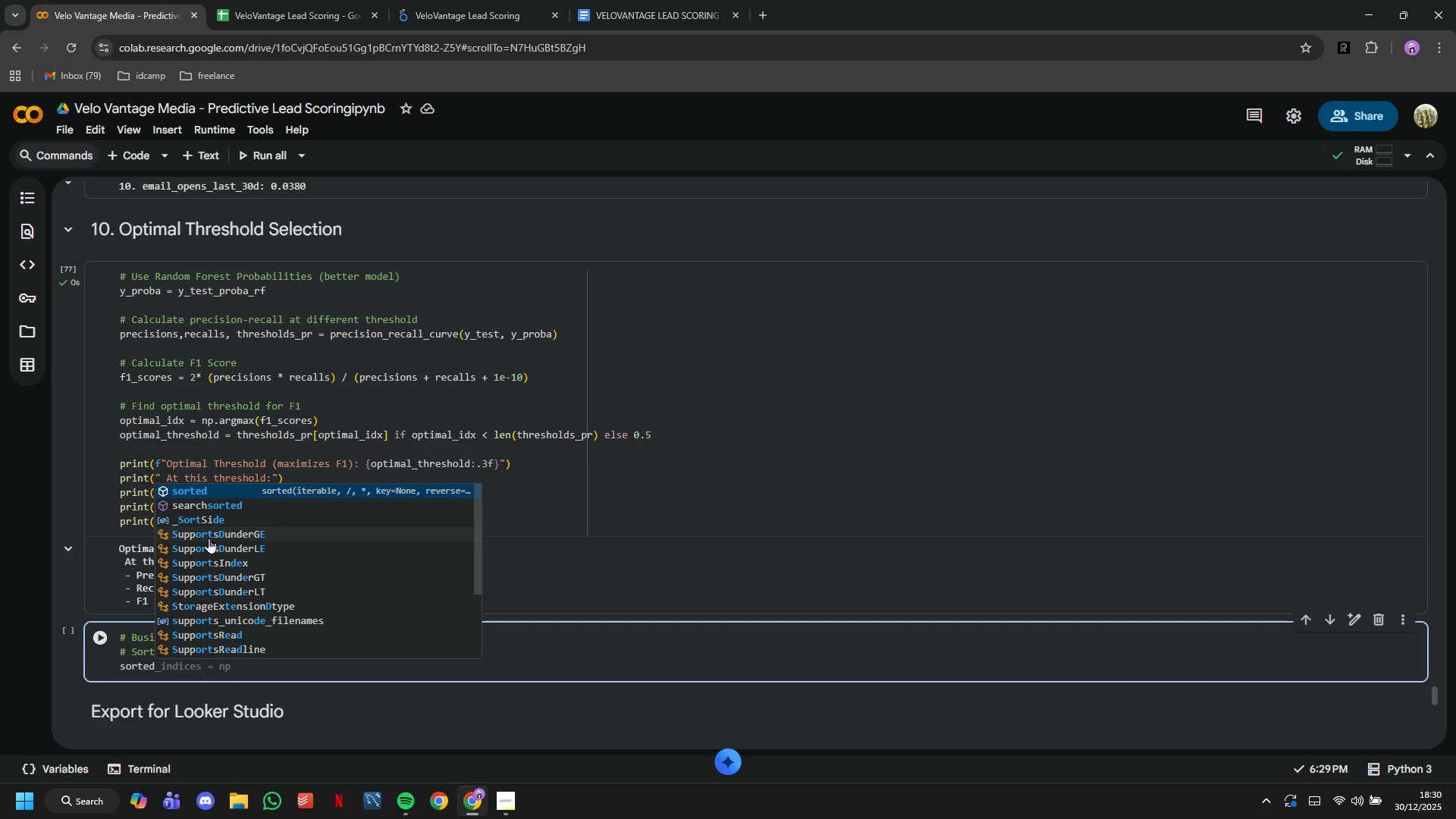 
wait(6.28)
 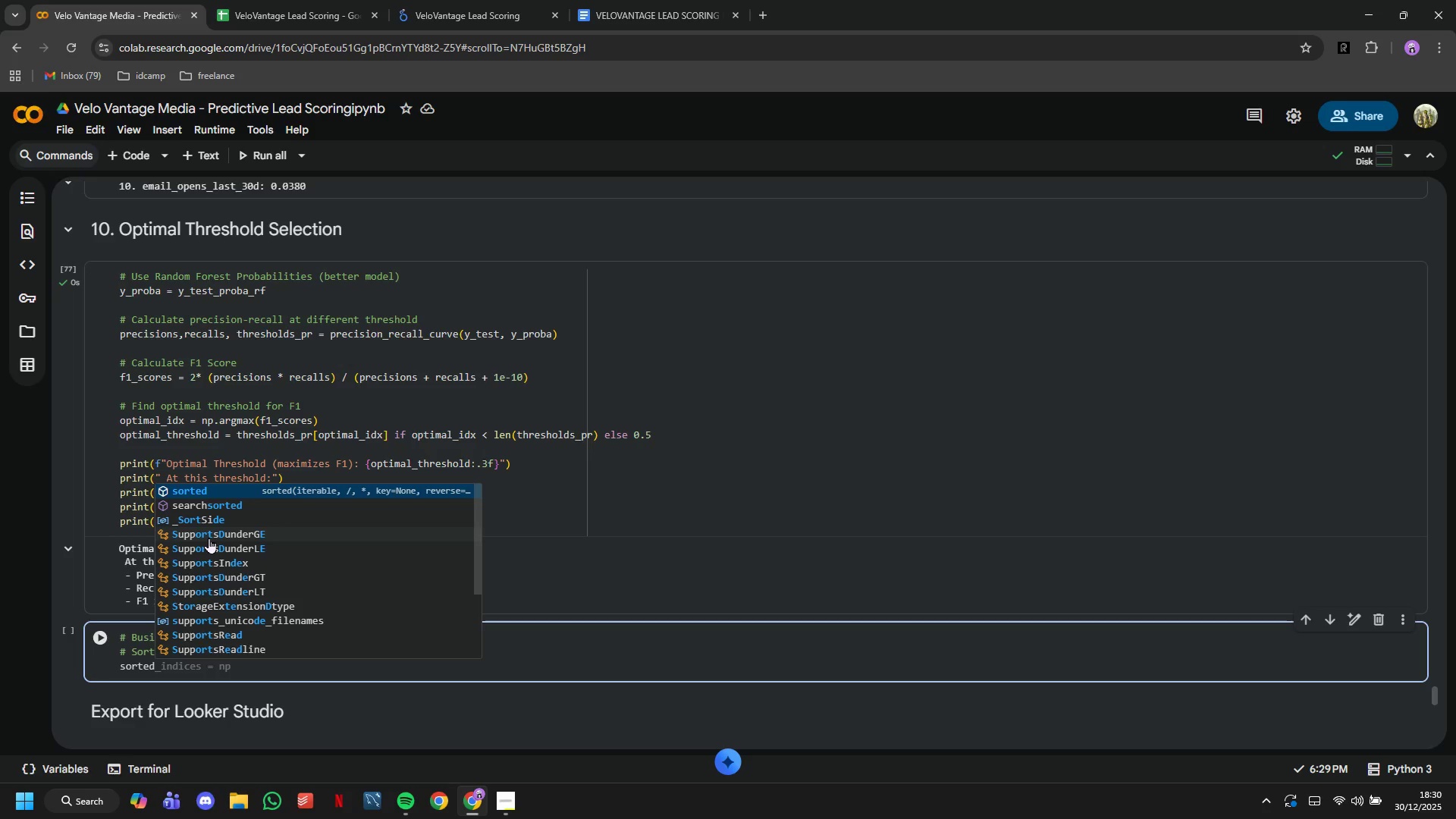 
key(Tab)
key(Tab)
type(,)
key(Backspace)
type(.arg)
key(Tab)
 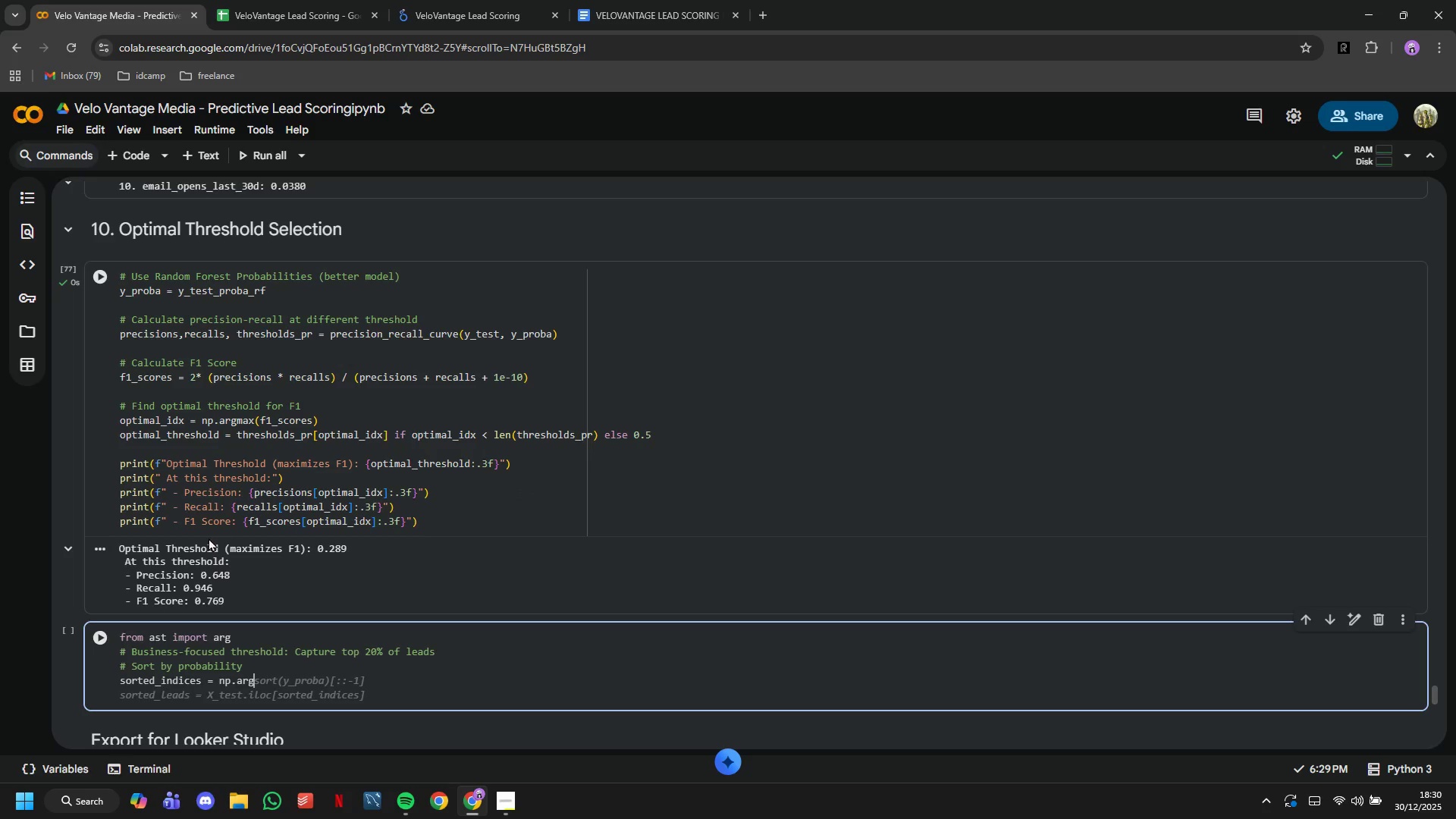 
key(Tab)
 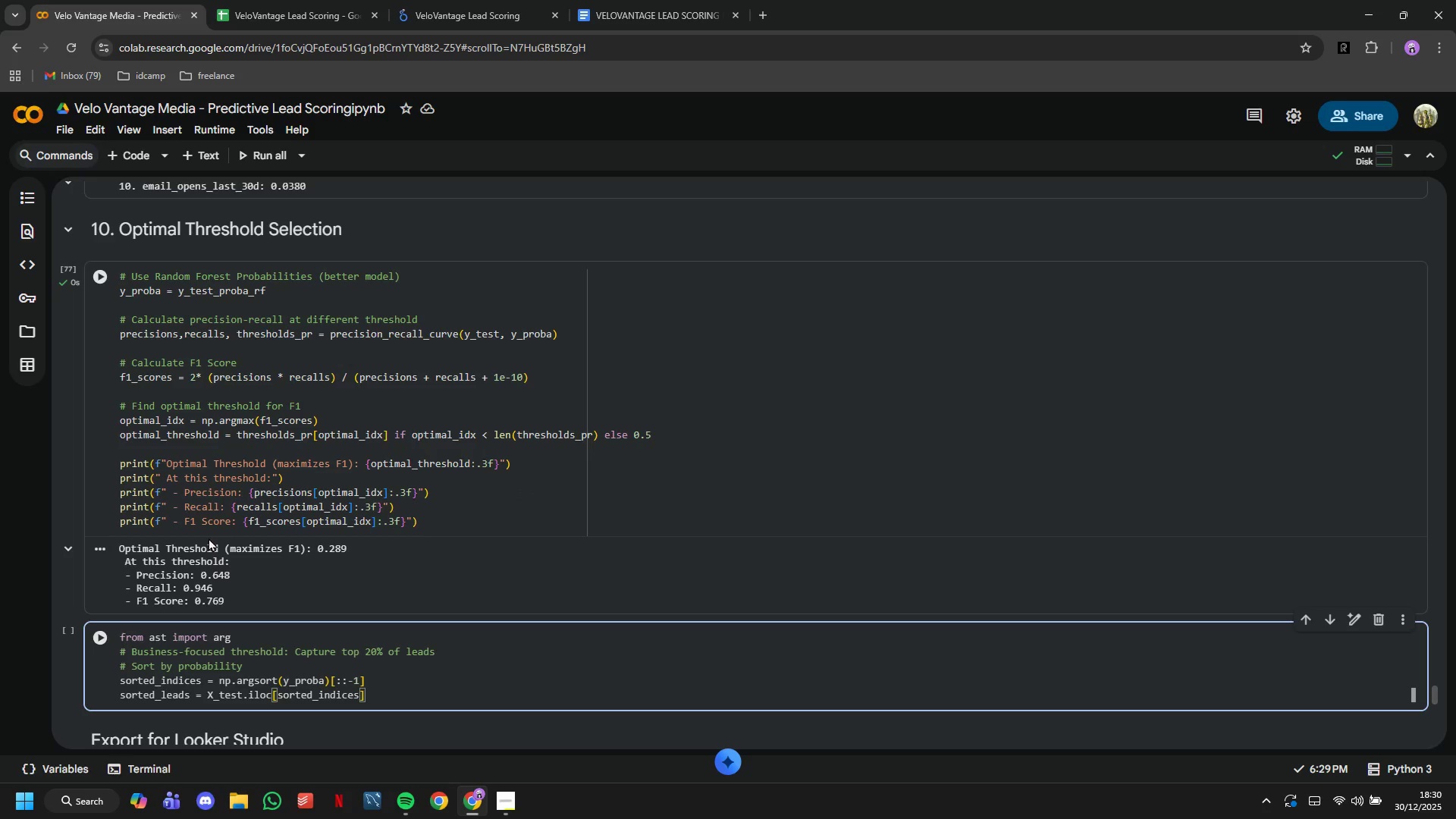 
hold_key(key=Backspace, duration=1.5)
 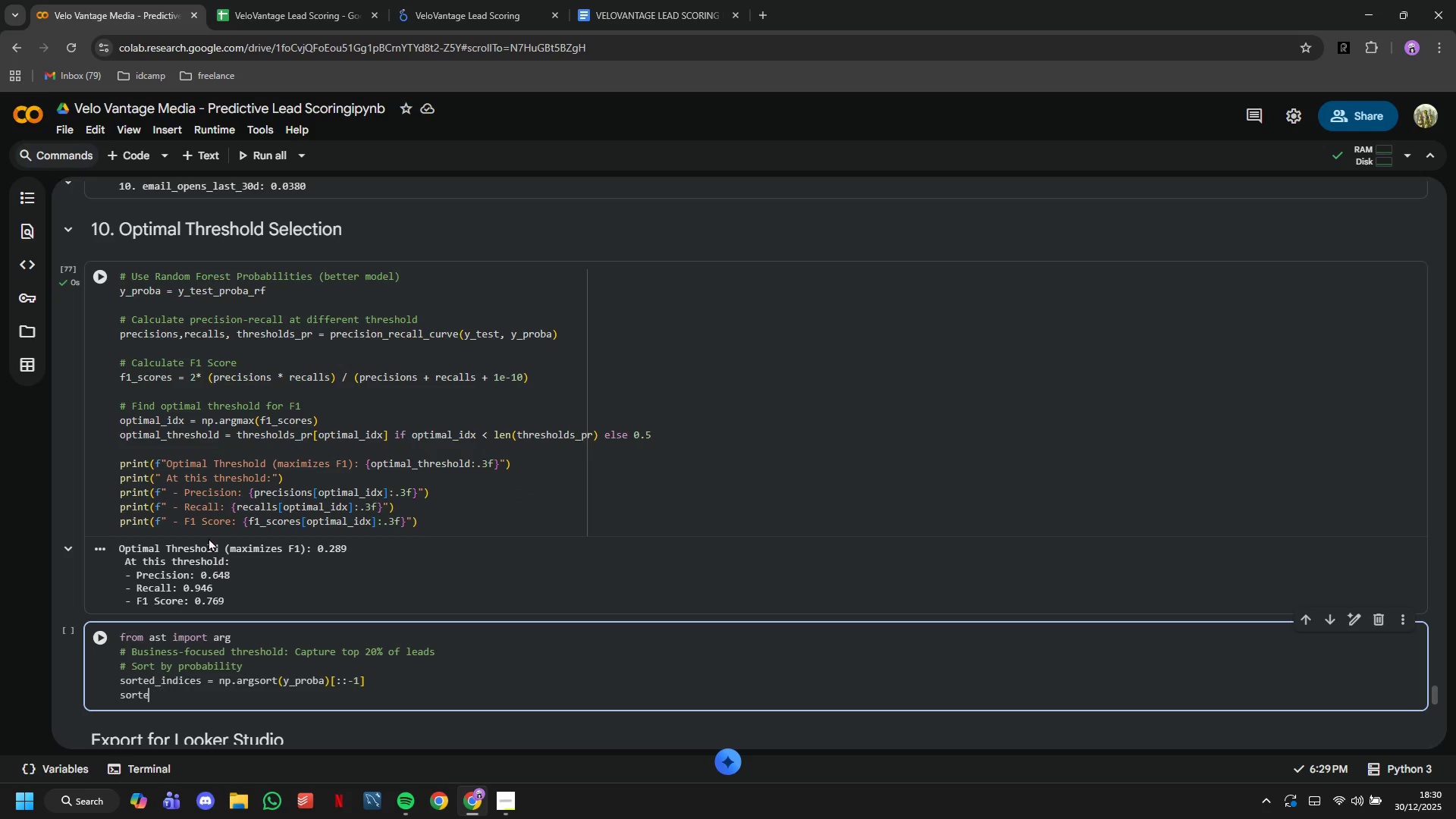 
key(Backspace)
key(Backspace)
key(Backspace)
key(Backspace)
key(Backspace)
key(Backspace)
key(Backspace)
type(top_20_pct_idx -)
key(Backspace)
type(= int(len(y_proba)
 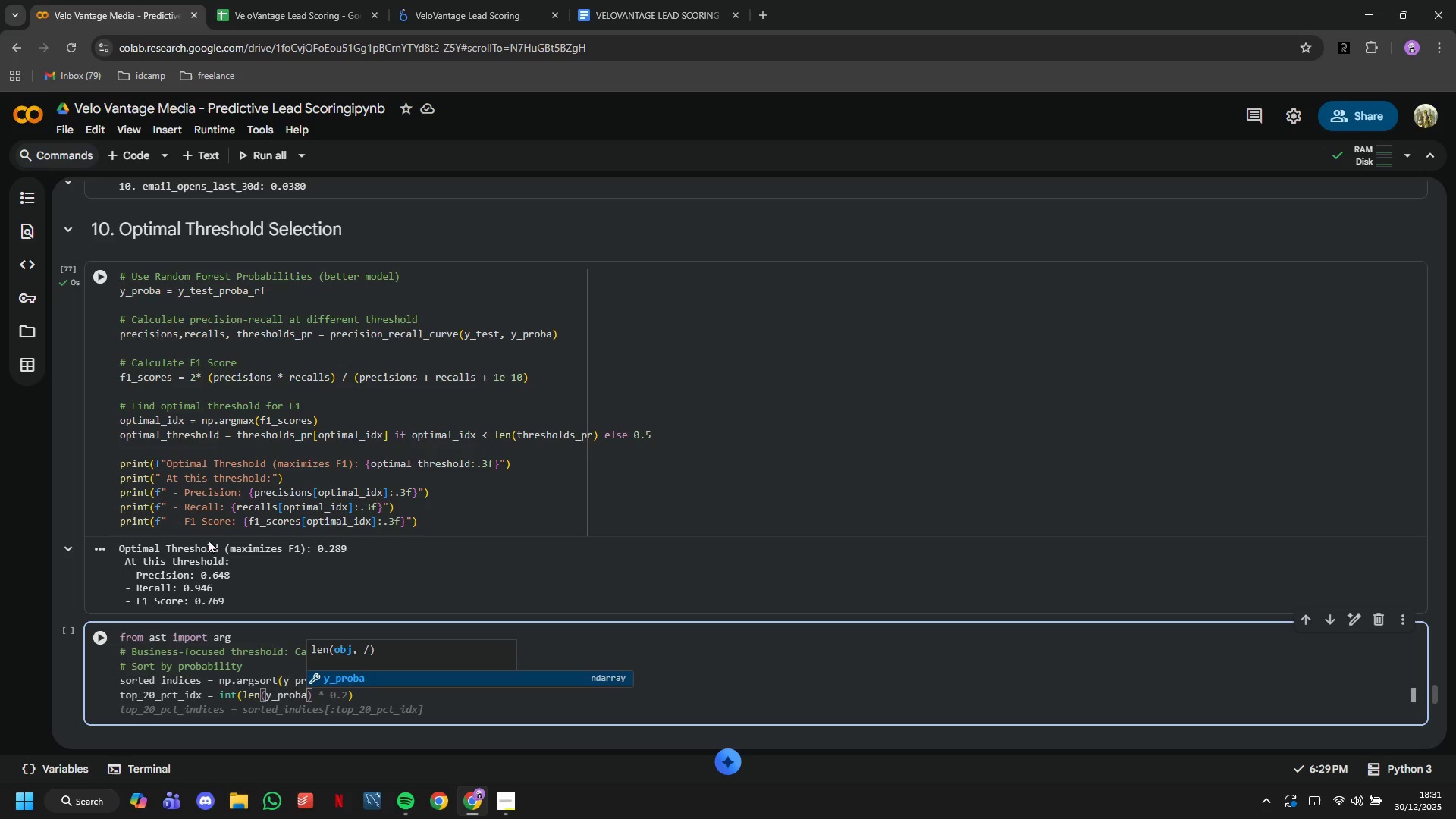 
key(ArrowRight)
 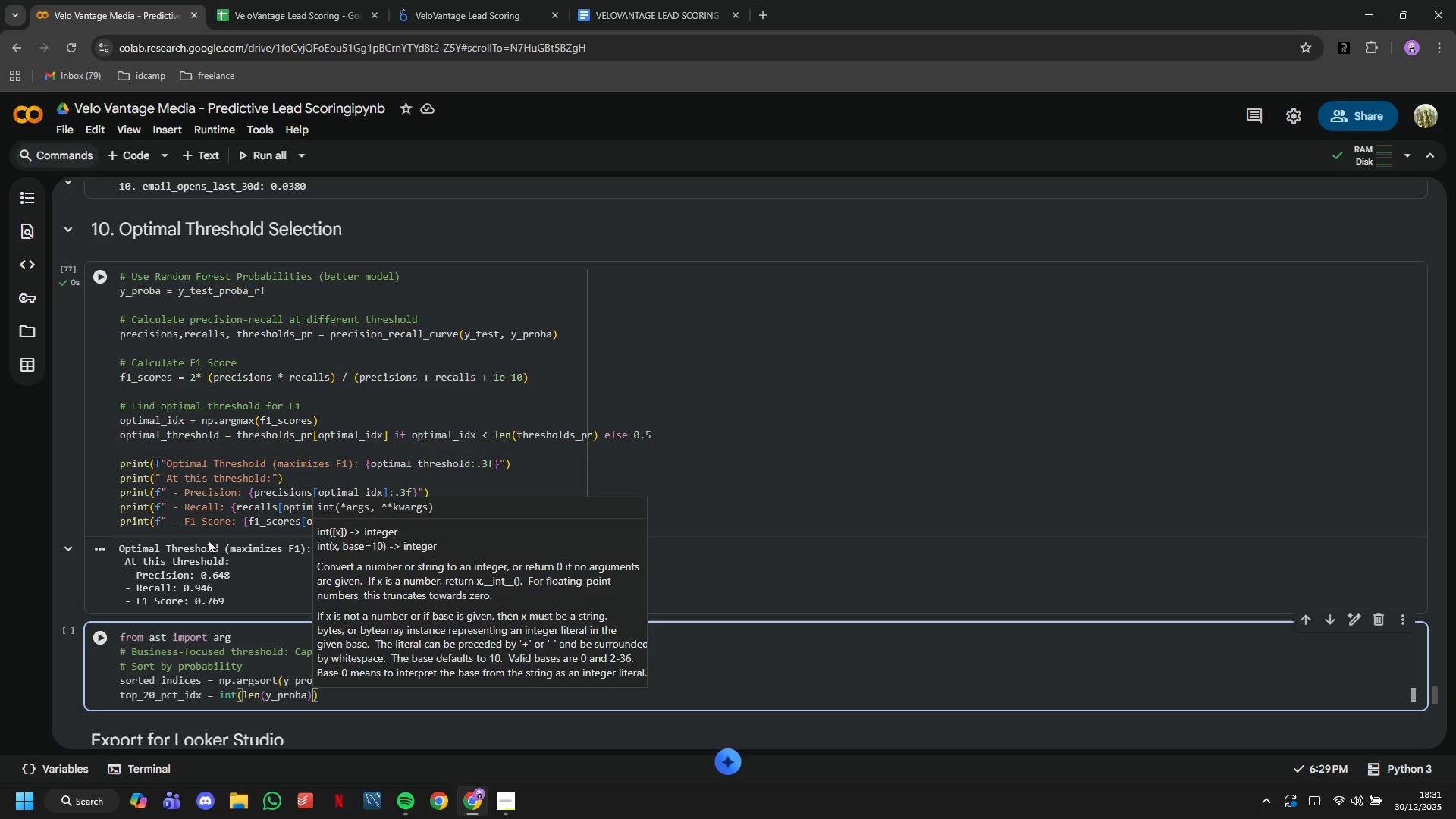 
type(*0.20)
 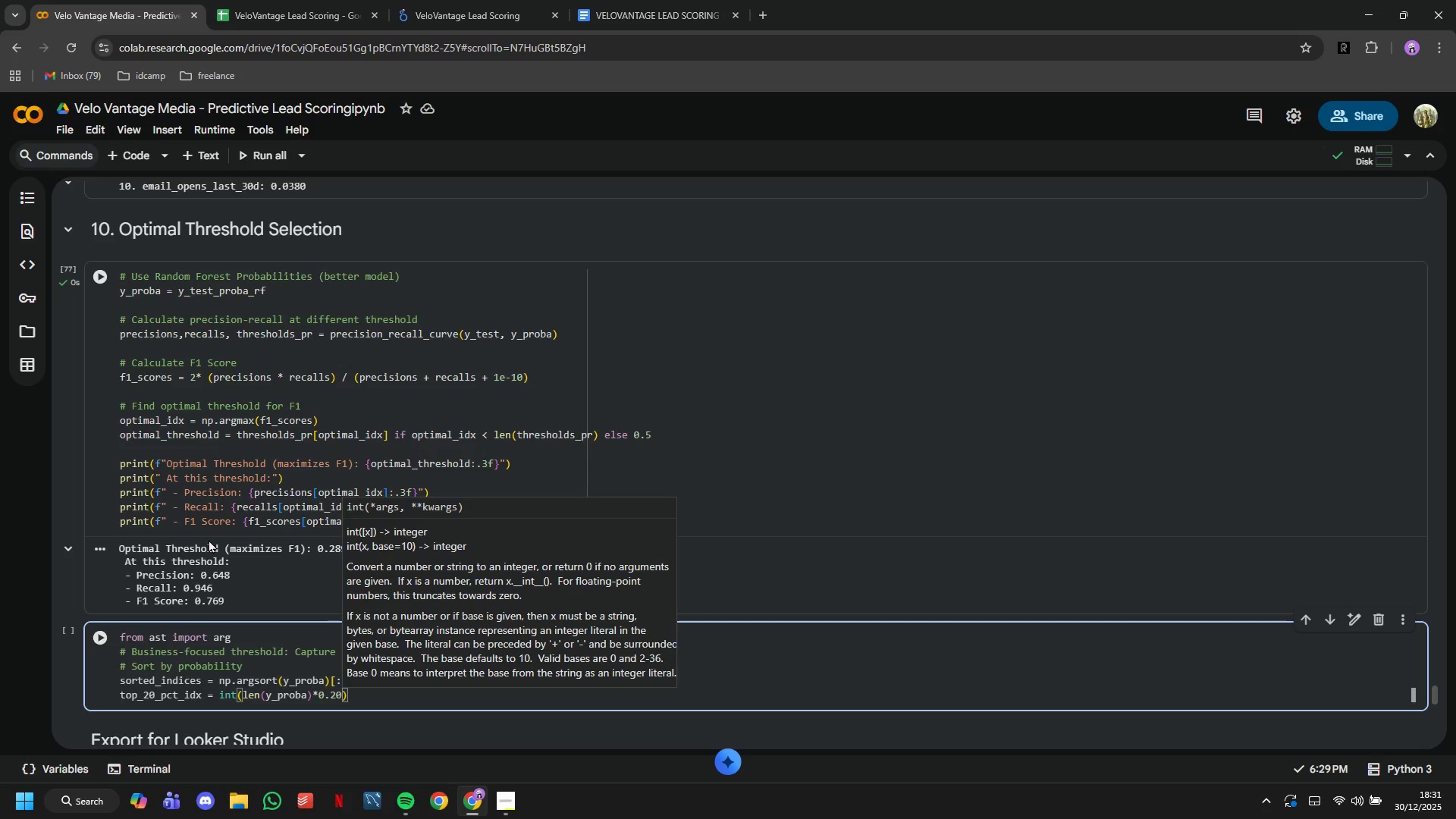 
key(ArrowRight)
 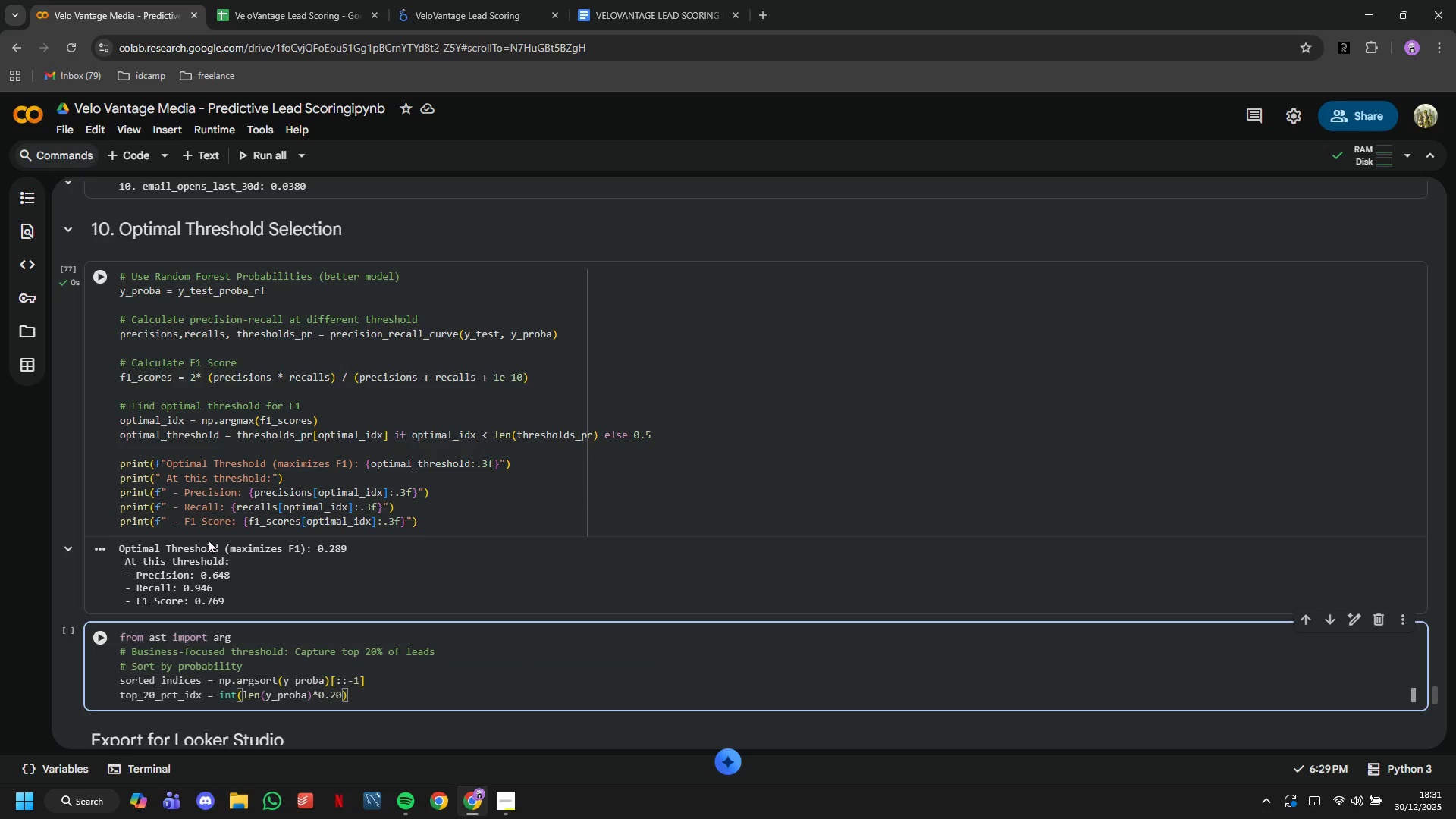 
key(Enter)
 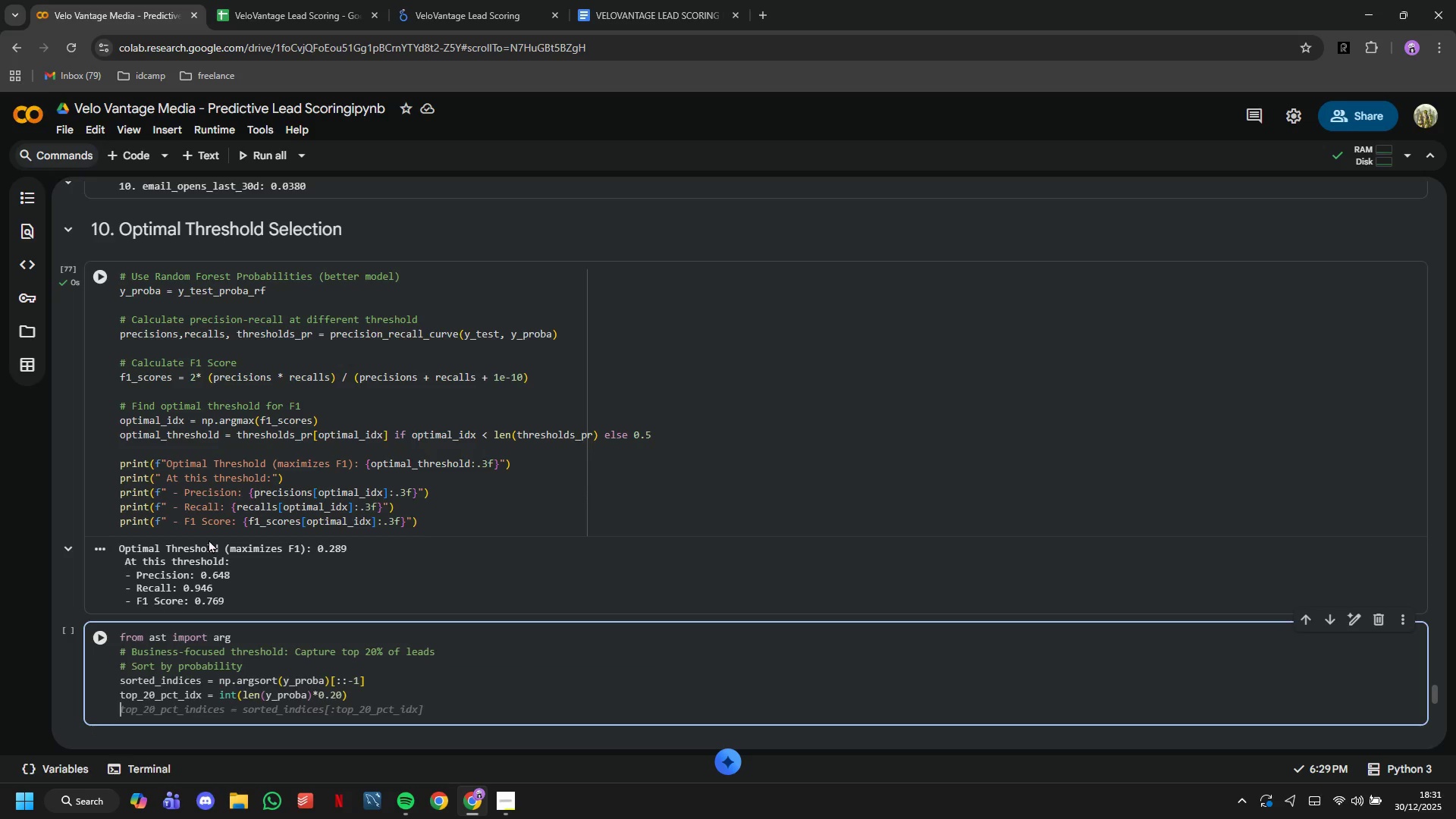 
type(bussiness_threshold = y_o)
key(Backspace)
type(proba[)
 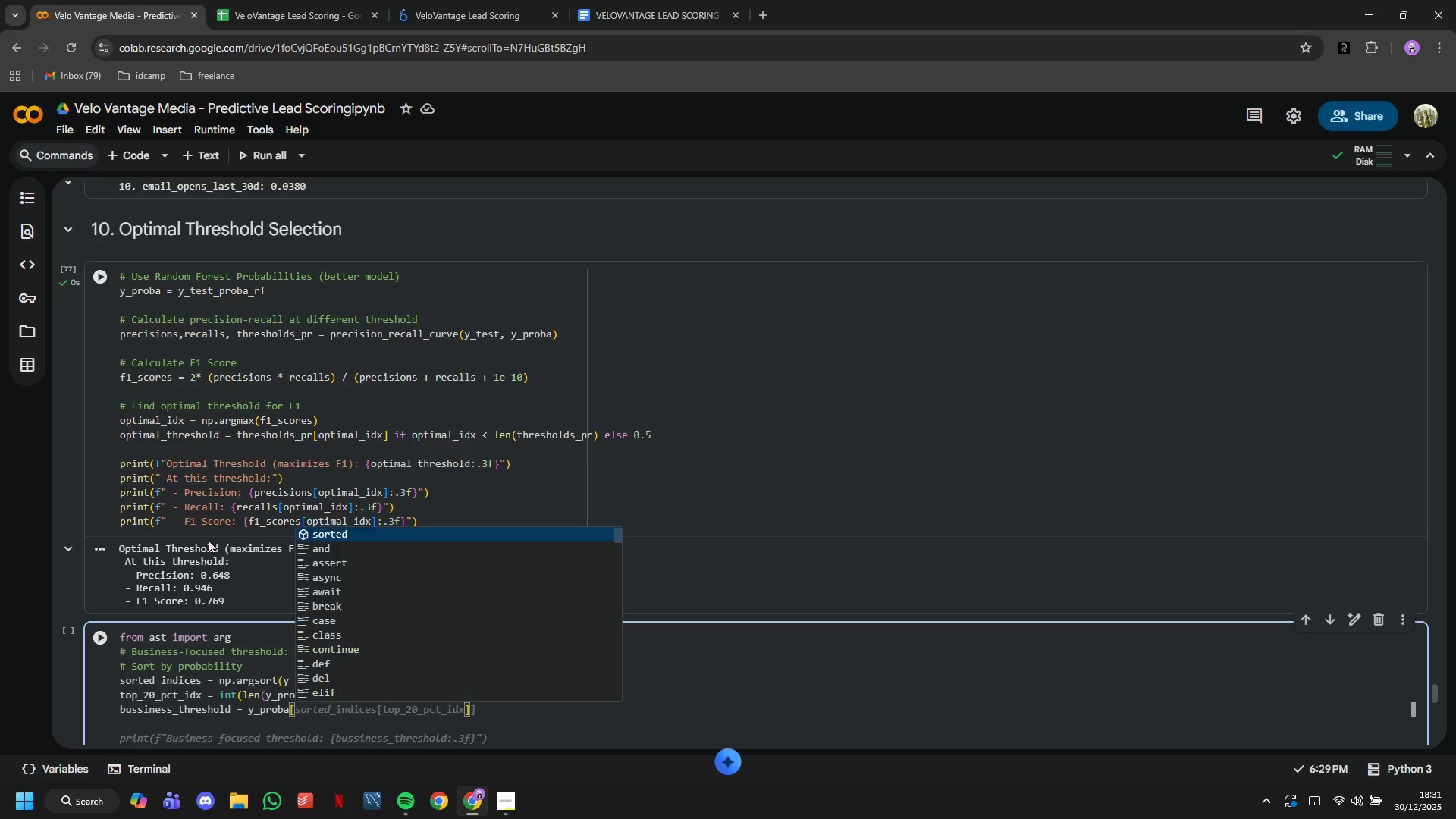 
type(sortd_indics)
 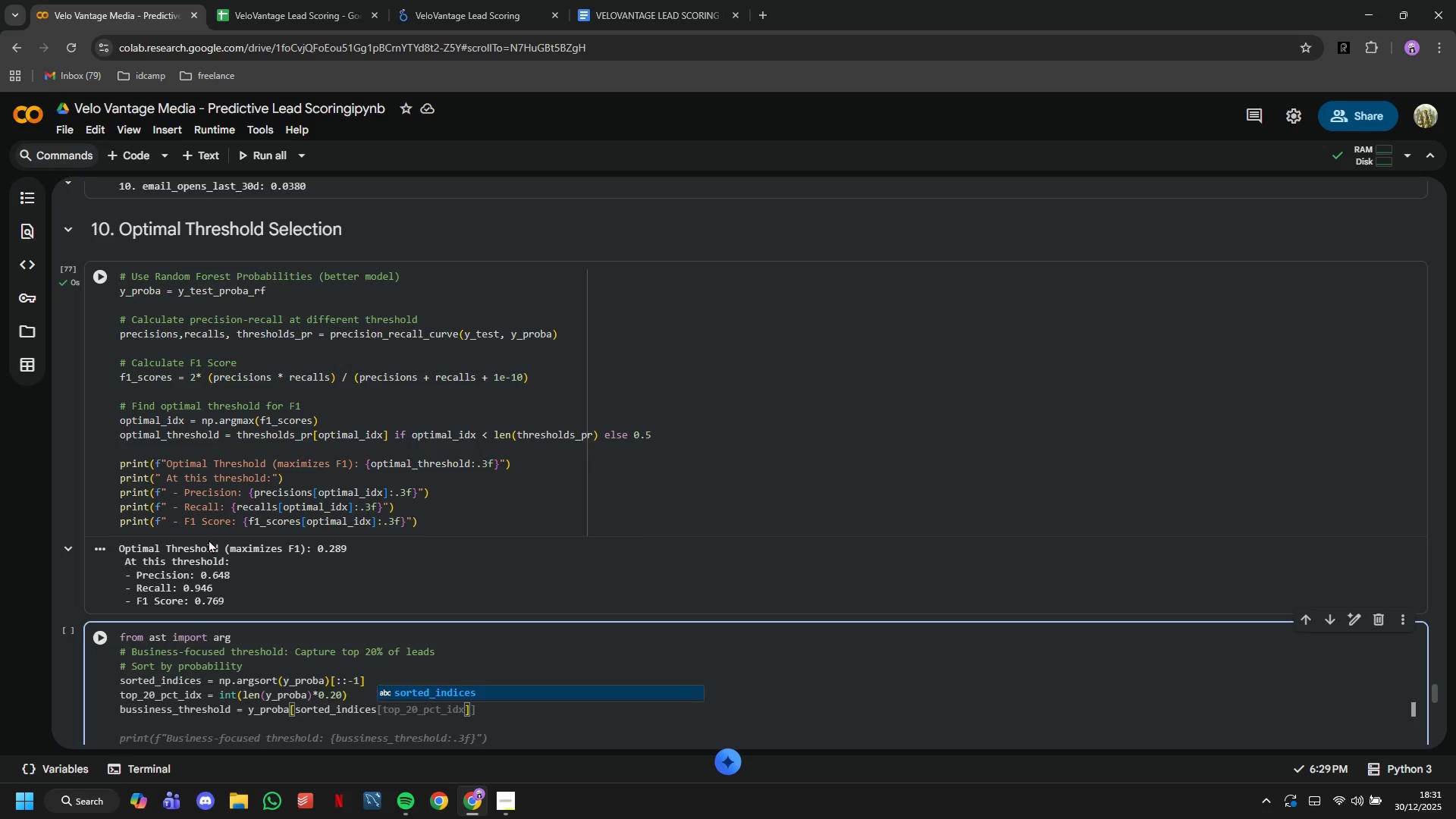 
hold_key(key=E, duration=3.33)
 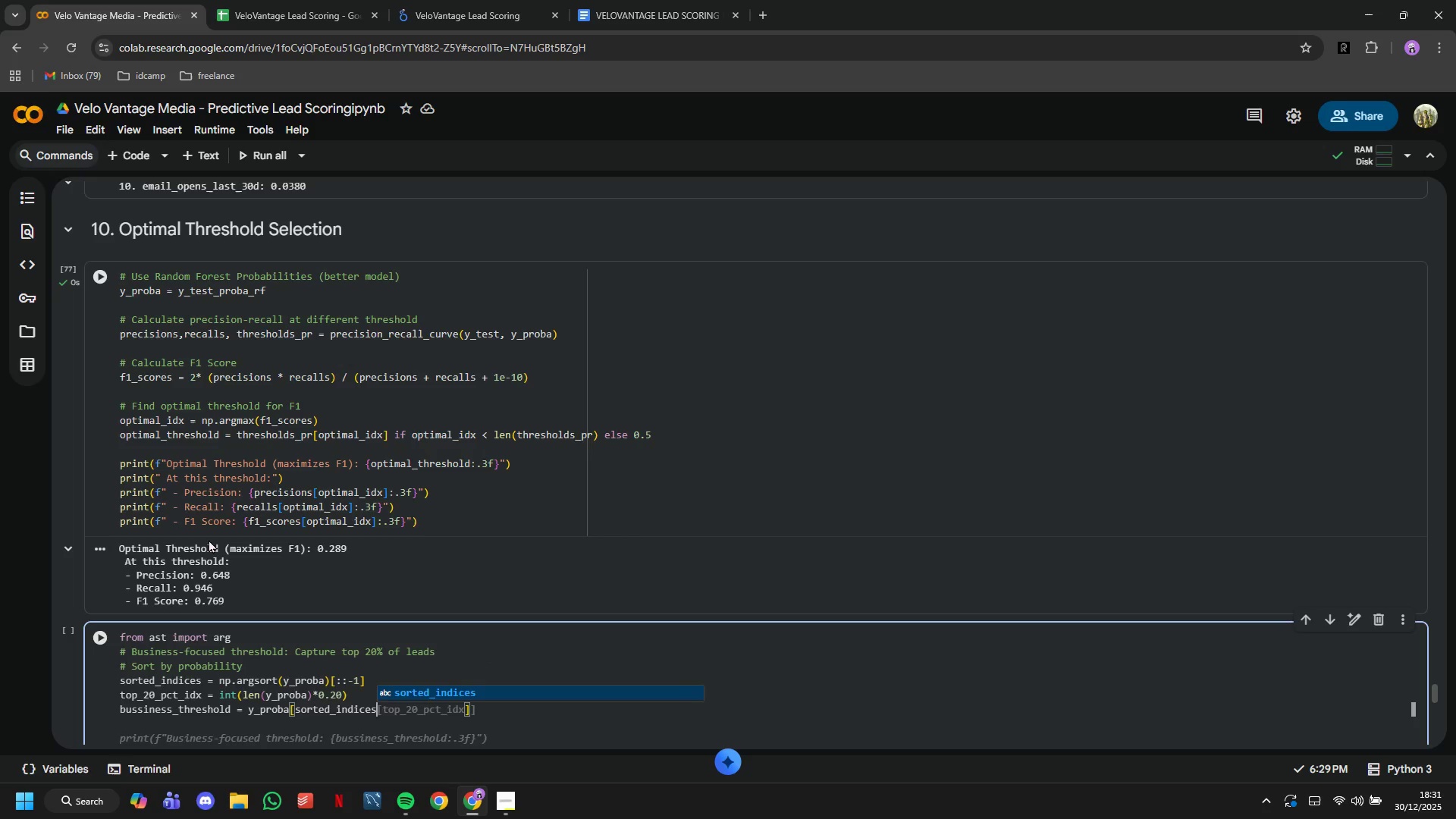 
key(Tab)
 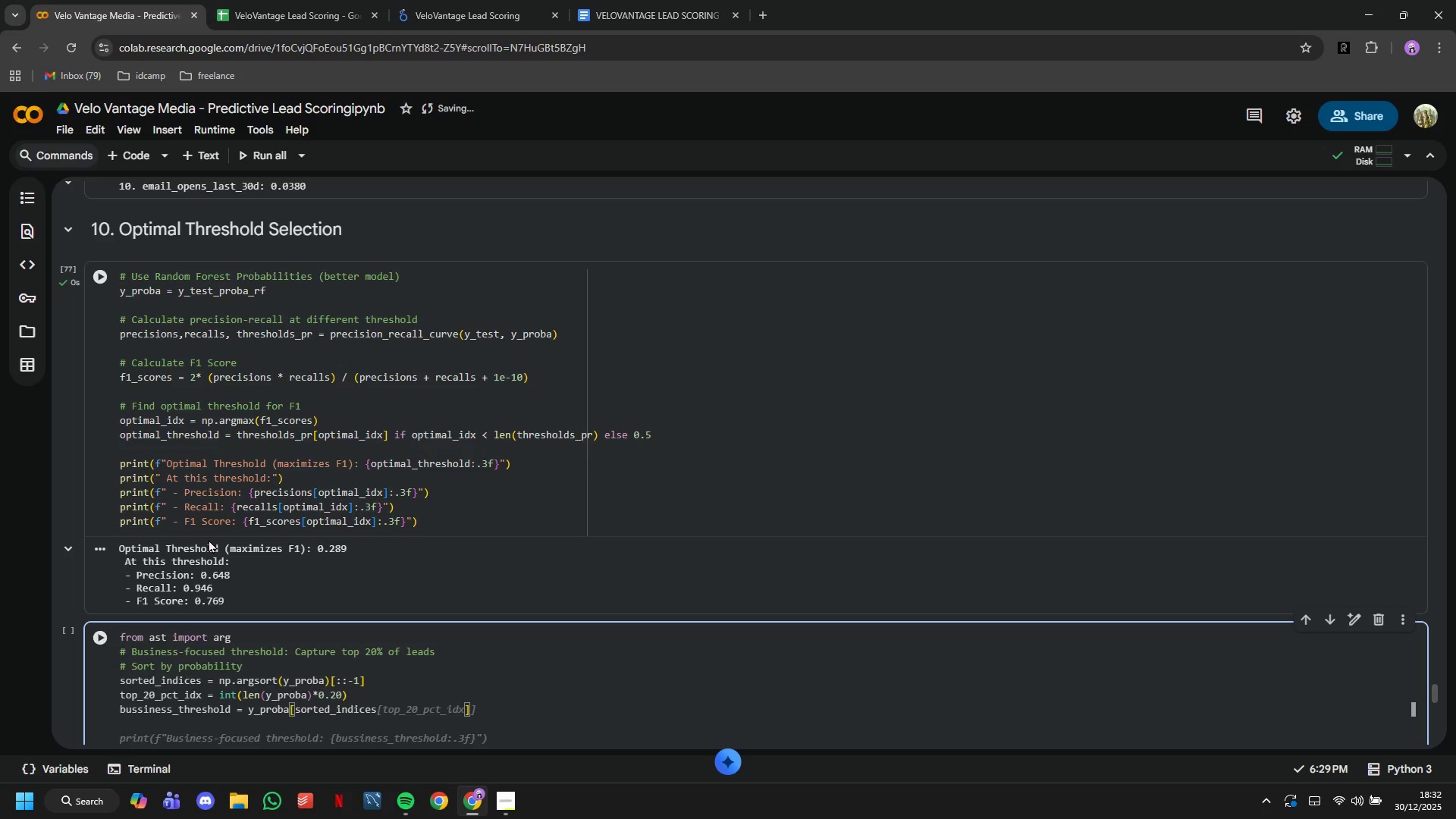 
key(Tab)
 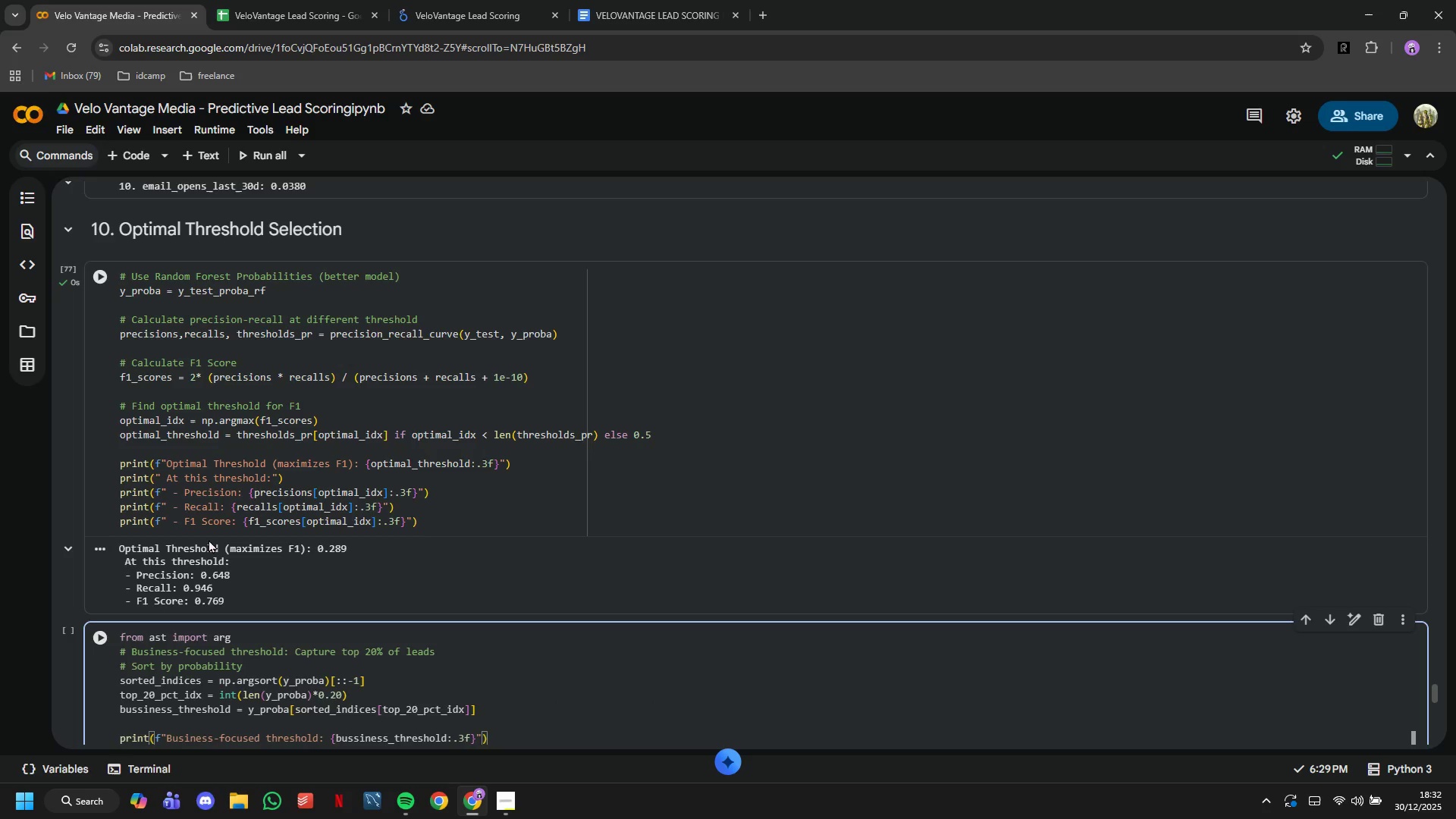 
wait(6.14)
 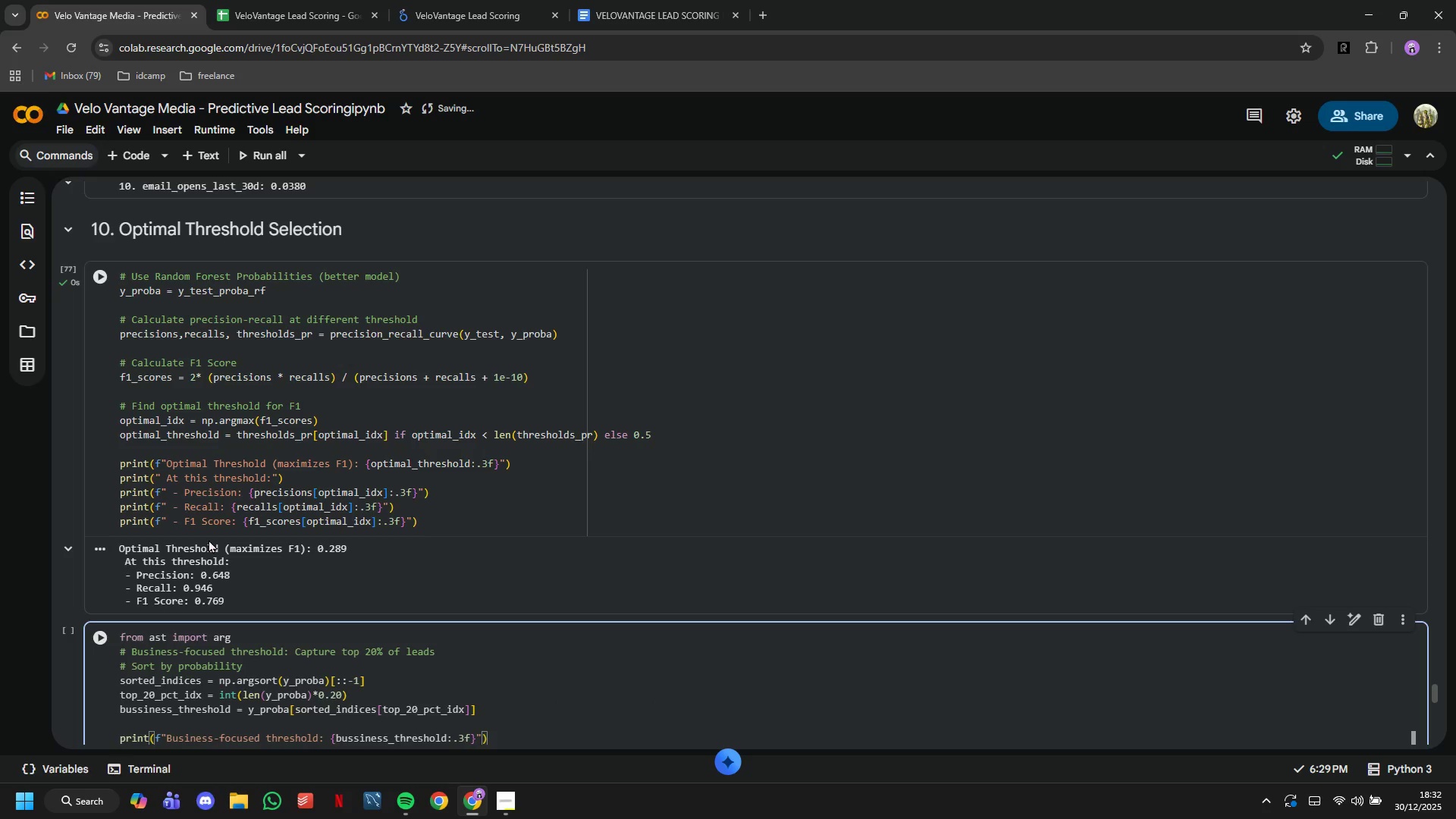 
key(Shift+ShiftRight)
 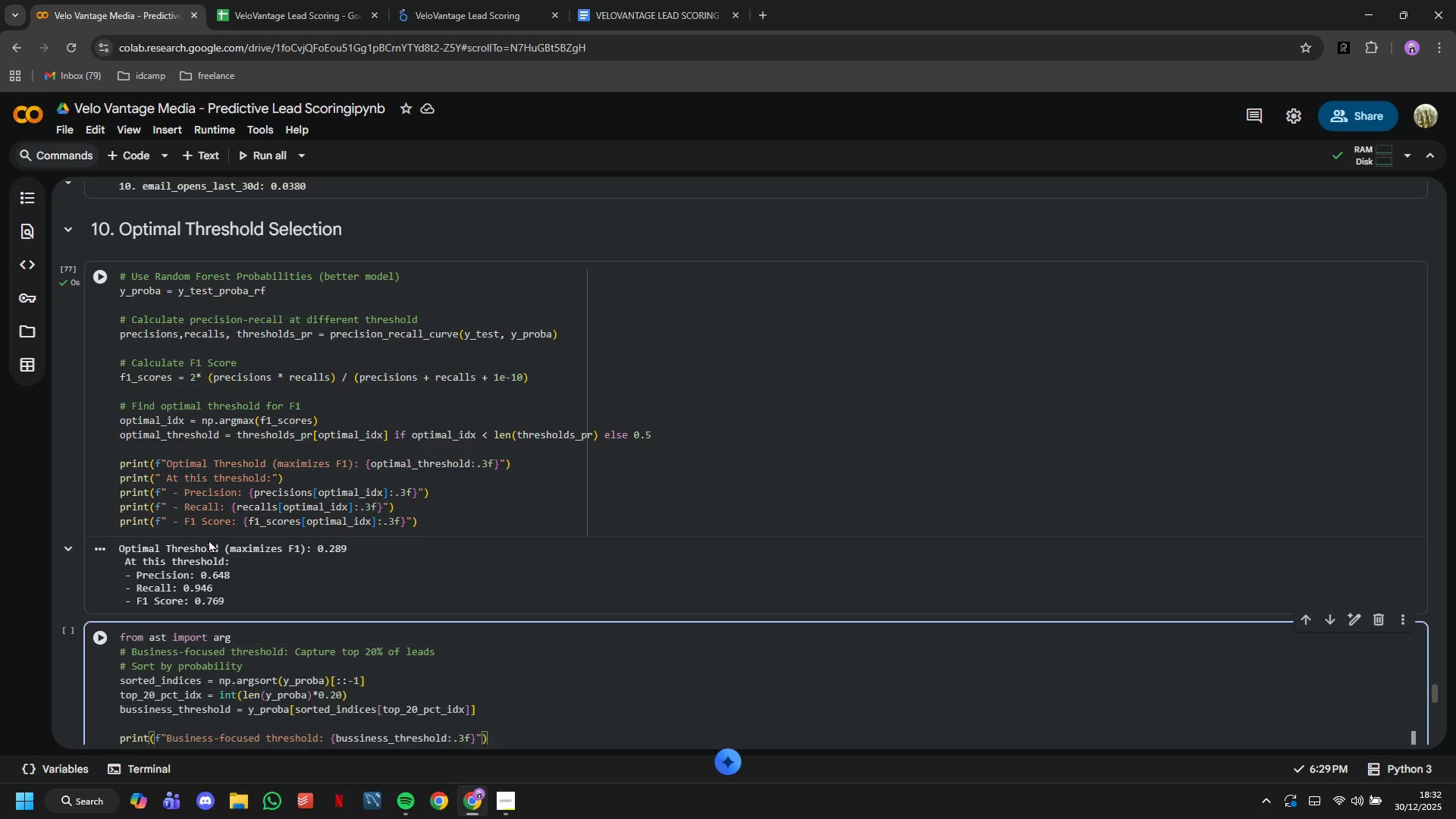 
key(ArrowRight)
 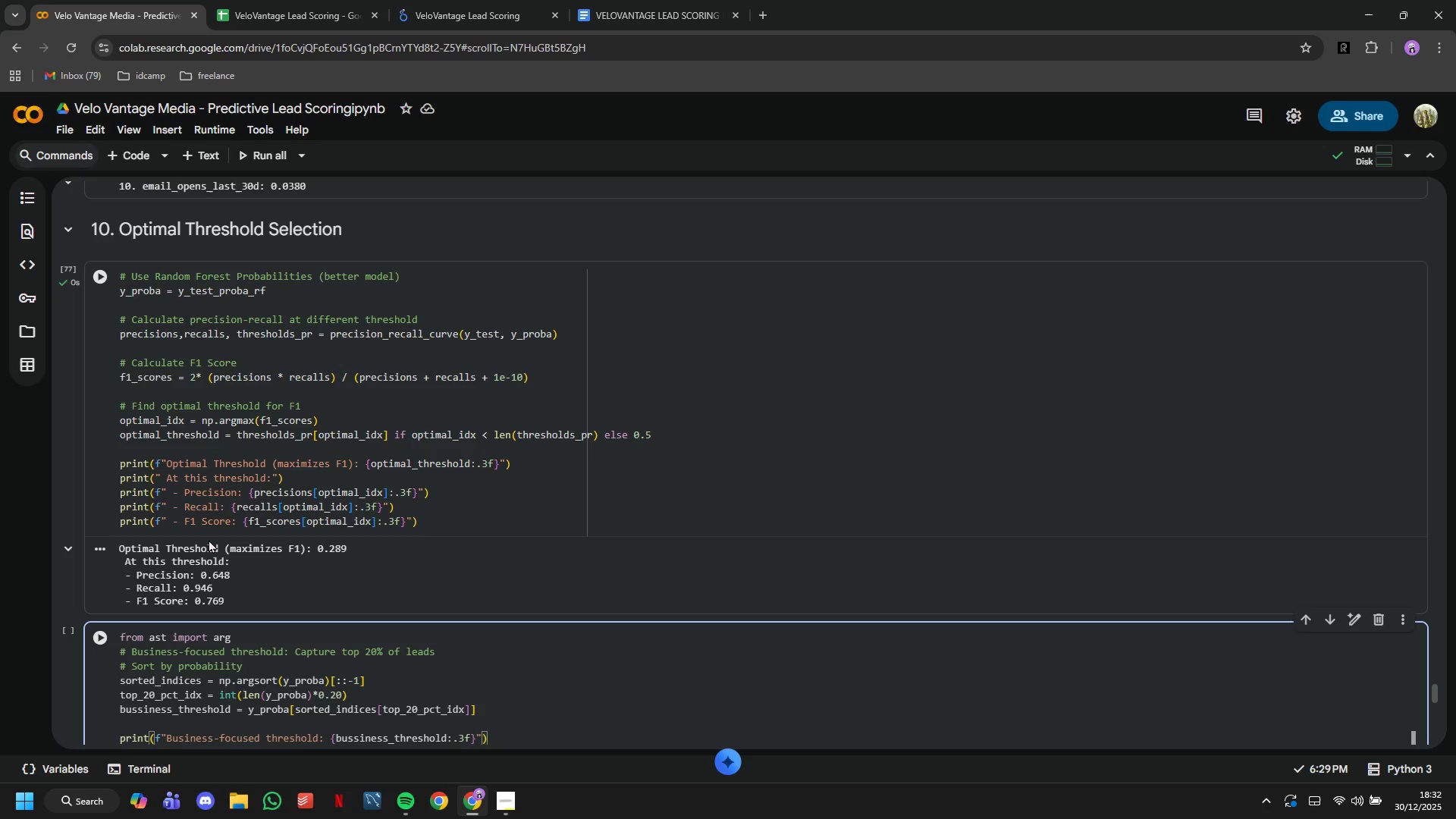 
scroll: coordinate [177, 451], scroll_direction: down, amount: 2.0
 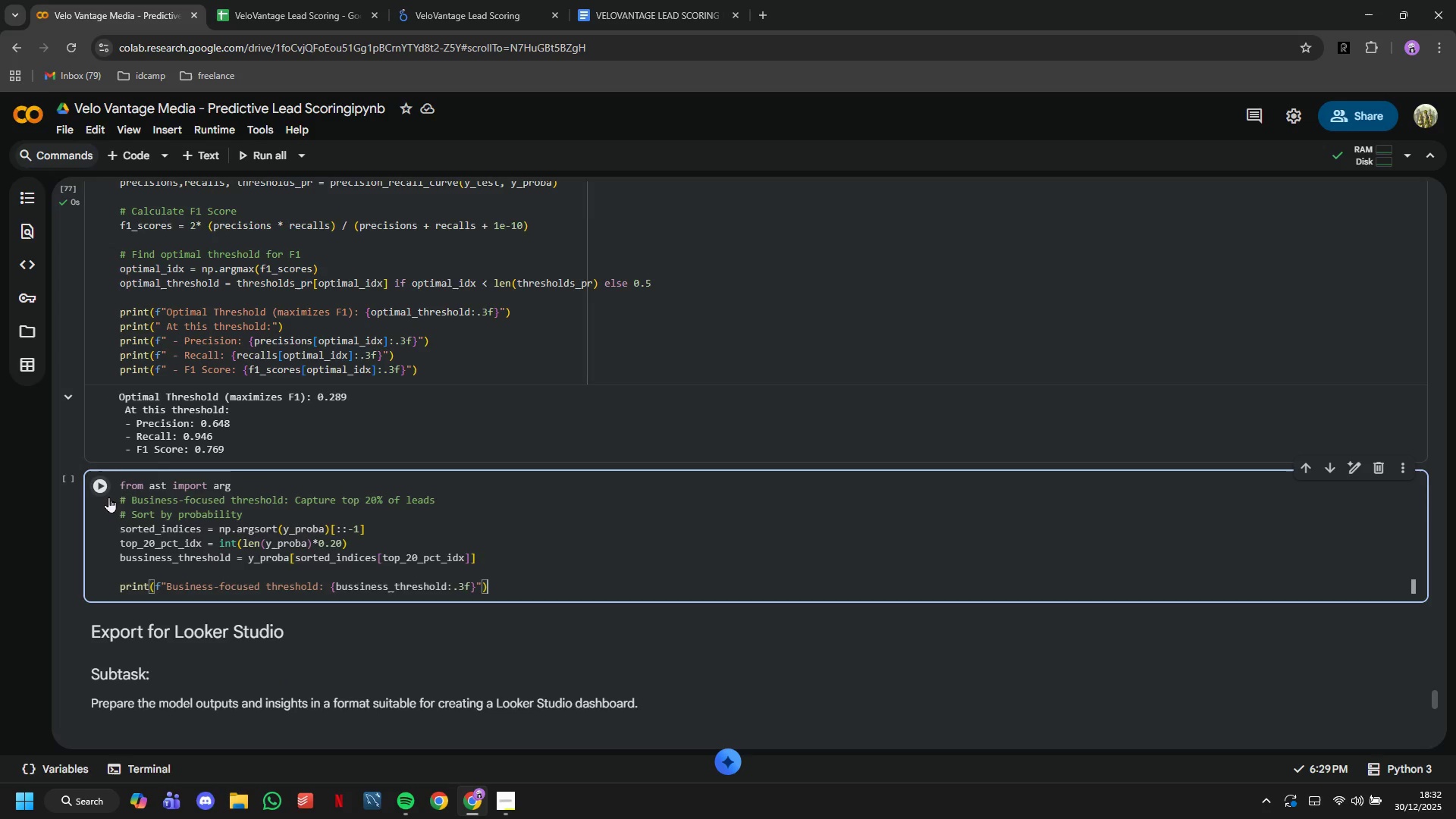 
left_click([108, 497])
 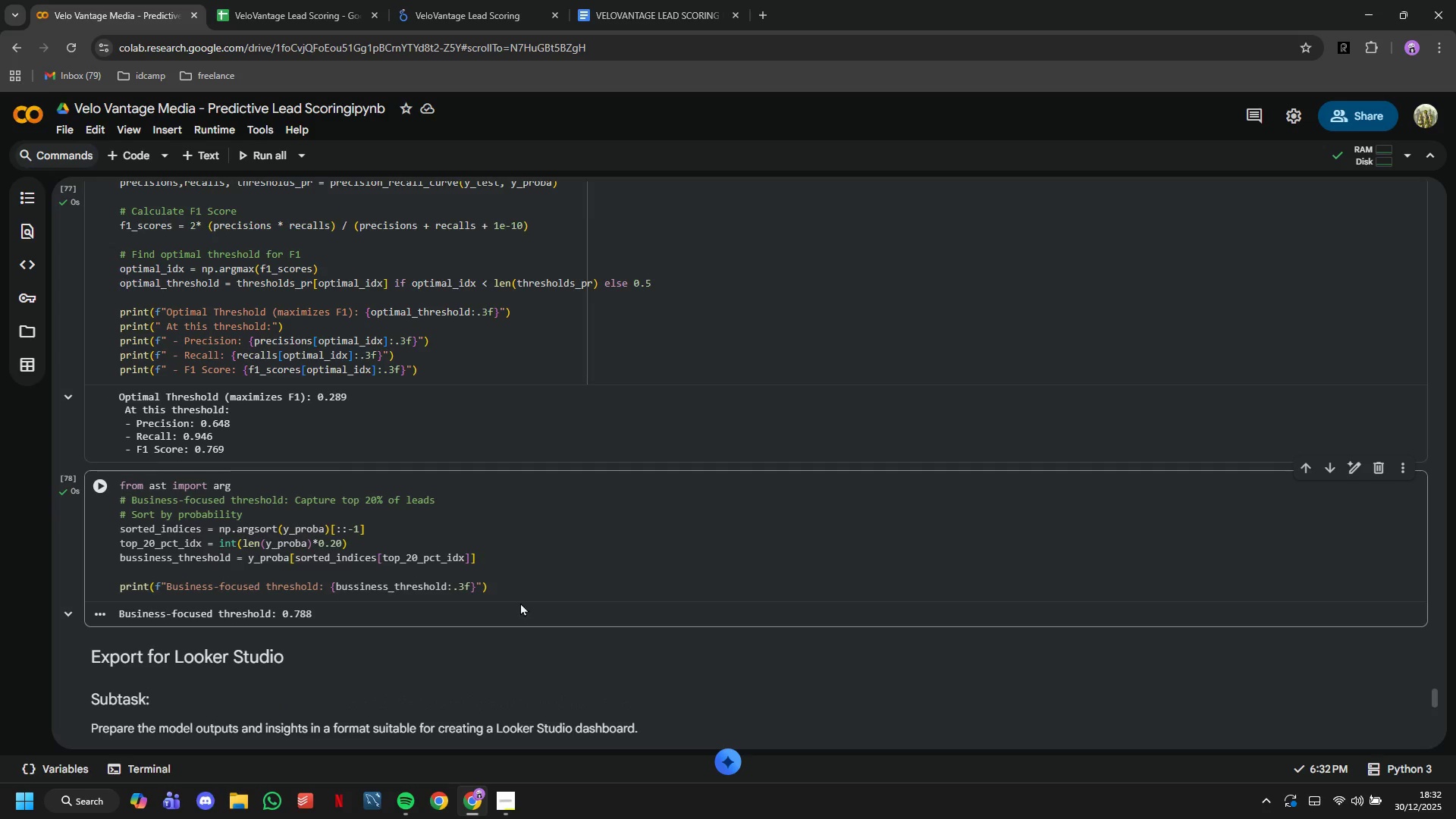 
left_click([520, 591])
 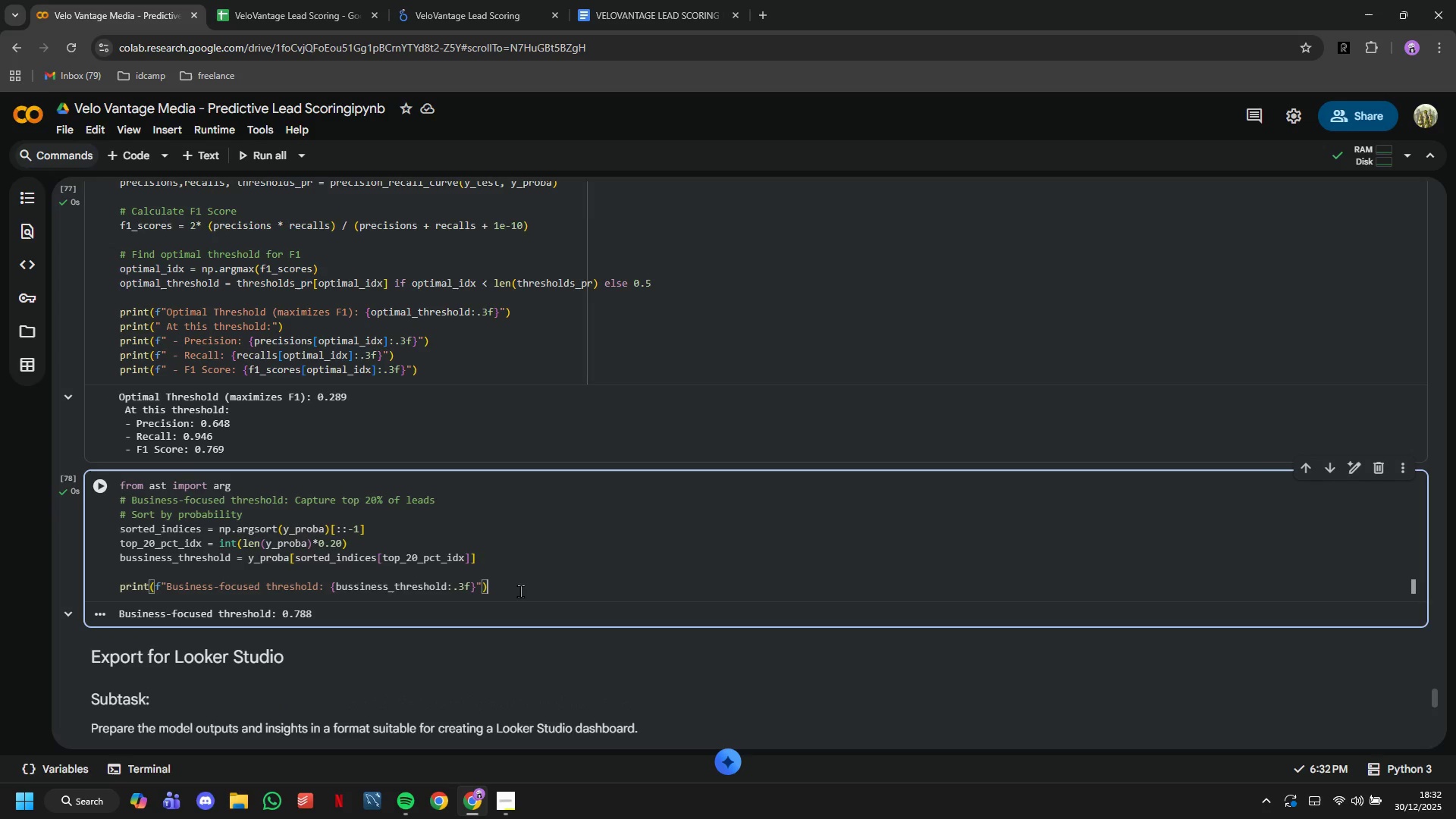 
key(Enter)
 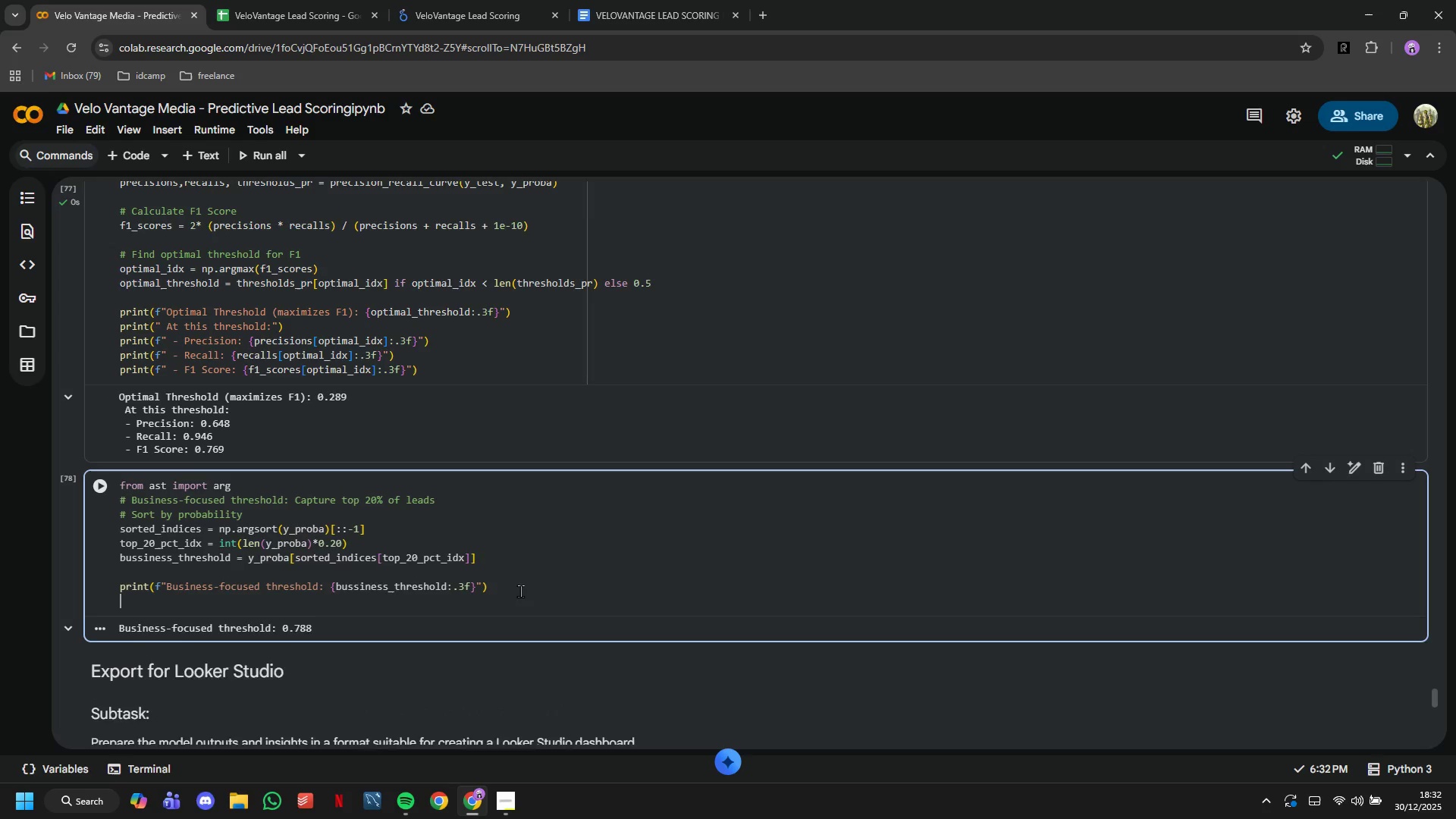 
key(Enter)
 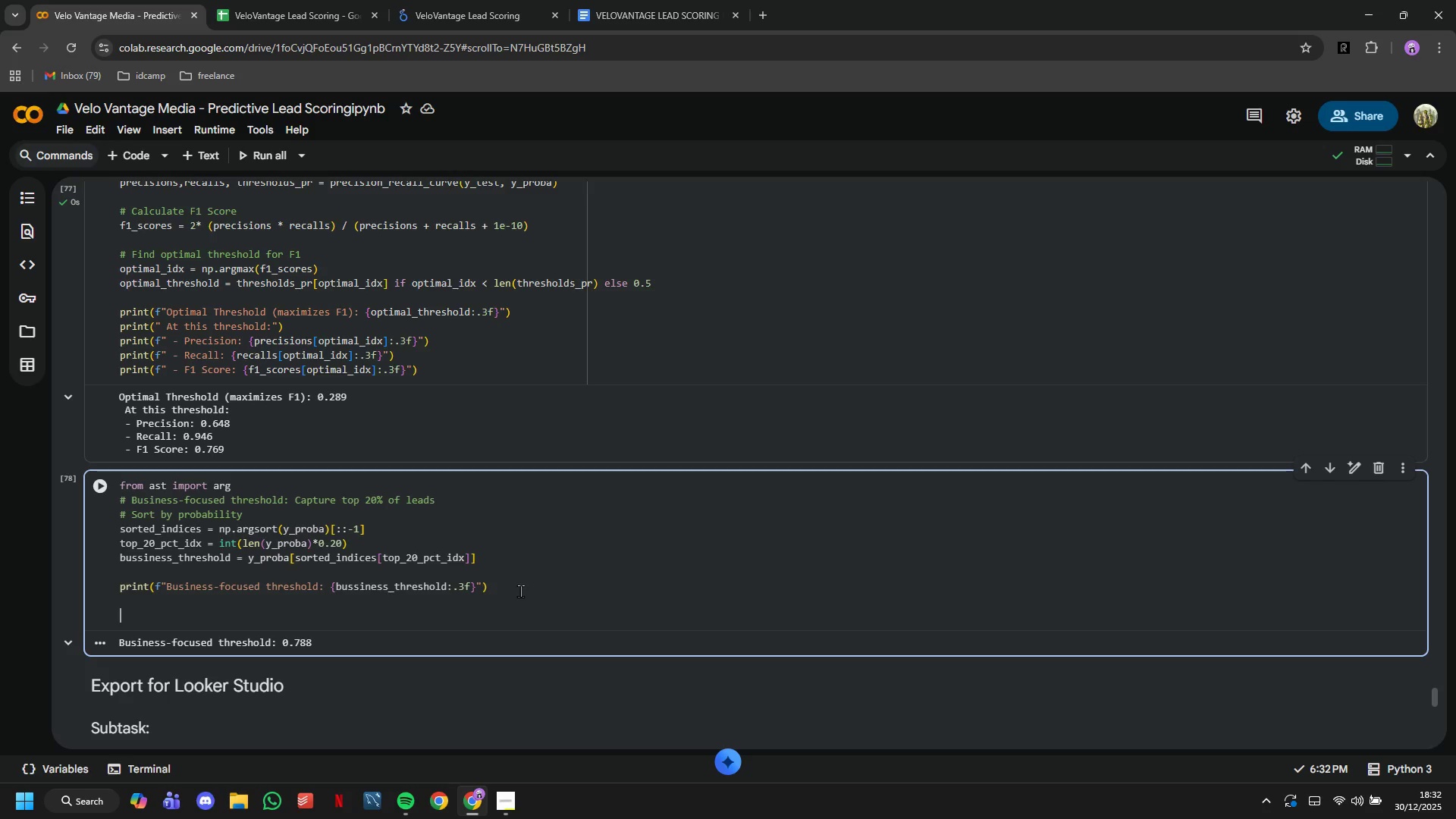 
wait(27.05)
 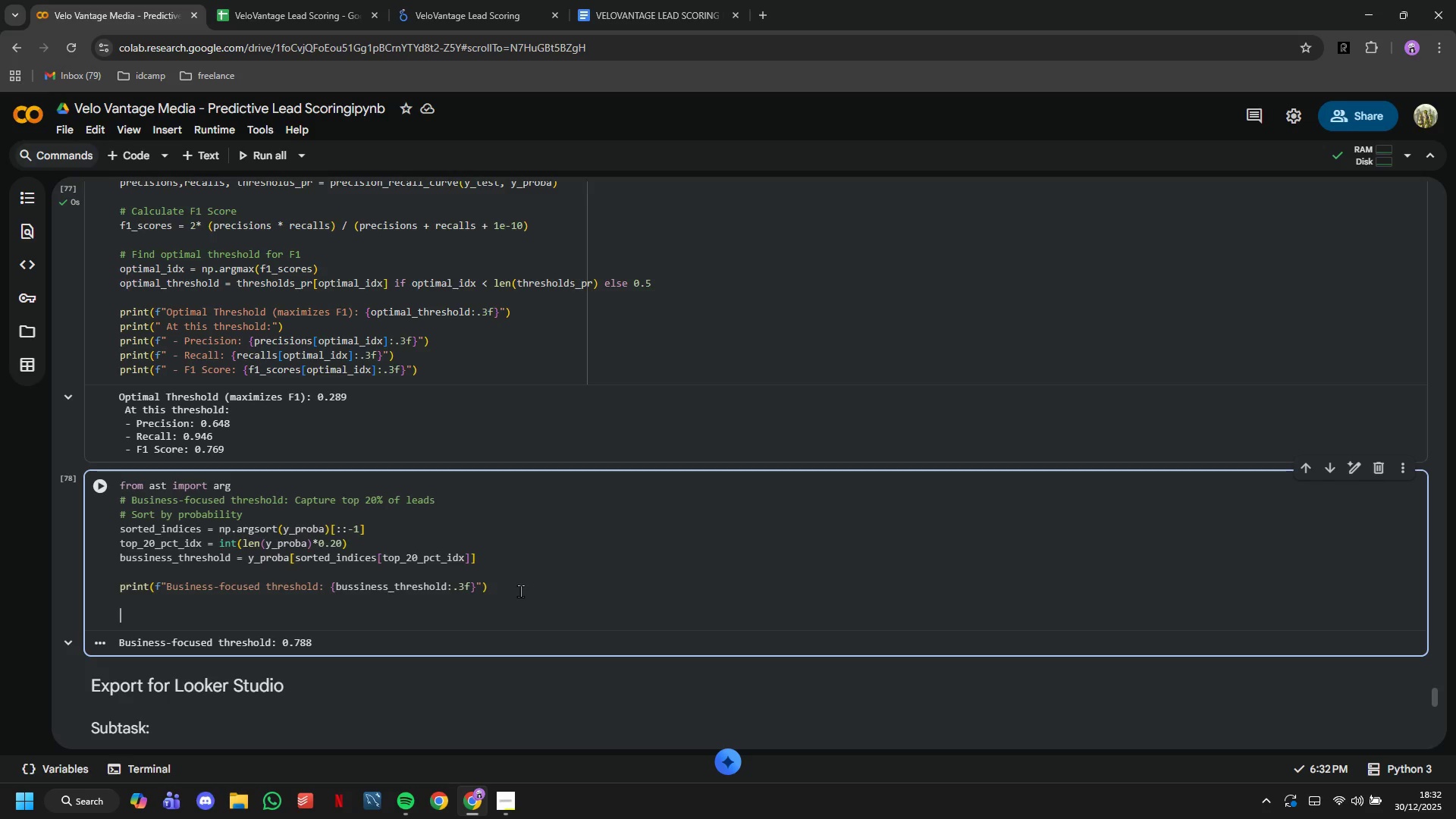 
key(ArrowUp)
 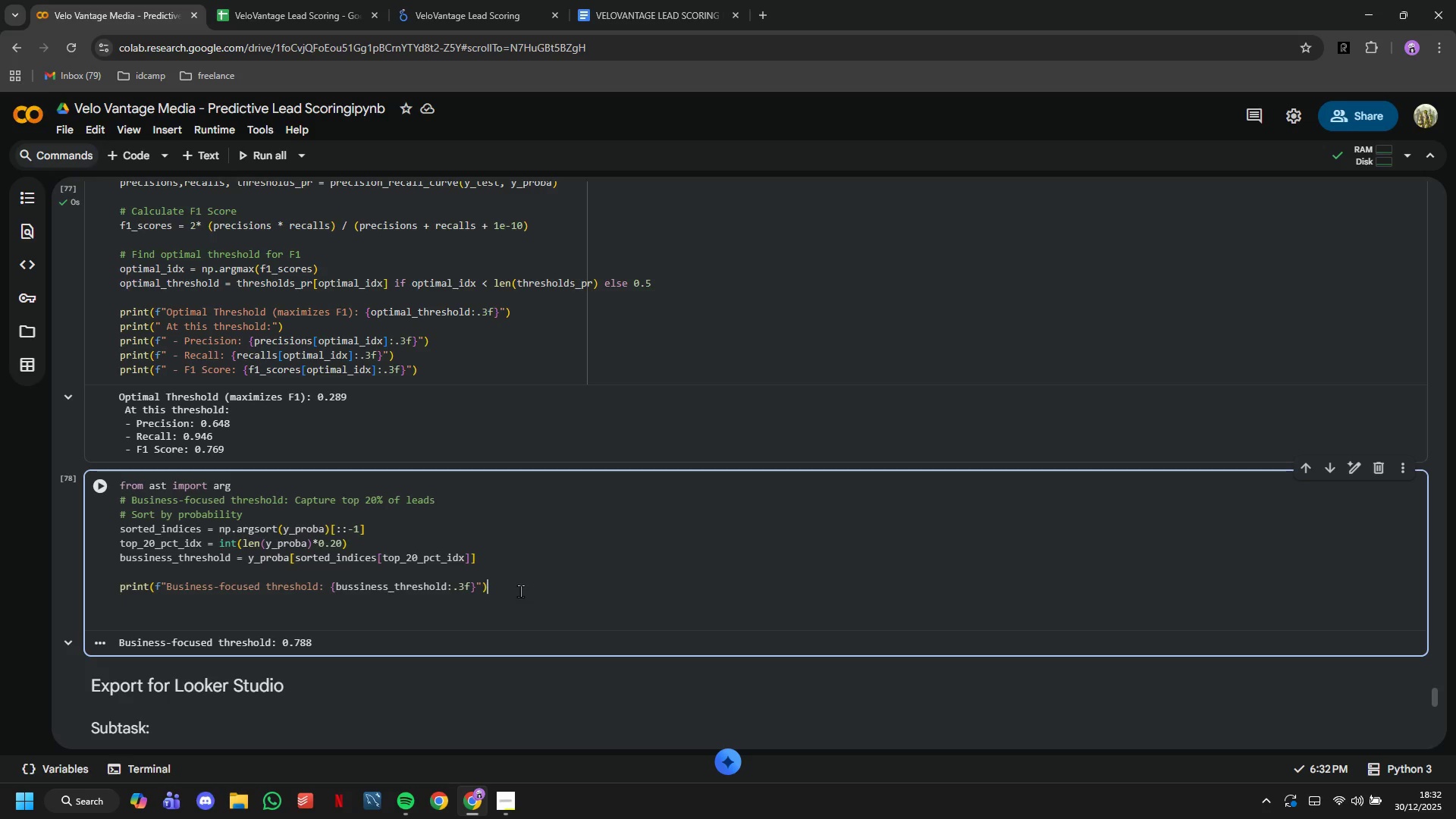 
hold_key(key=ArrowLeft, duration=1.31)
 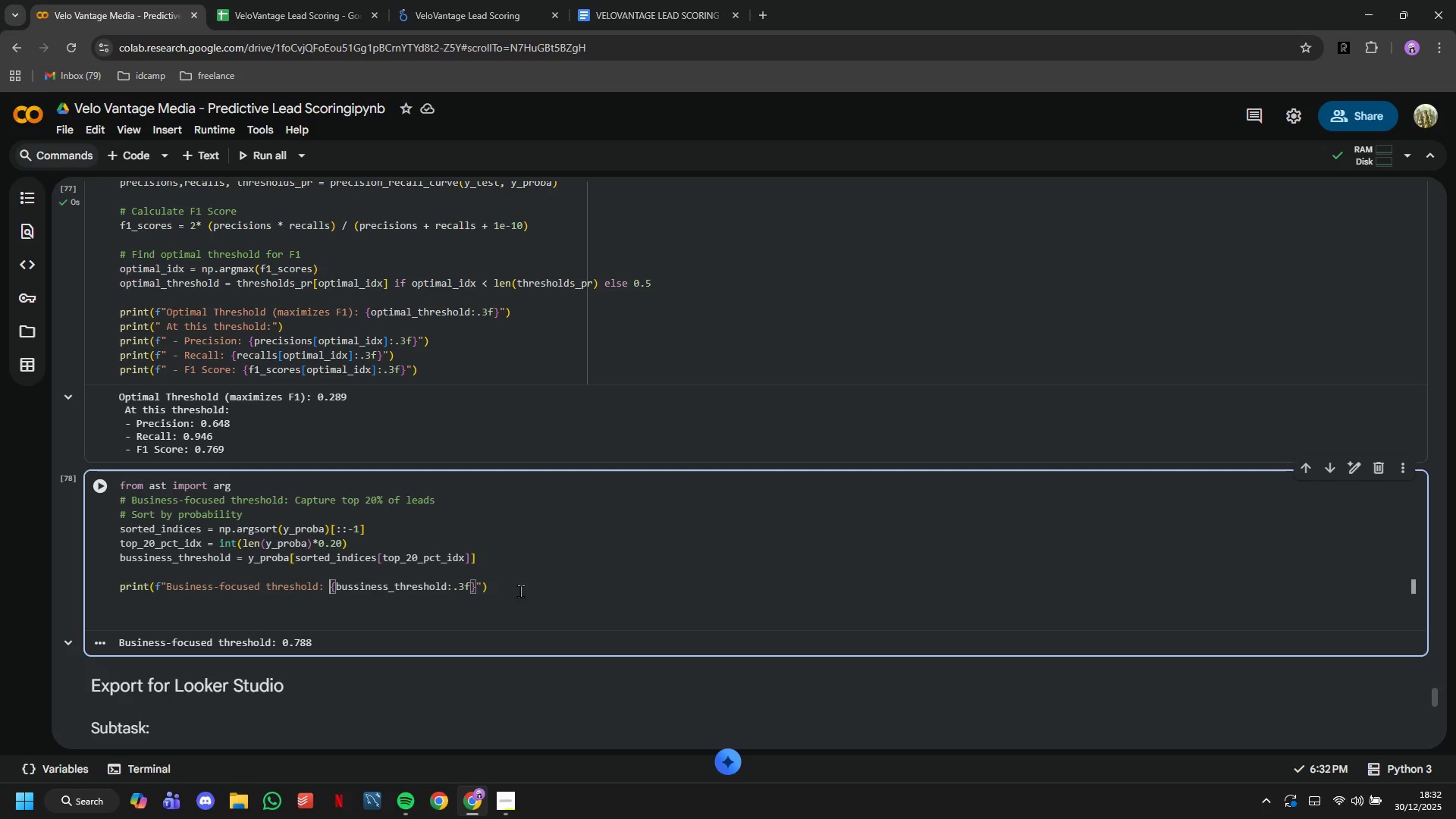 
key(ArrowLeft)
 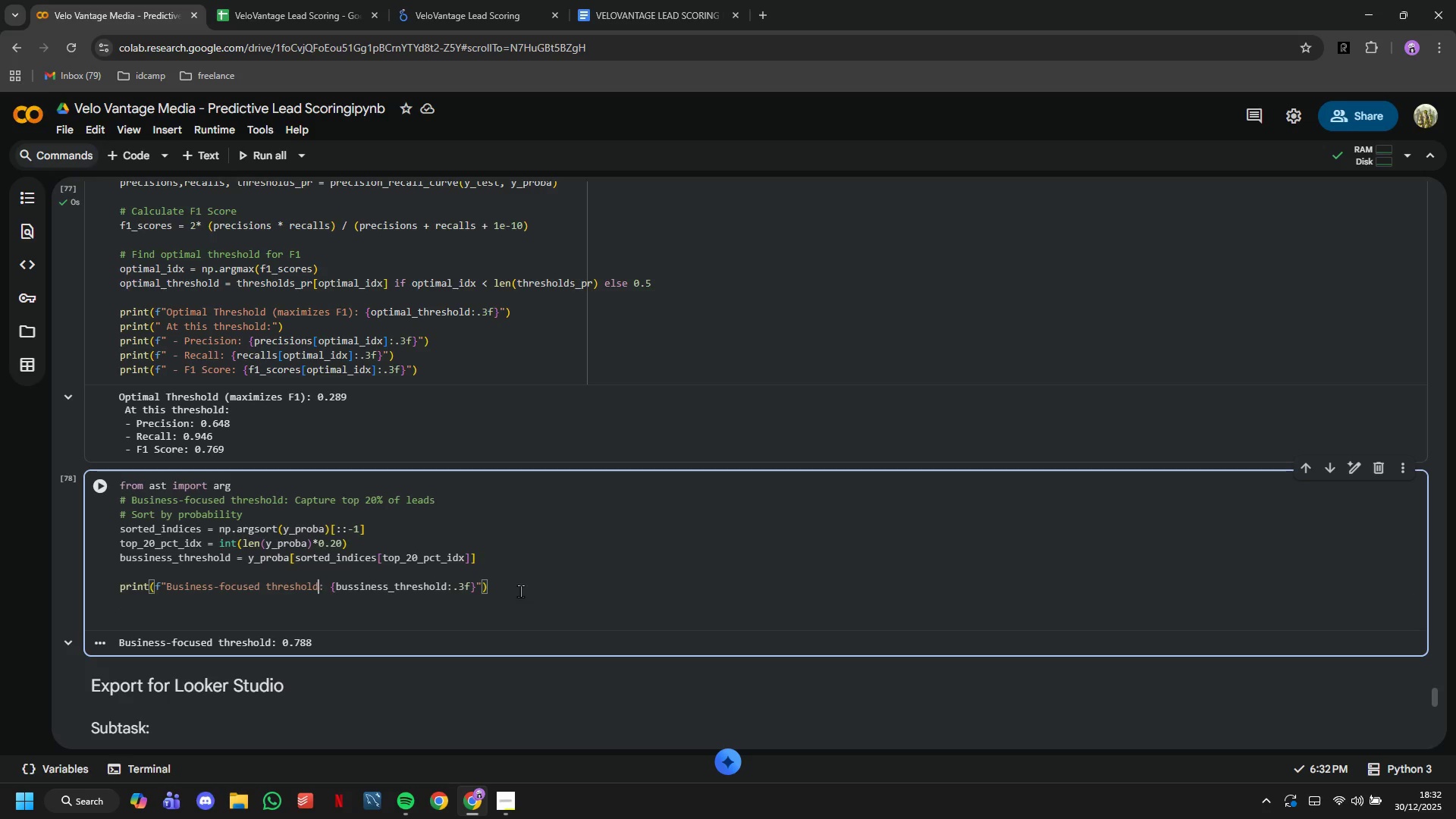 
key(ArrowLeft)
 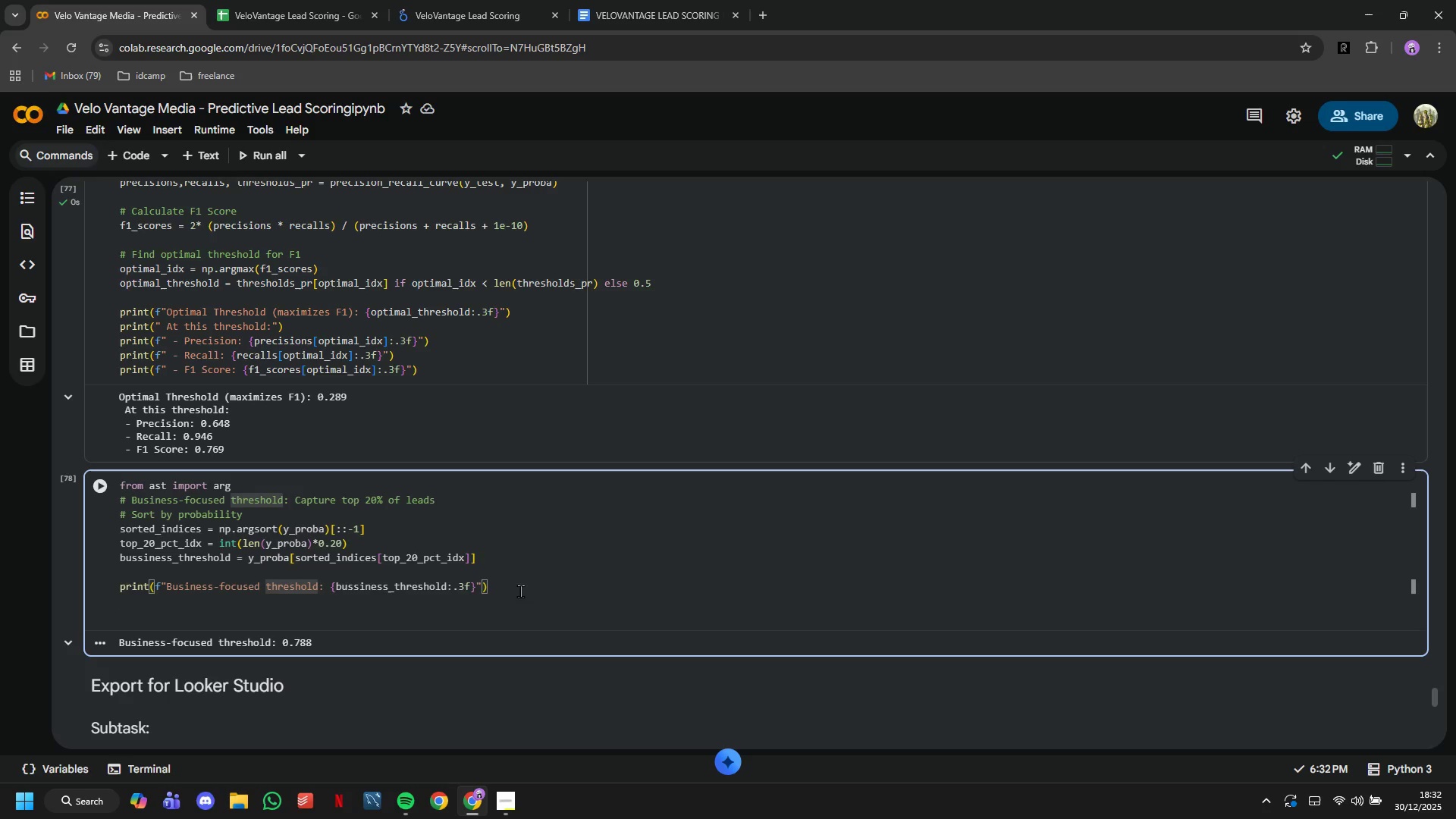 
type( (top 20% of leads)
 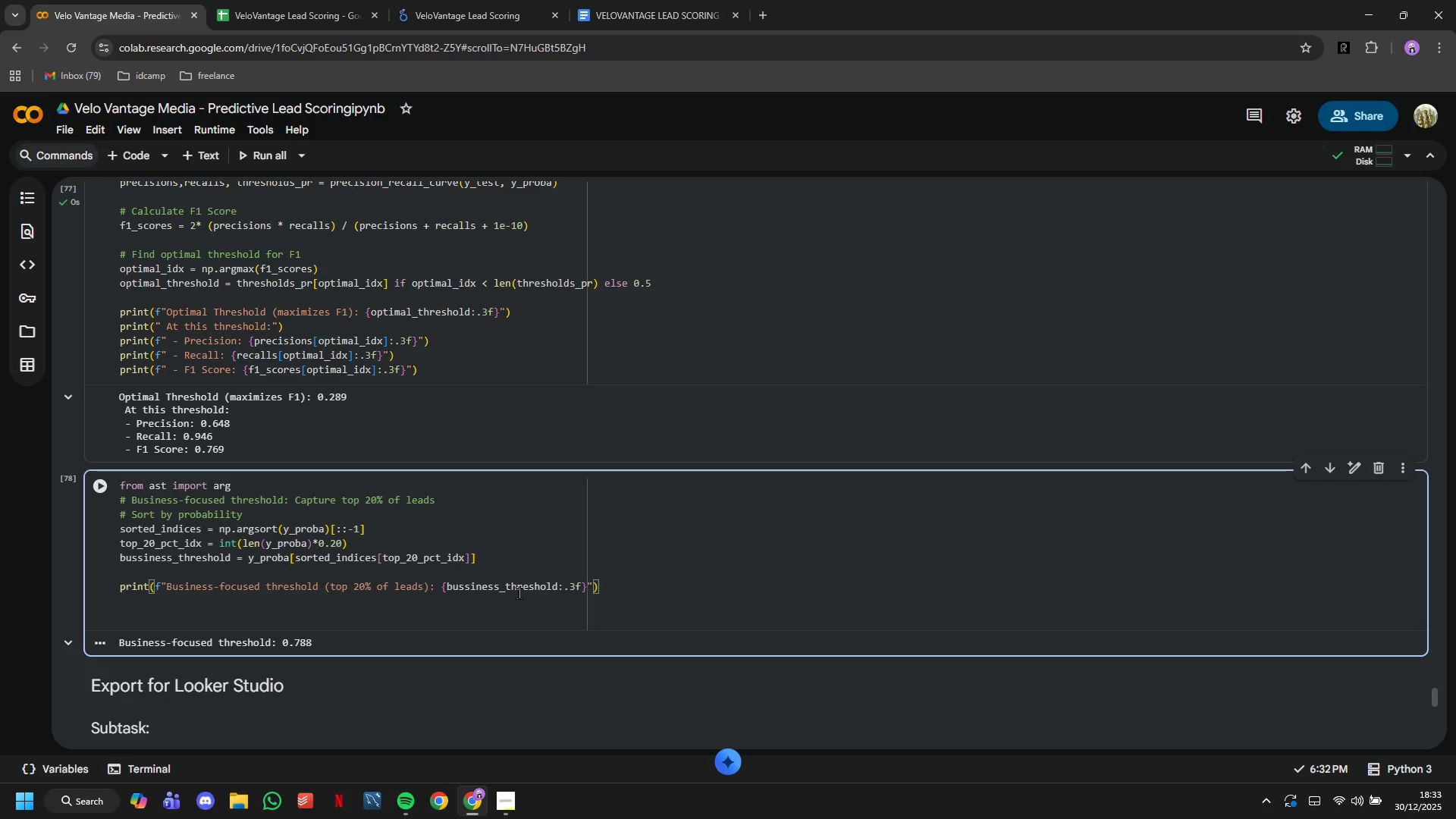 
key(ArrowDown)
 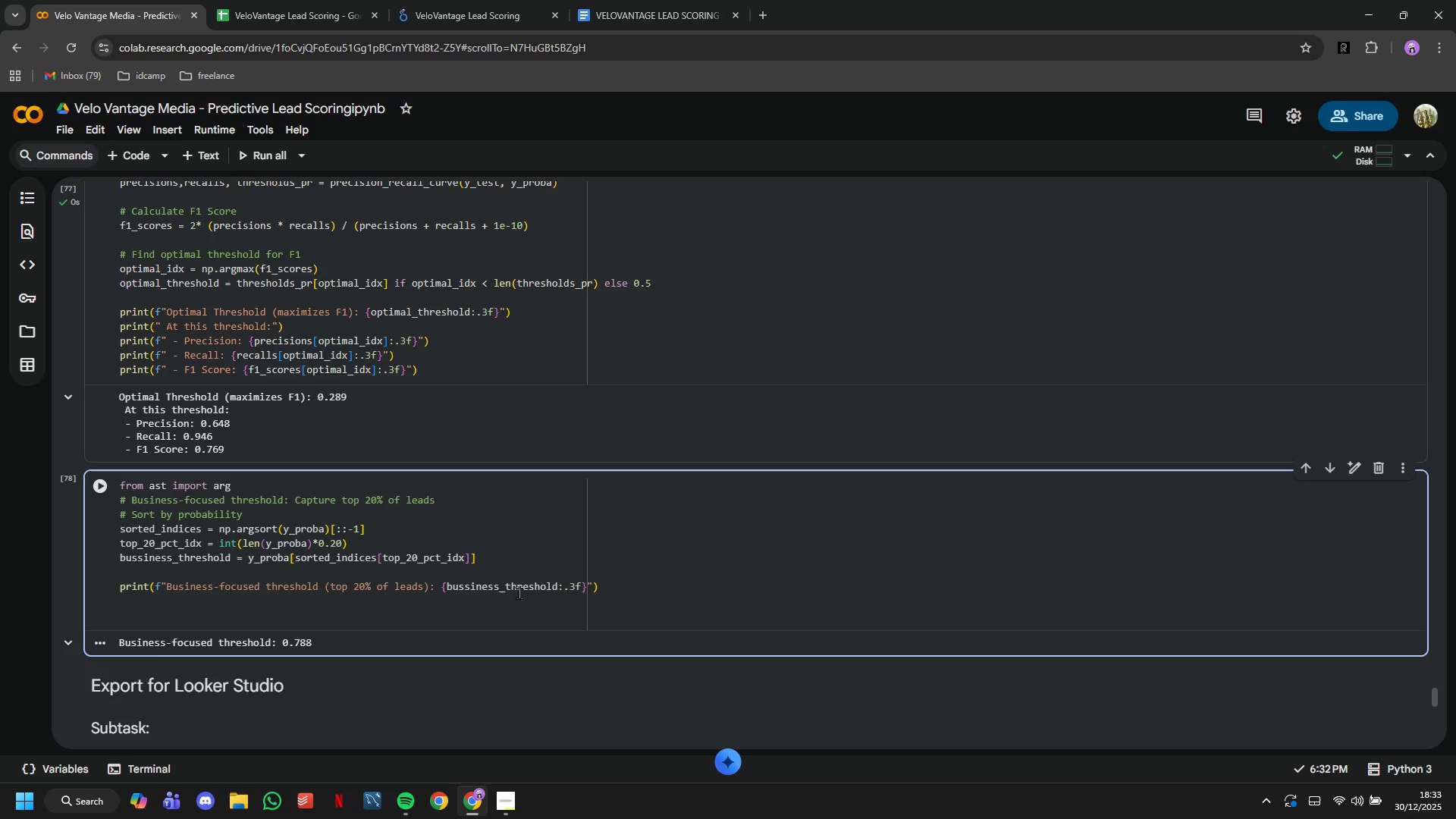 
key(Backspace)
 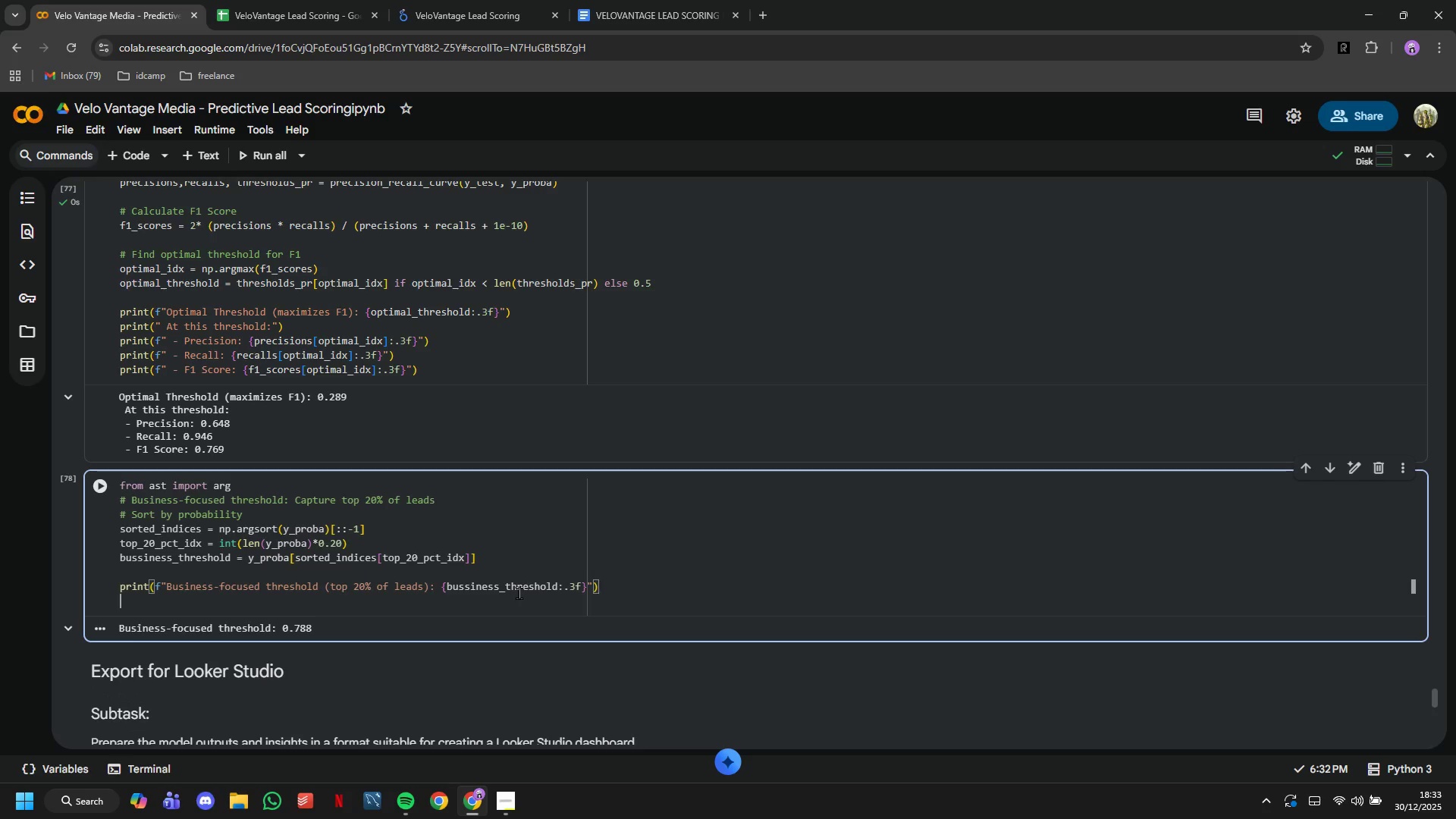 
key(ArrowDown)
 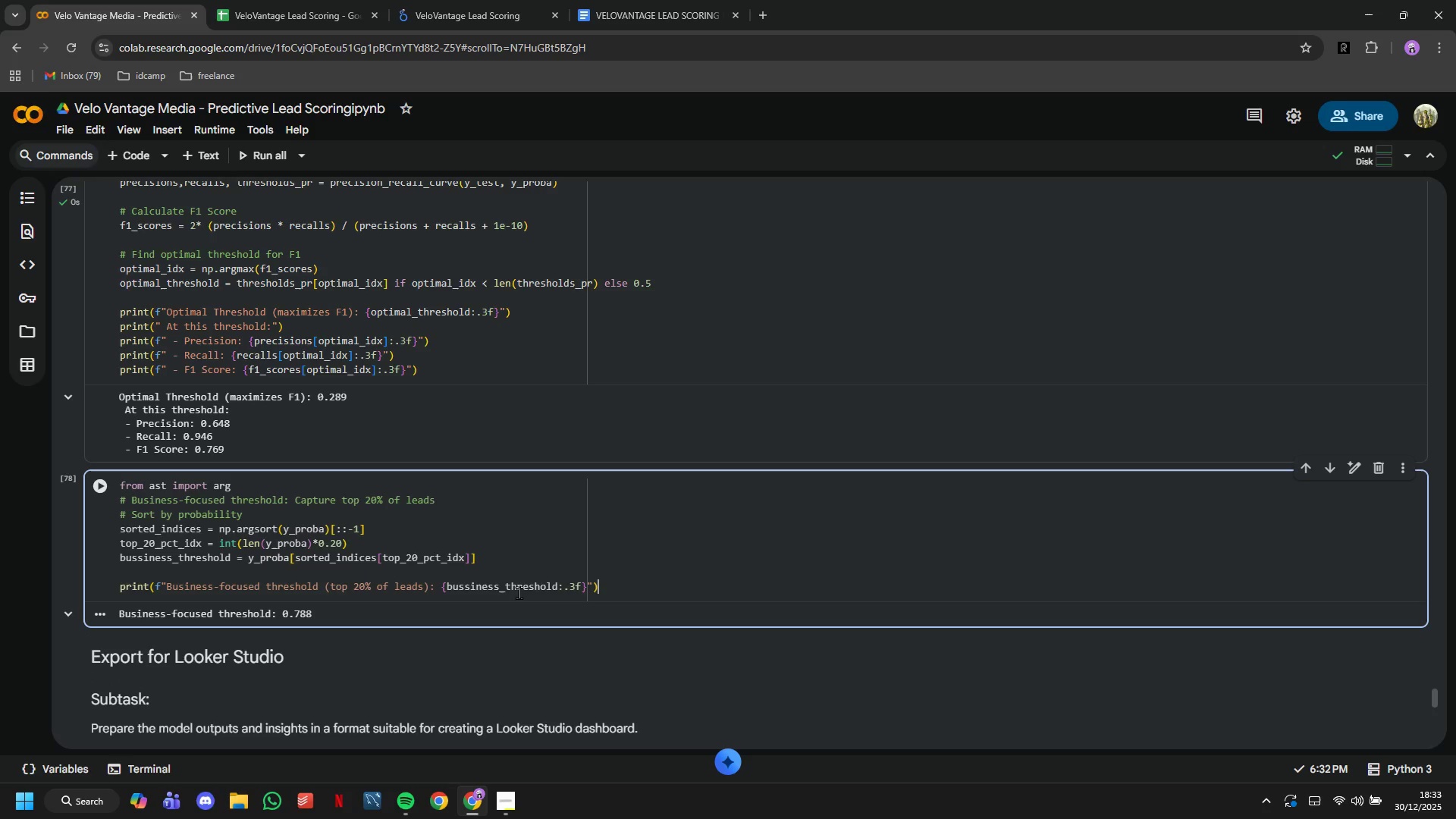 
key(Backspace)
 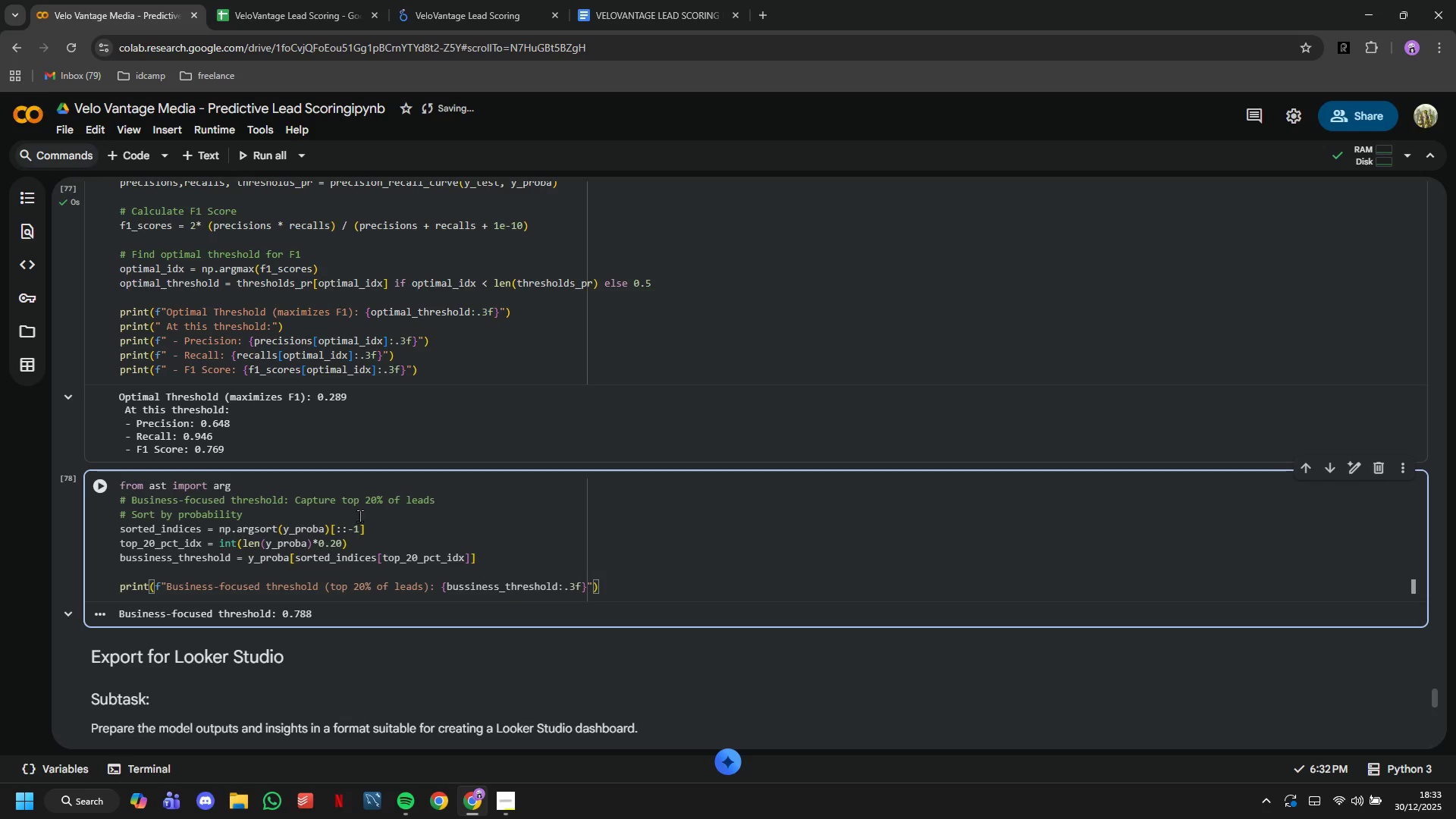 
left_click([102, 478])
 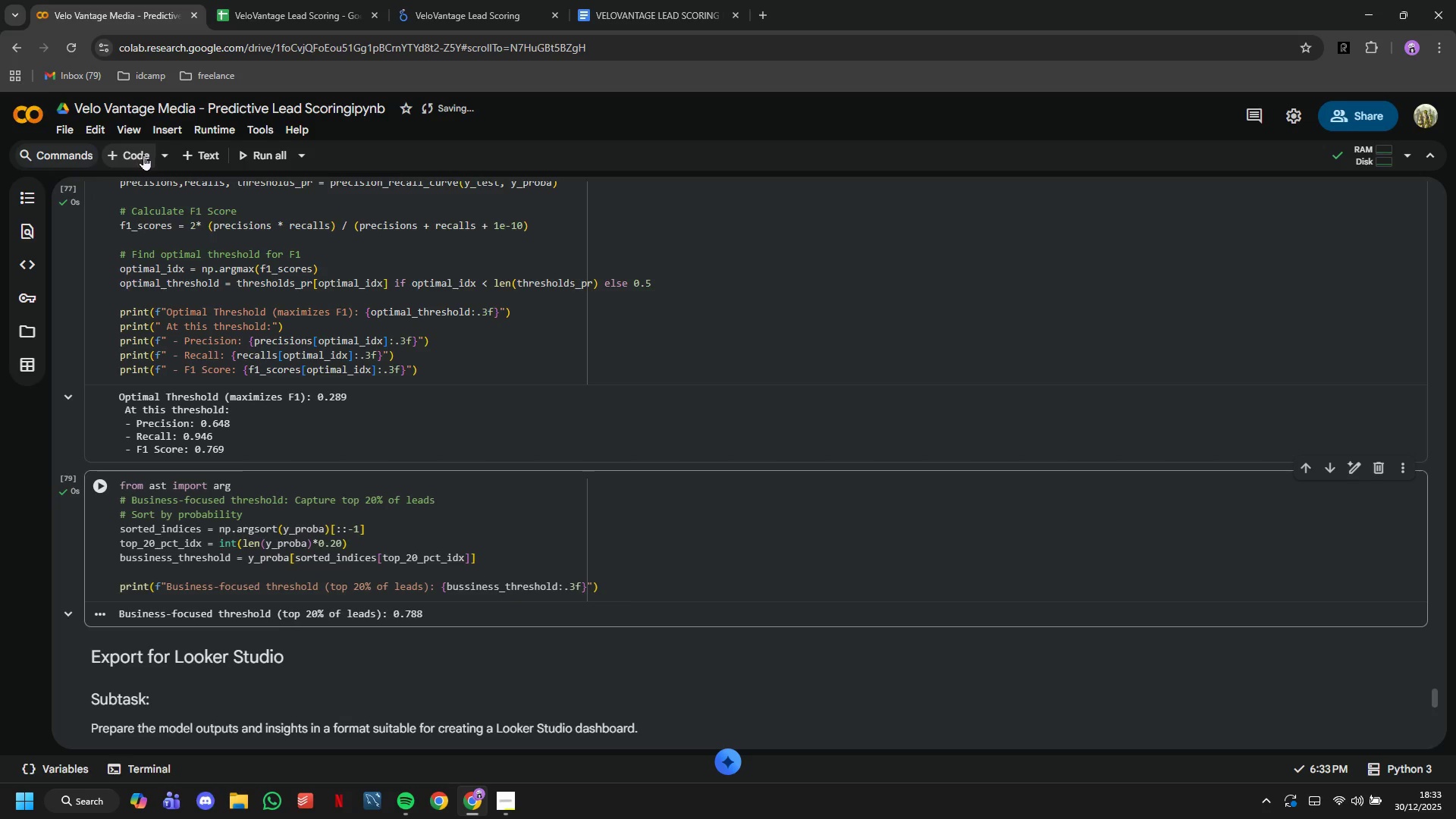 
left_click([138, 155])
 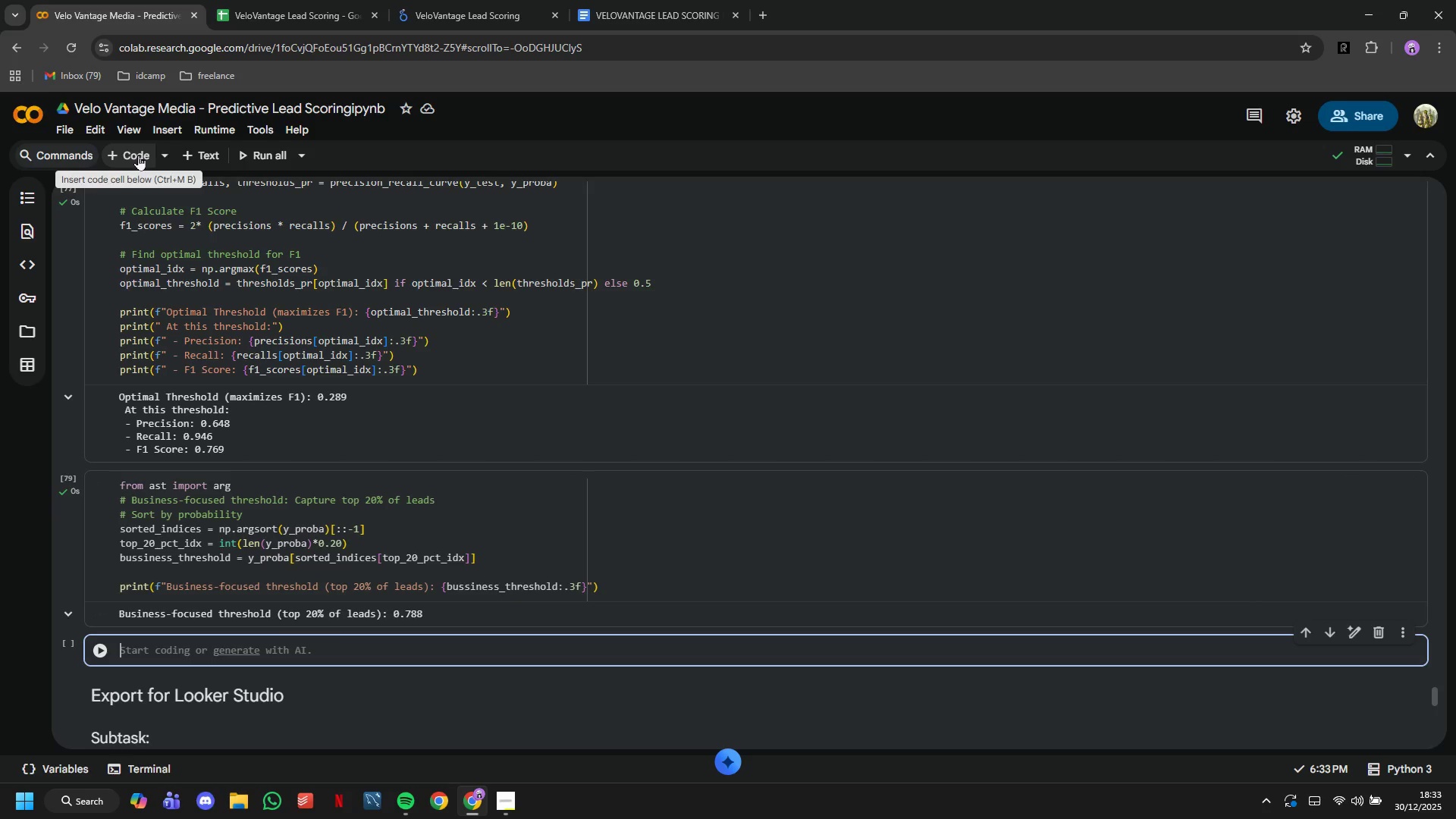 
type(# Evaluate at bussiness threshold)
 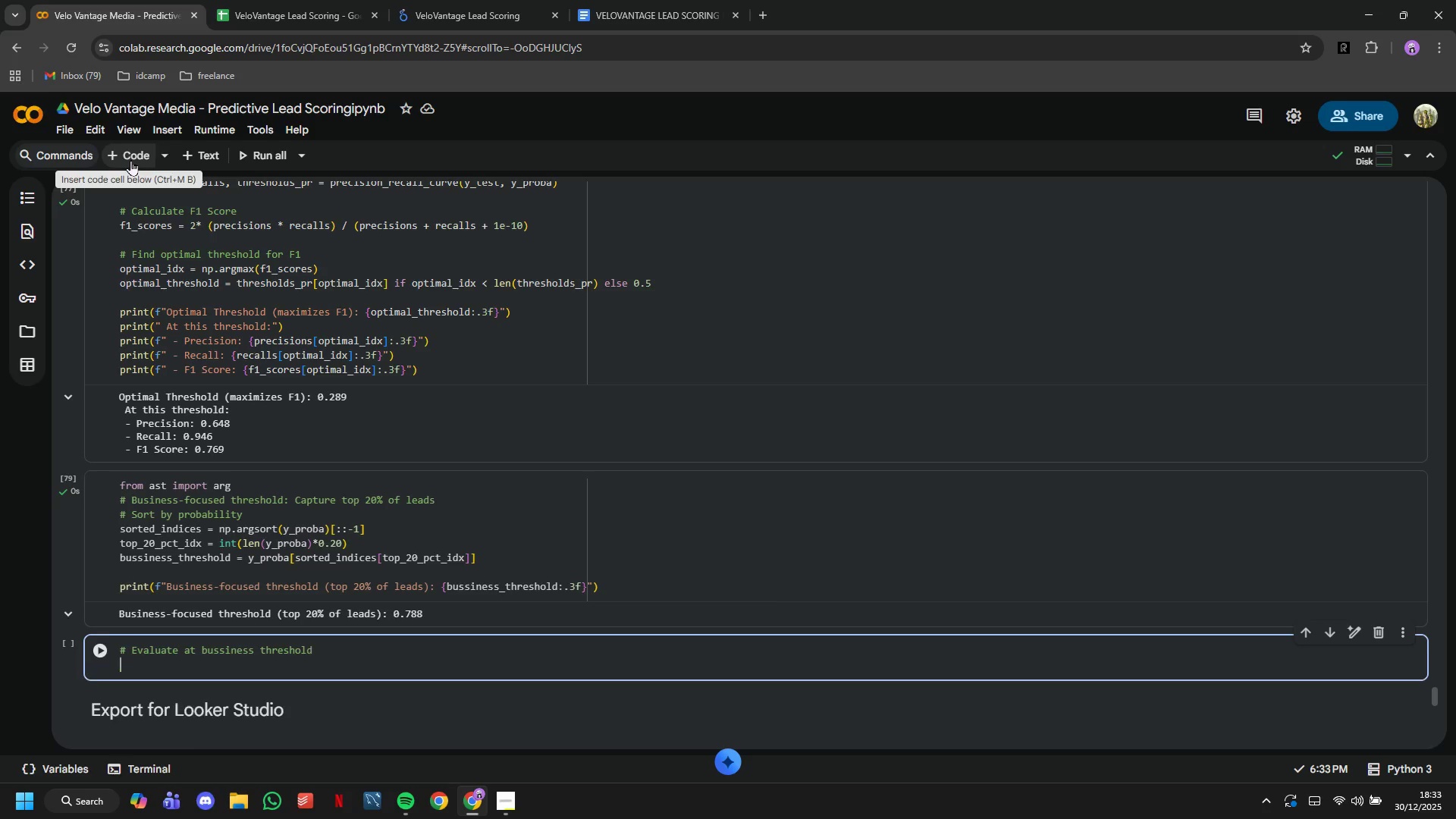 
key(Enter)
 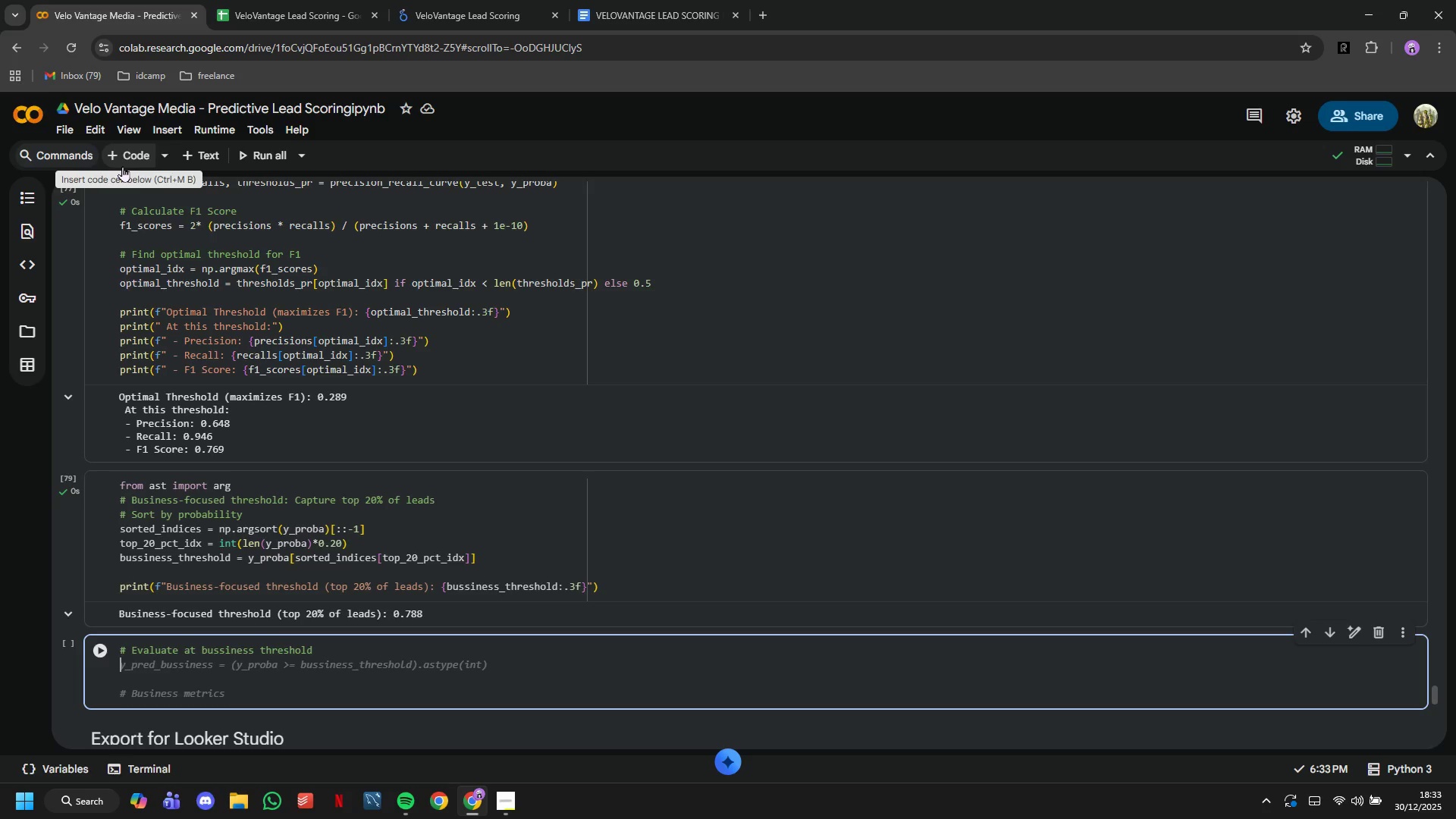 
wait(17.76)
 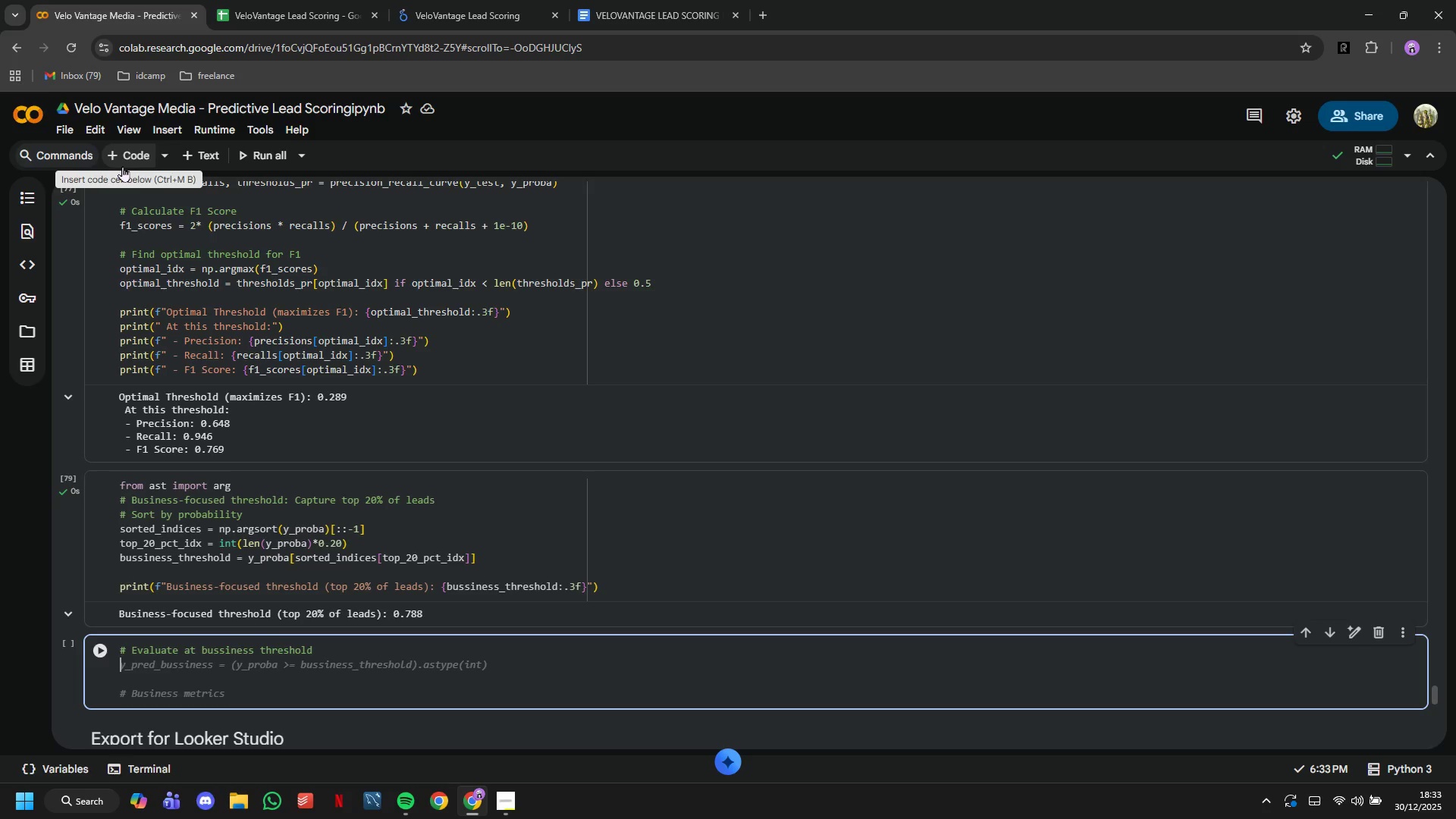 
key(Y)
 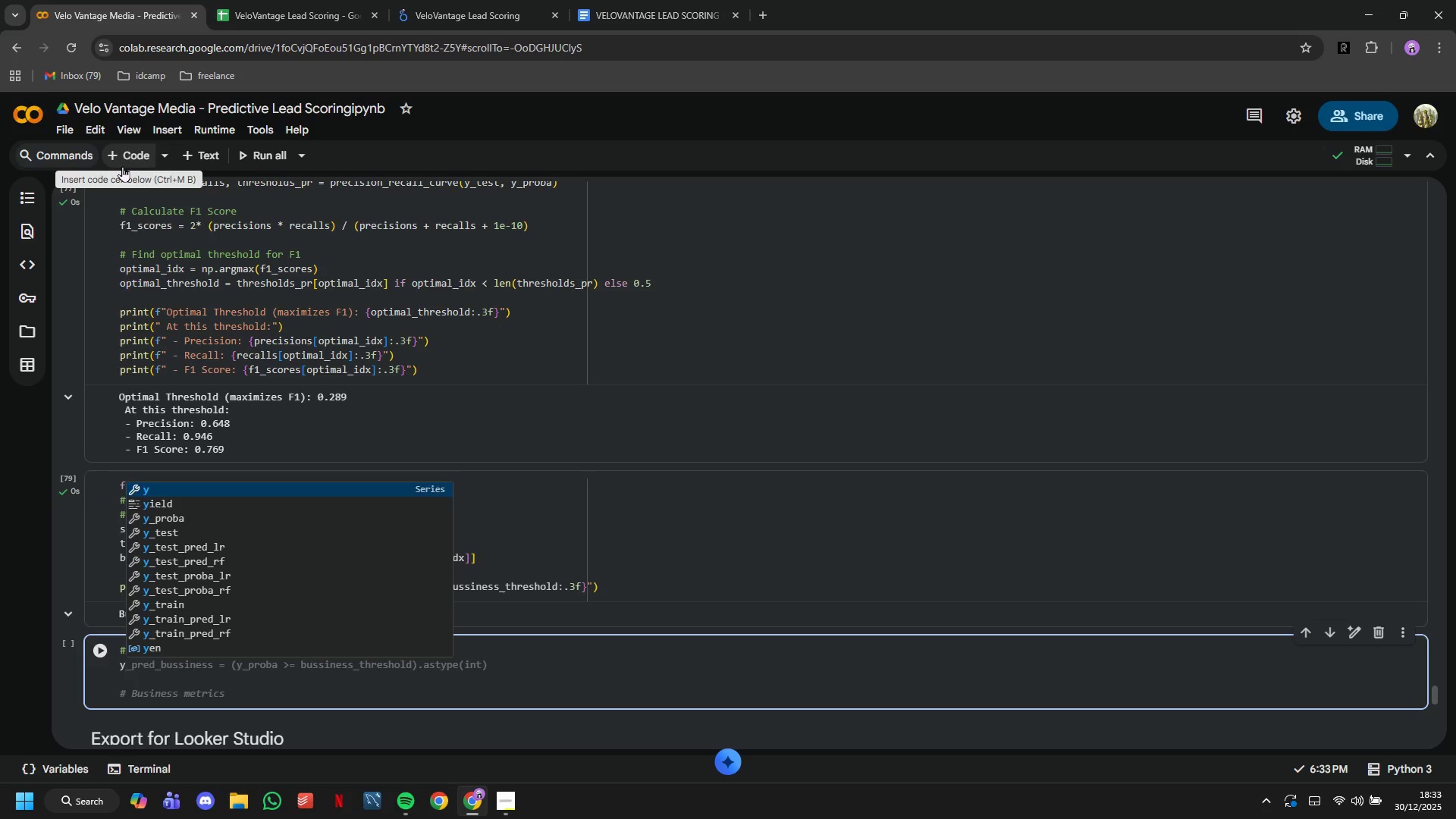 
key(Shift+Minus)
 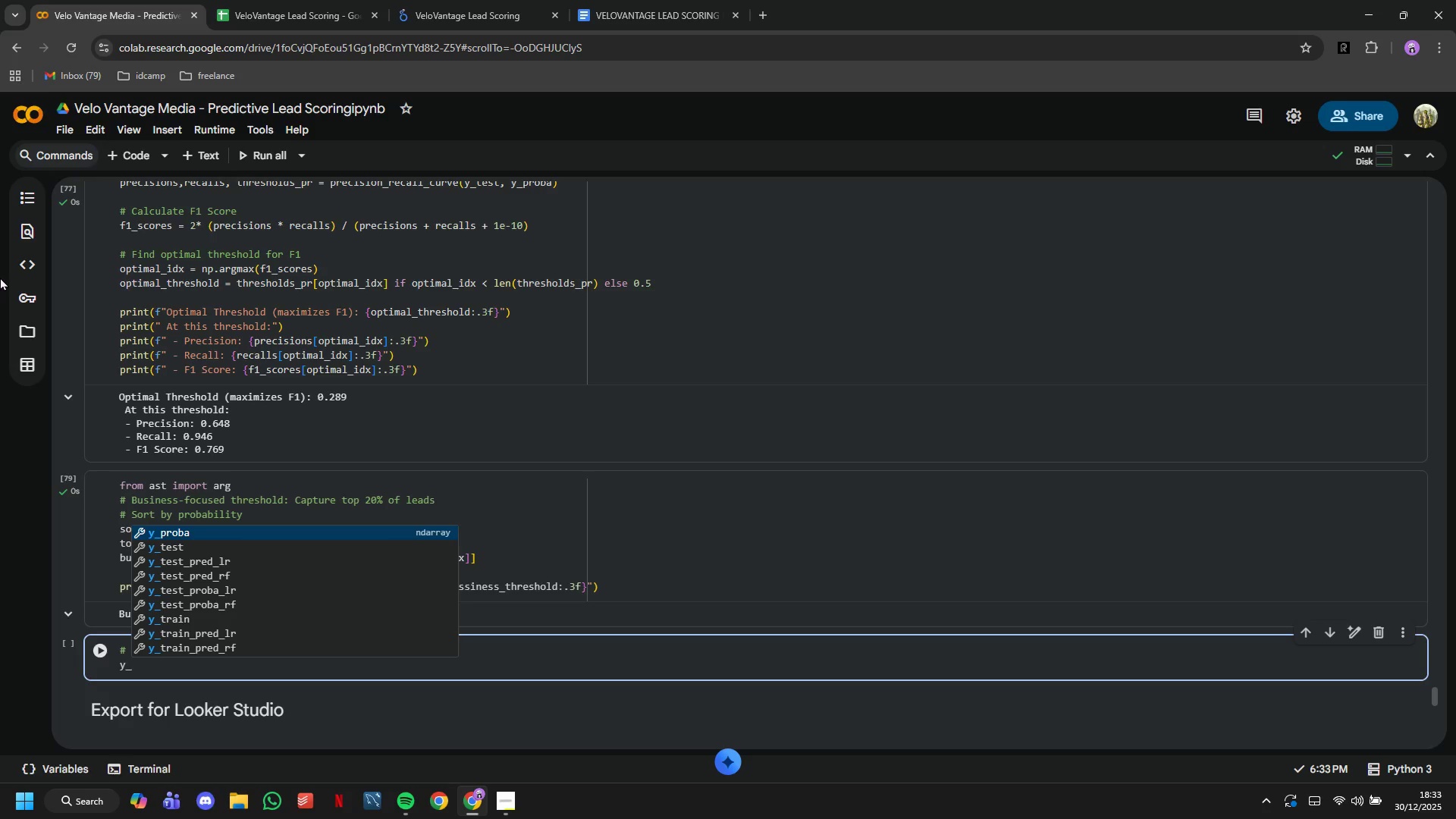 
wait(16.88)
 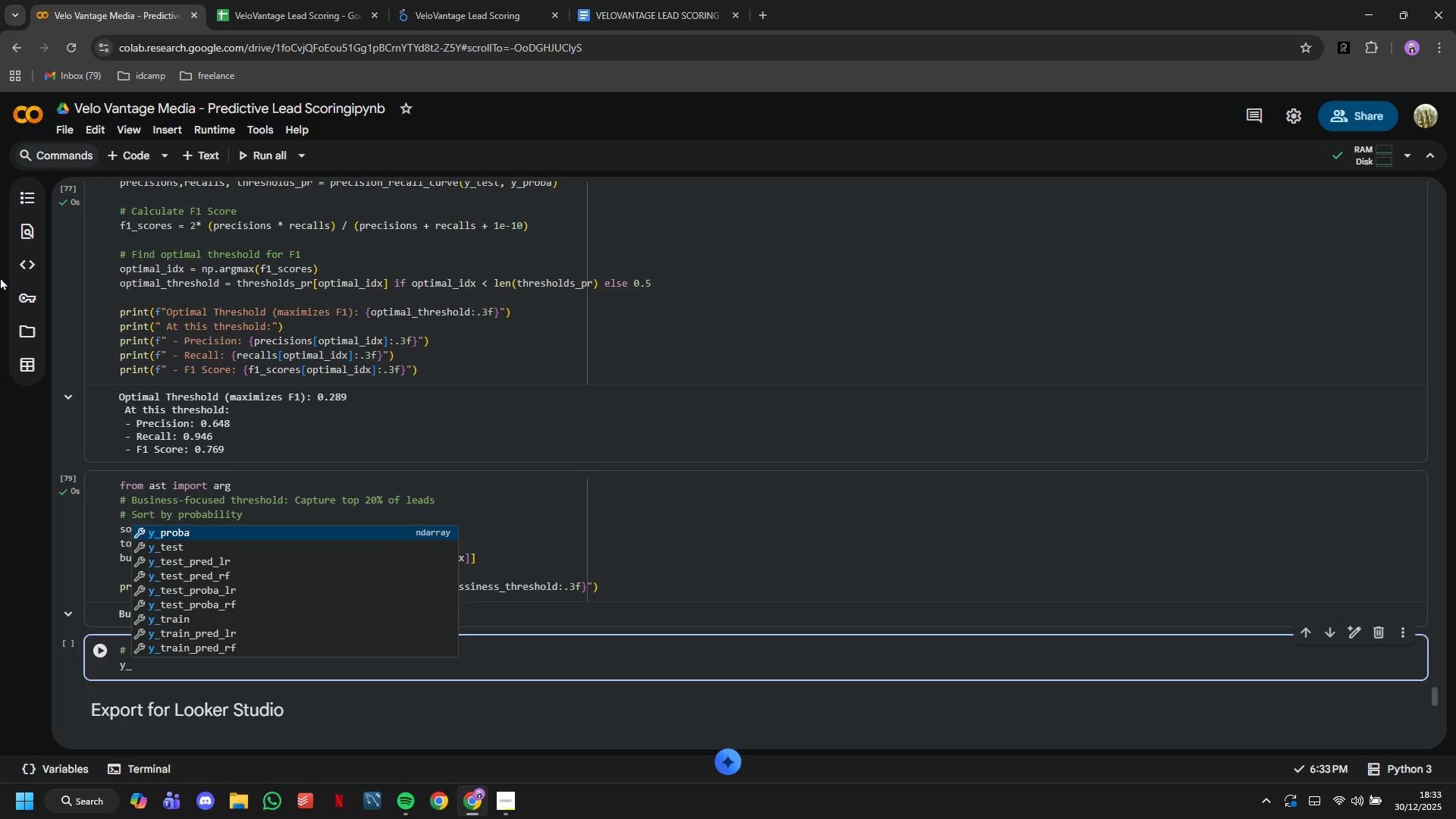 
type(pred__)
key(Backspace)
key(Backspace)
type(_bussiness = (y_proba >= bussiness_threshold)
 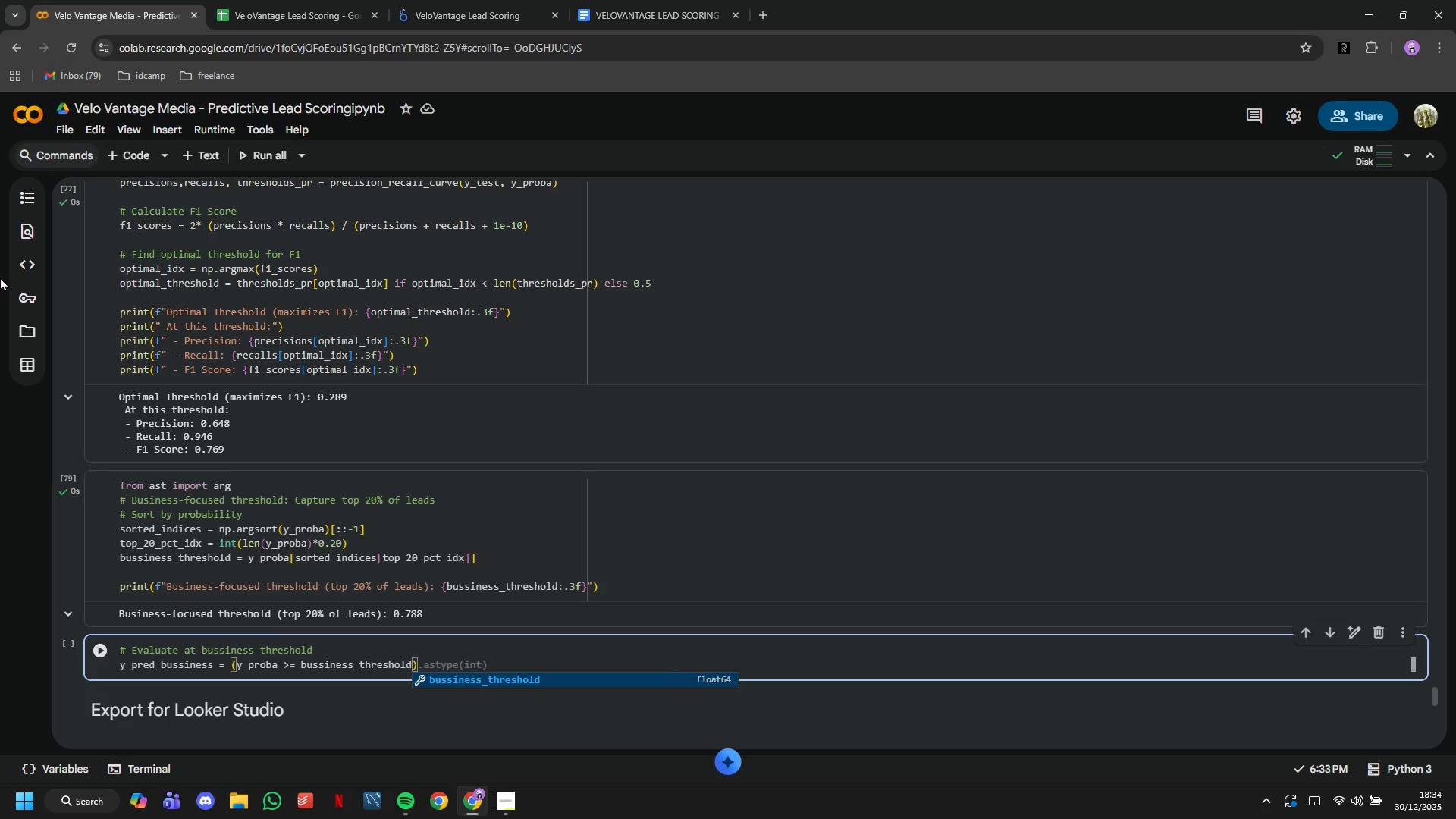 
key(ArrowRight)
 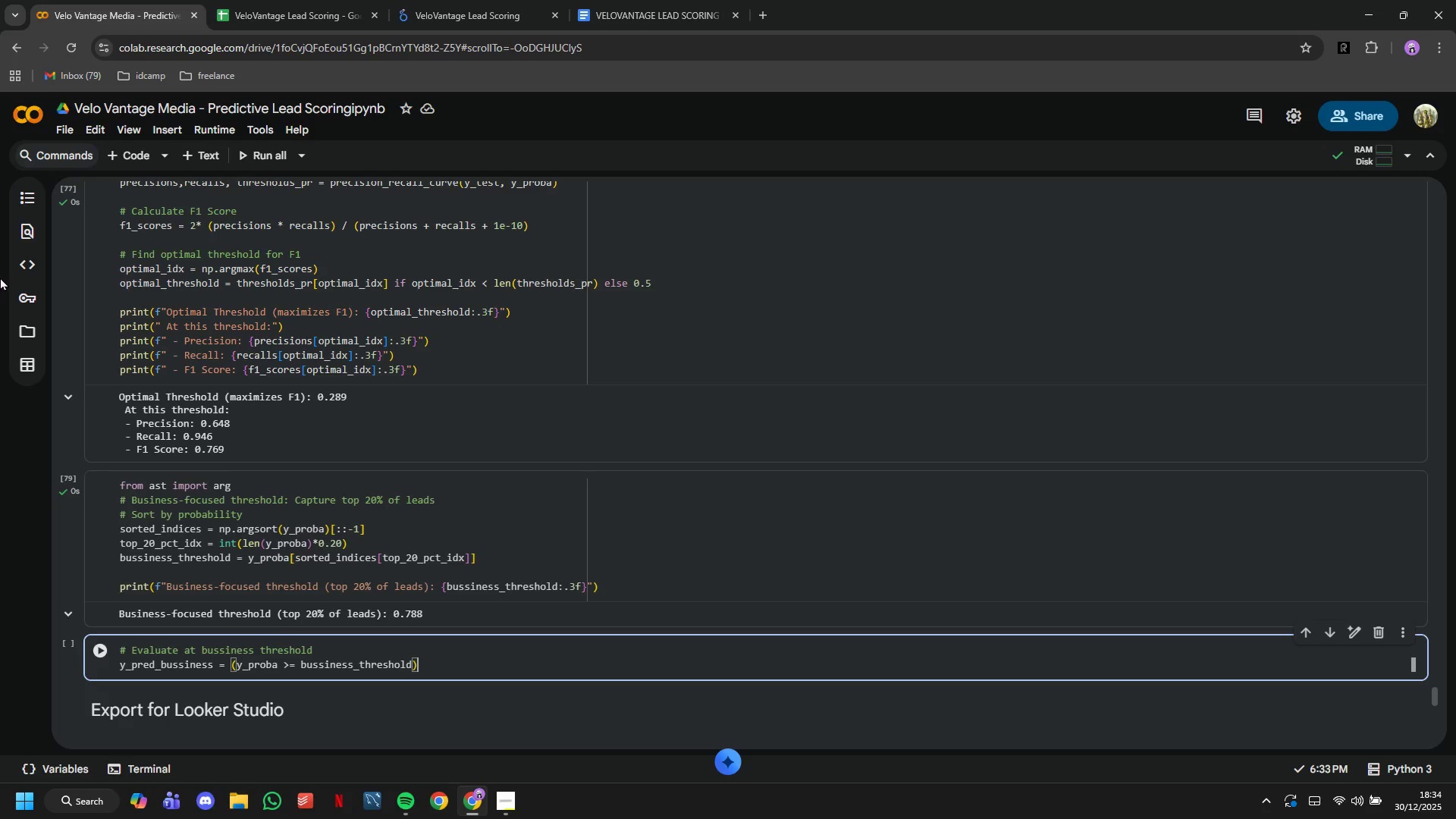 
type(.astype(int)
 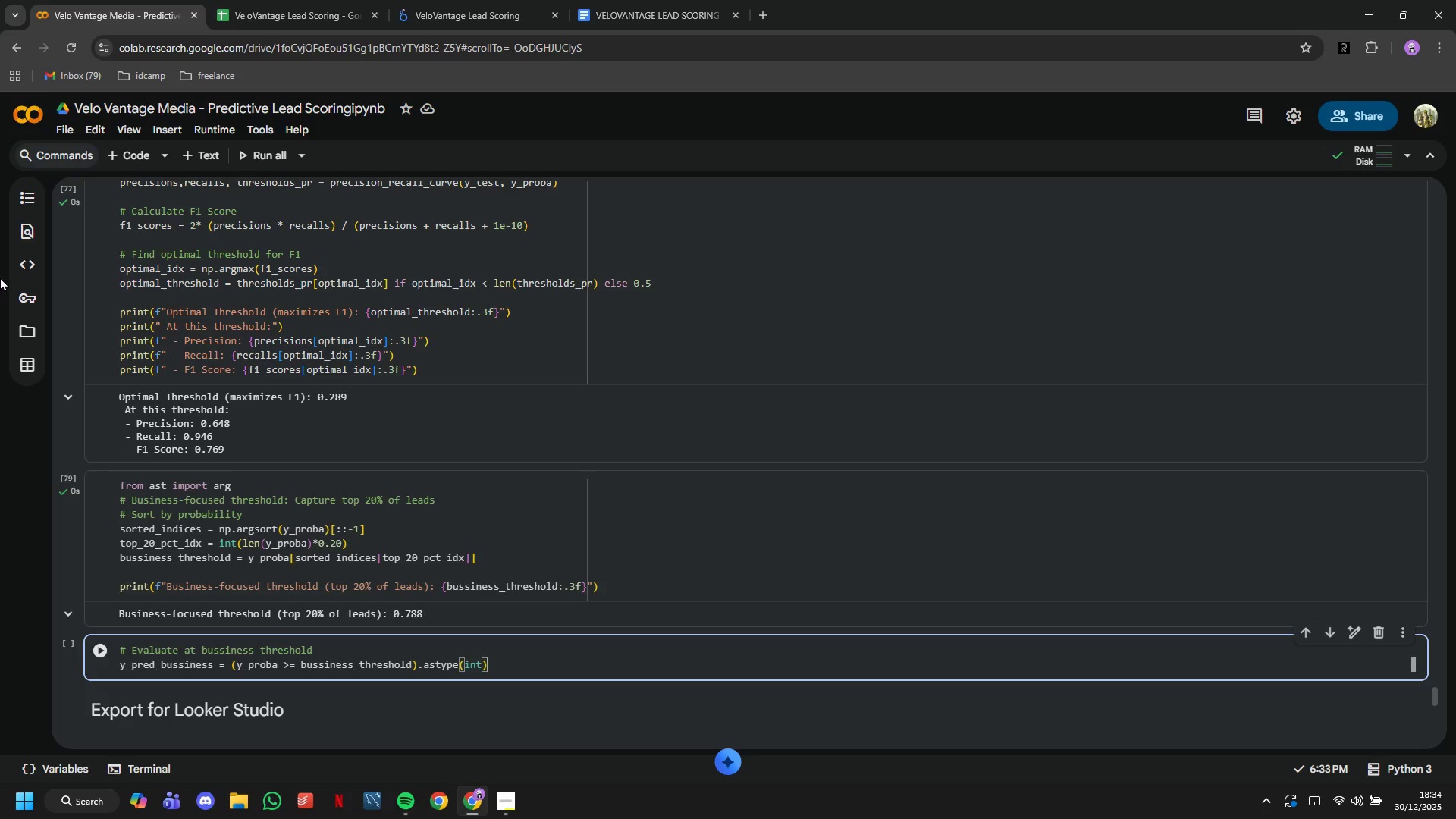 
 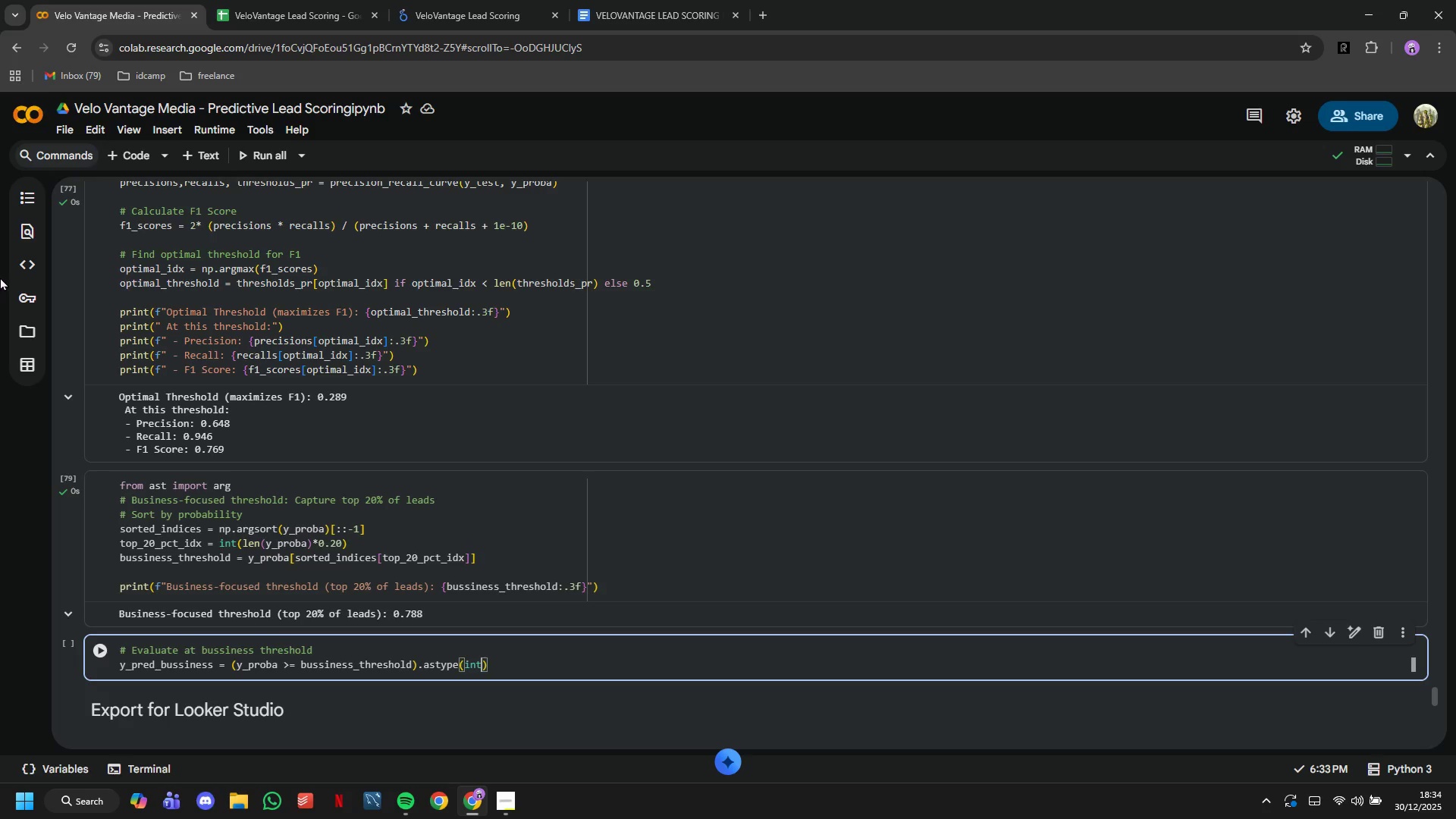 
key(ArrowRight)
 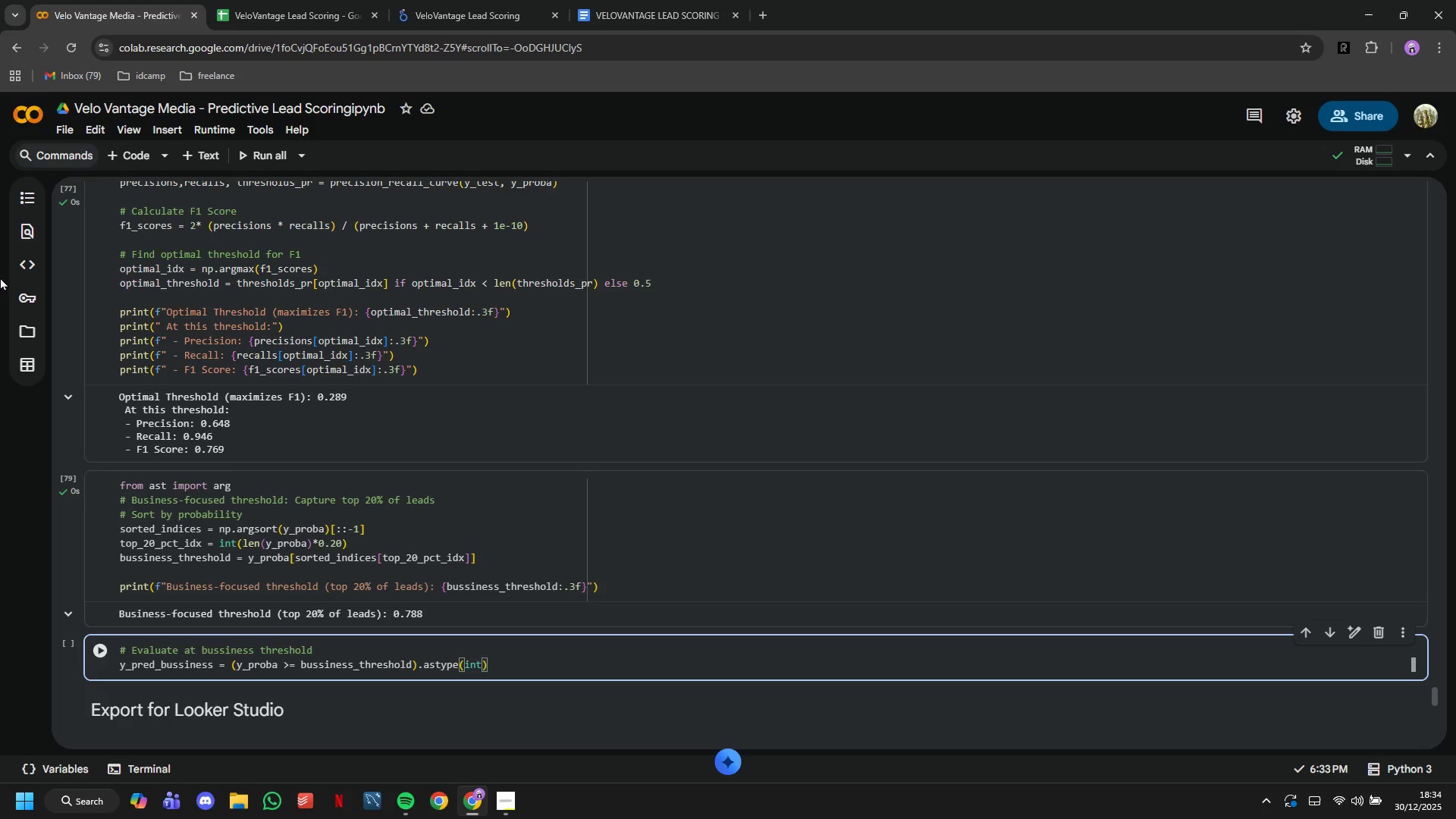 
key(Enter)
 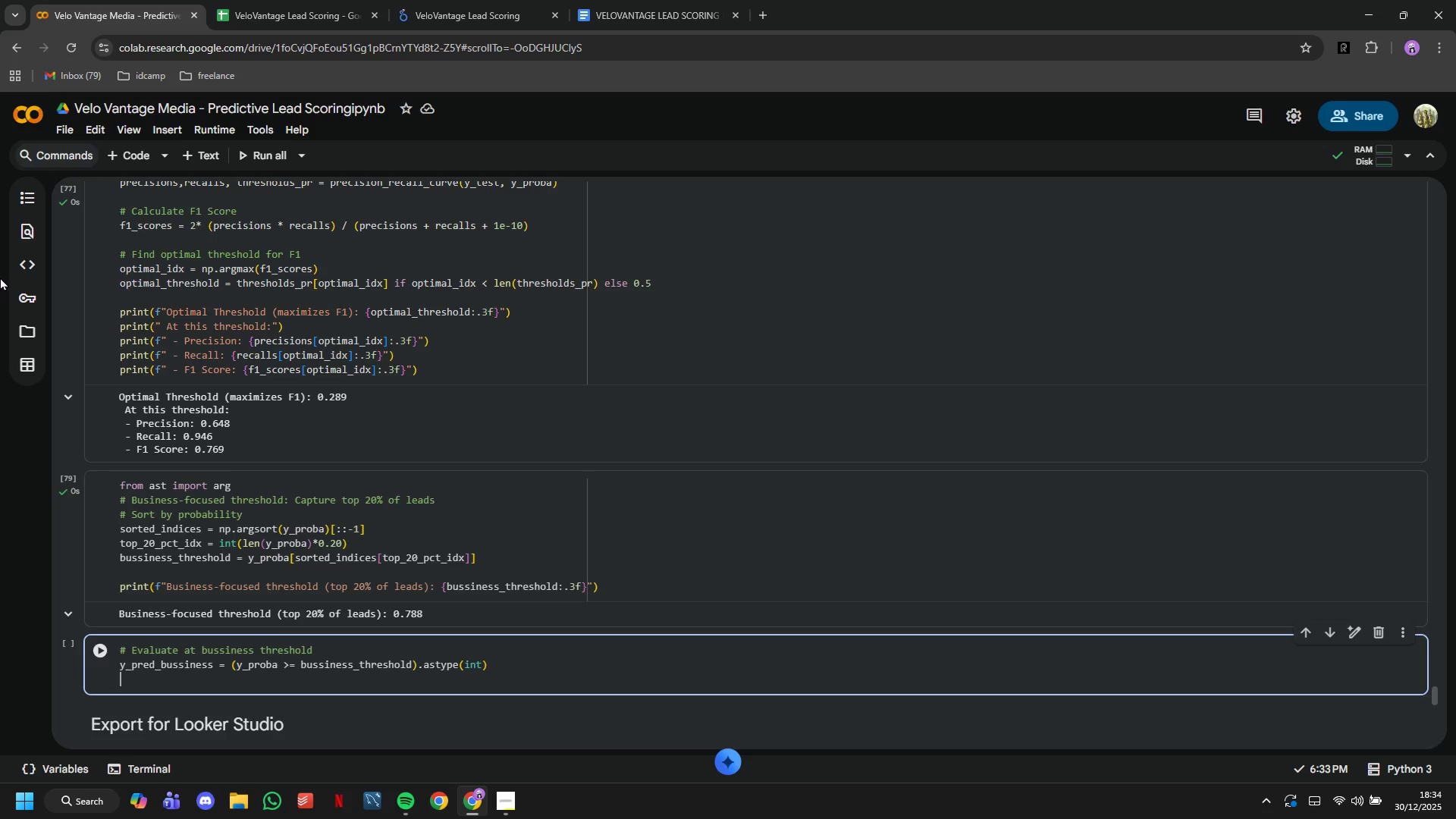 
type(precision_bussiness = precision_score)
 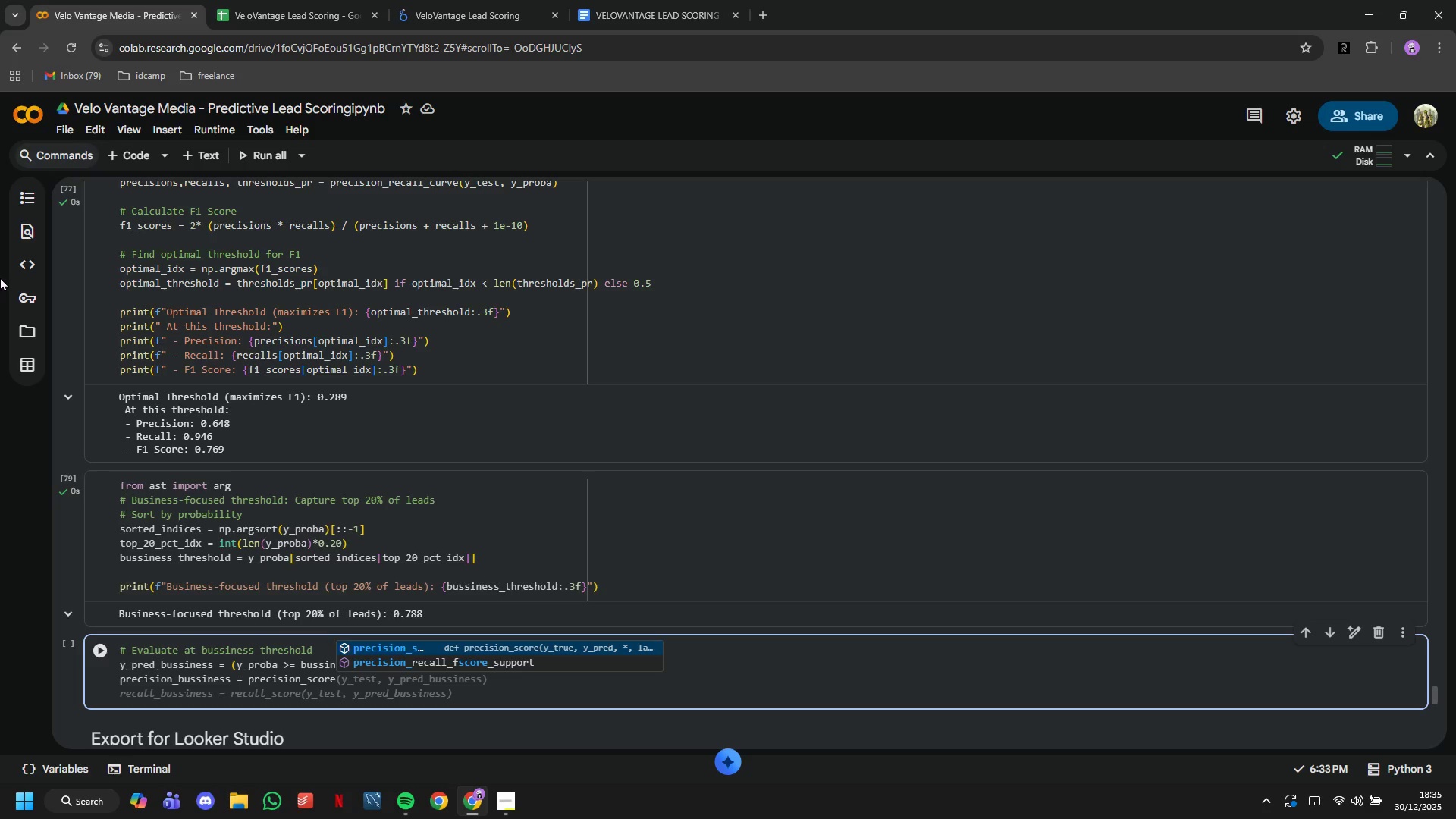 
type((y_test, y_o)
key(Backspace)
type(pred_bussiness)
 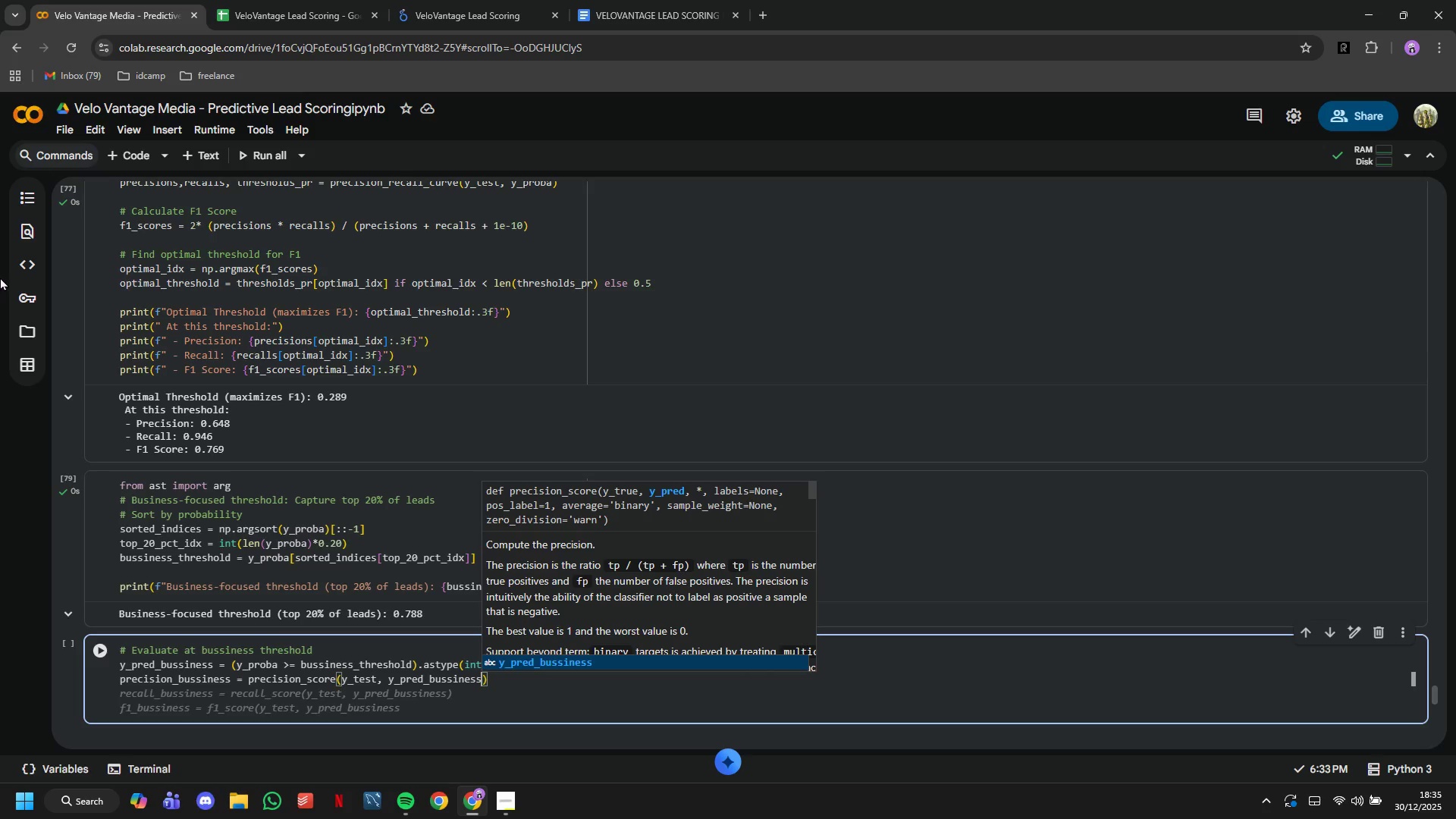 
key(ArrowRight)
 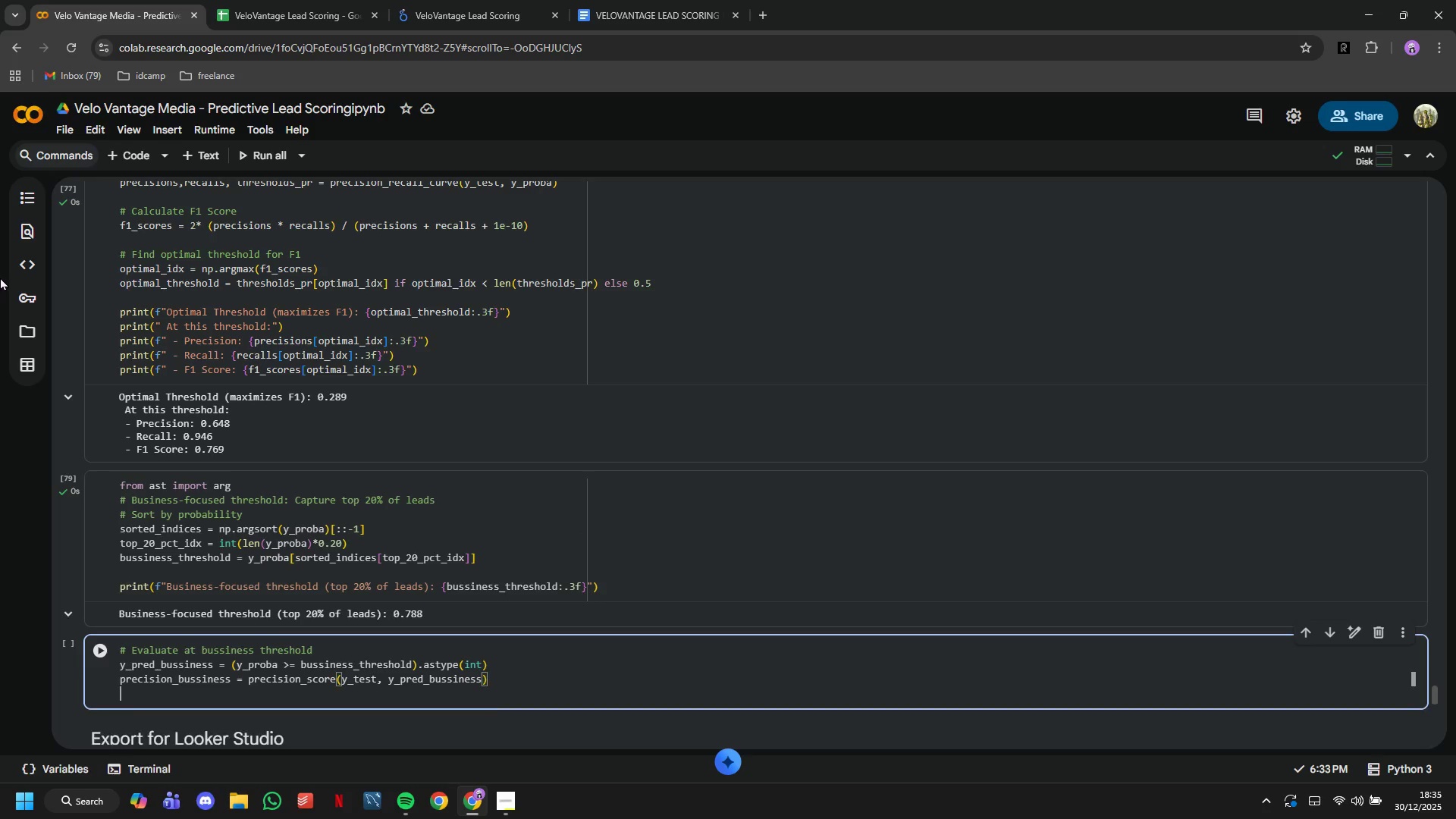 
key(Enter)
 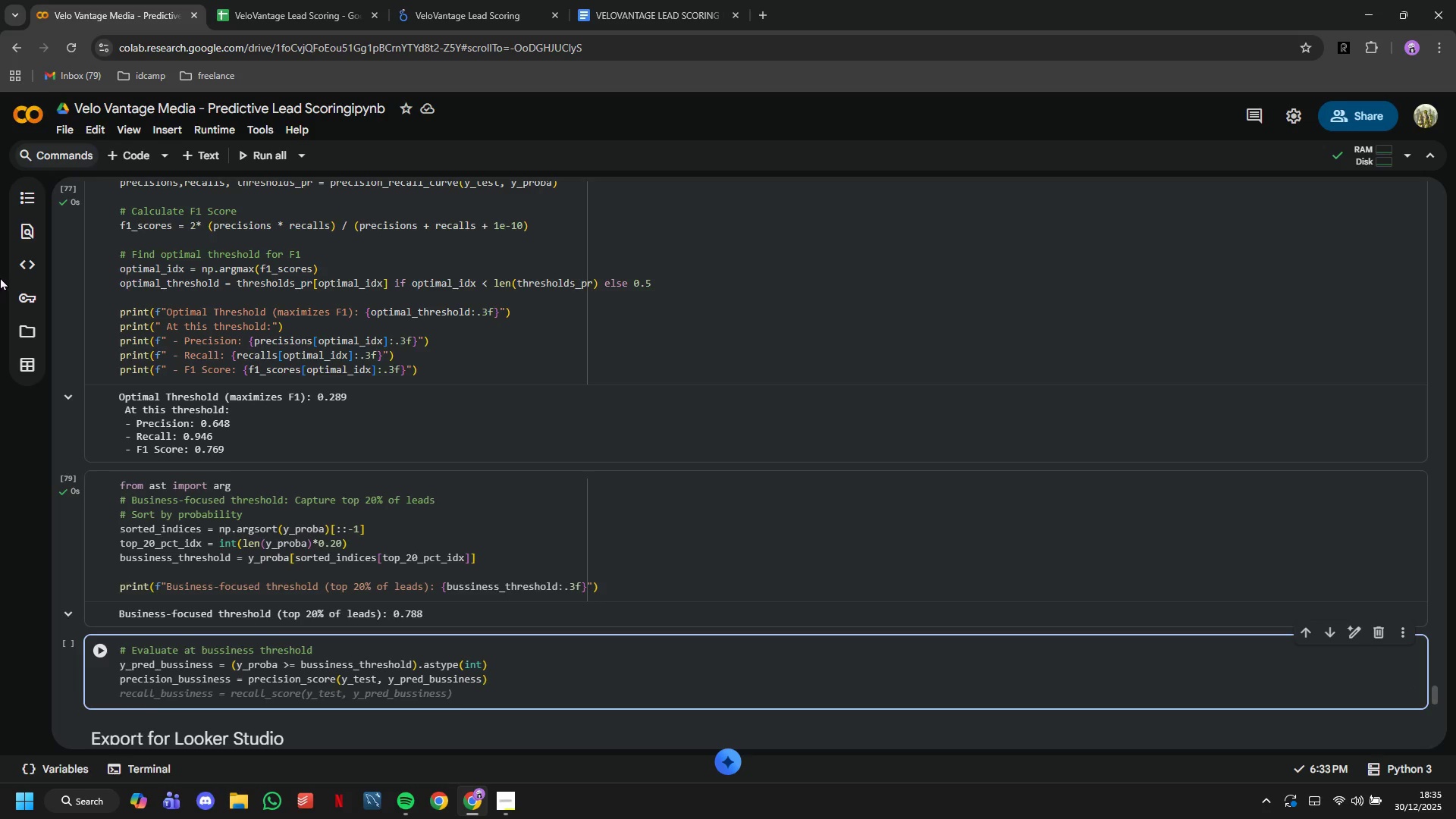 
type(recall_bussiness = recall_score(y_test, y_pred_bussie)
key(Backspace)
type(ness)
 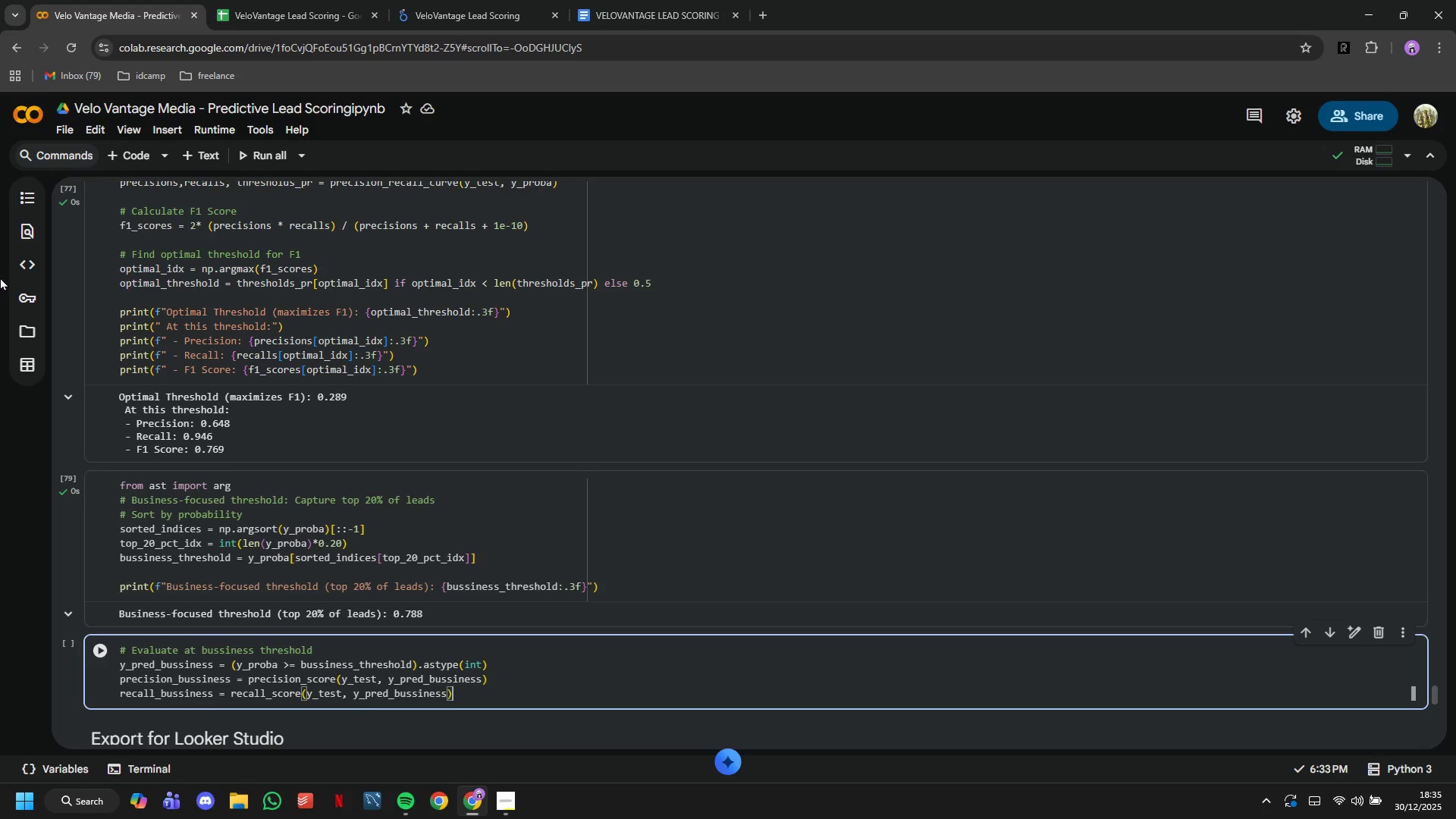 
 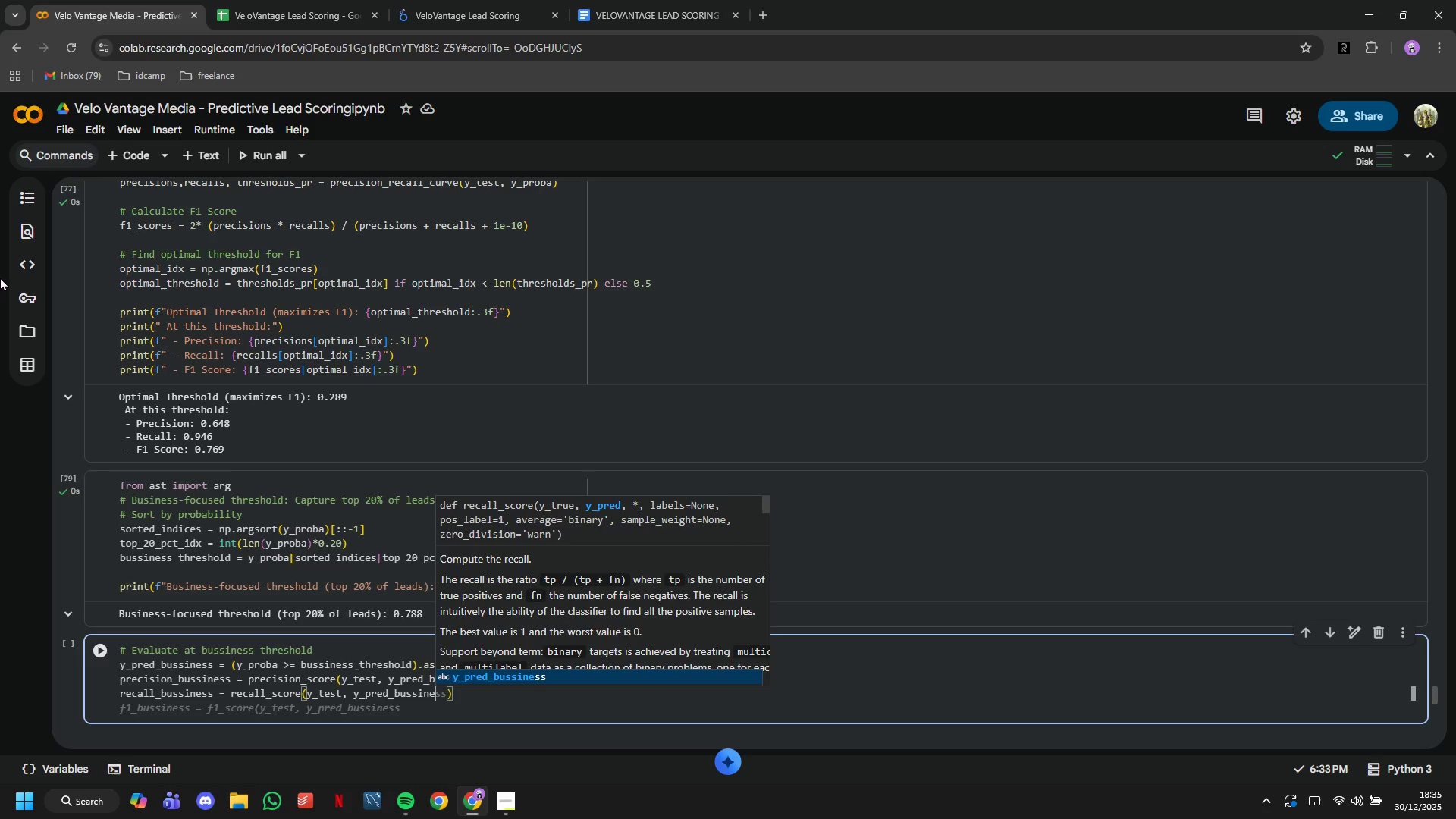 
key(ArrowRight)
 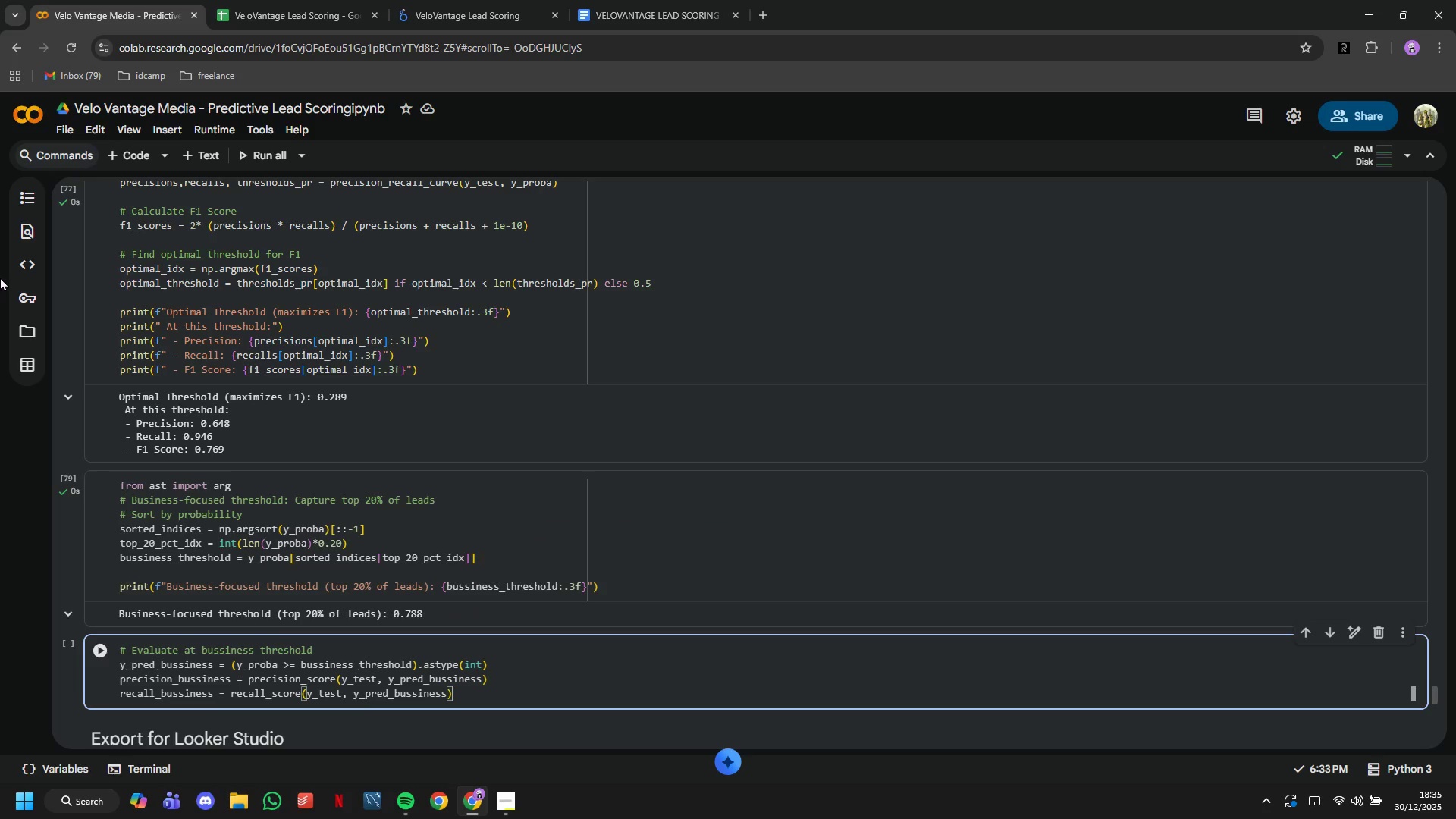 
key(ArrowRight)
 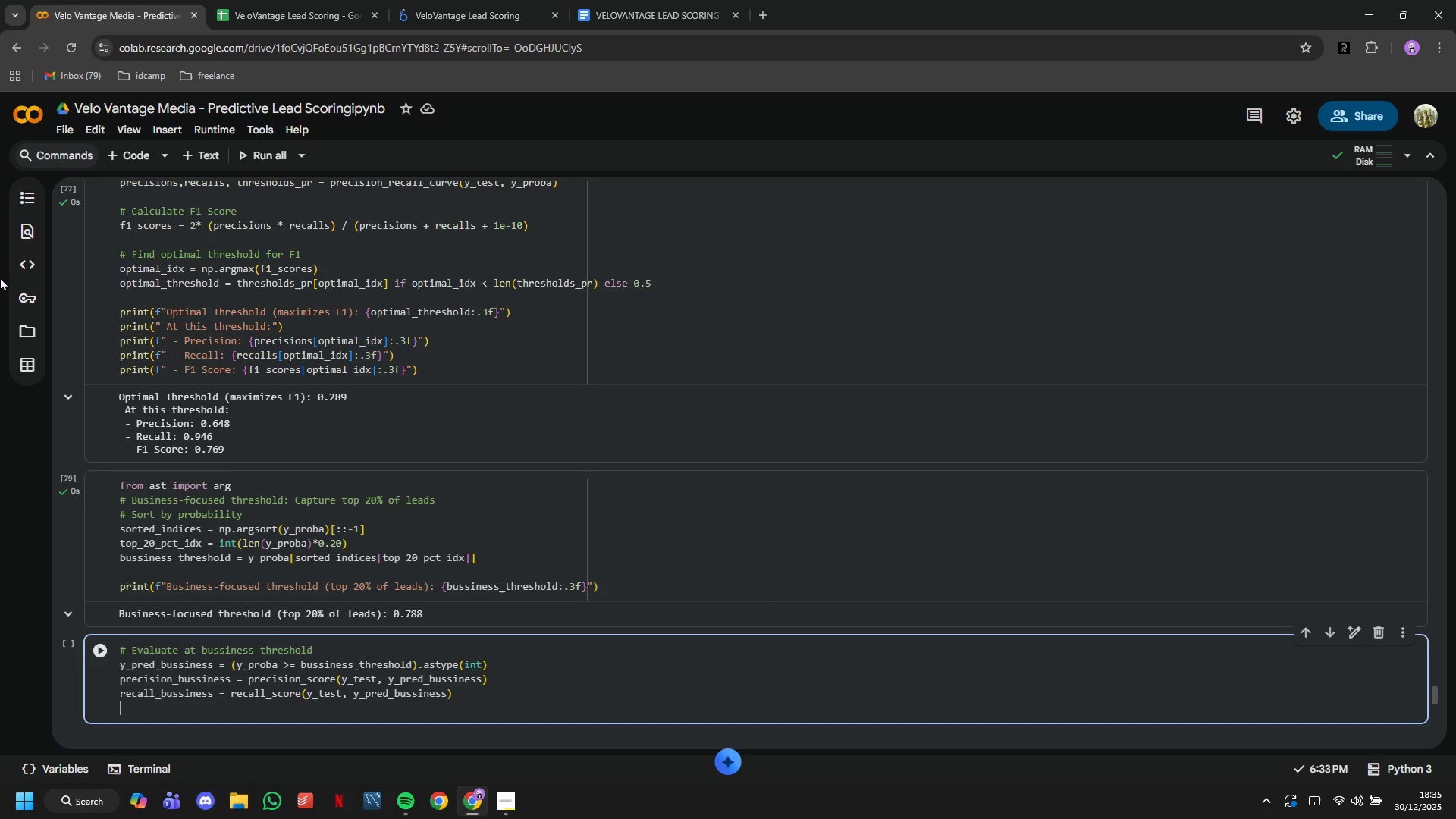 
key(Enter)
 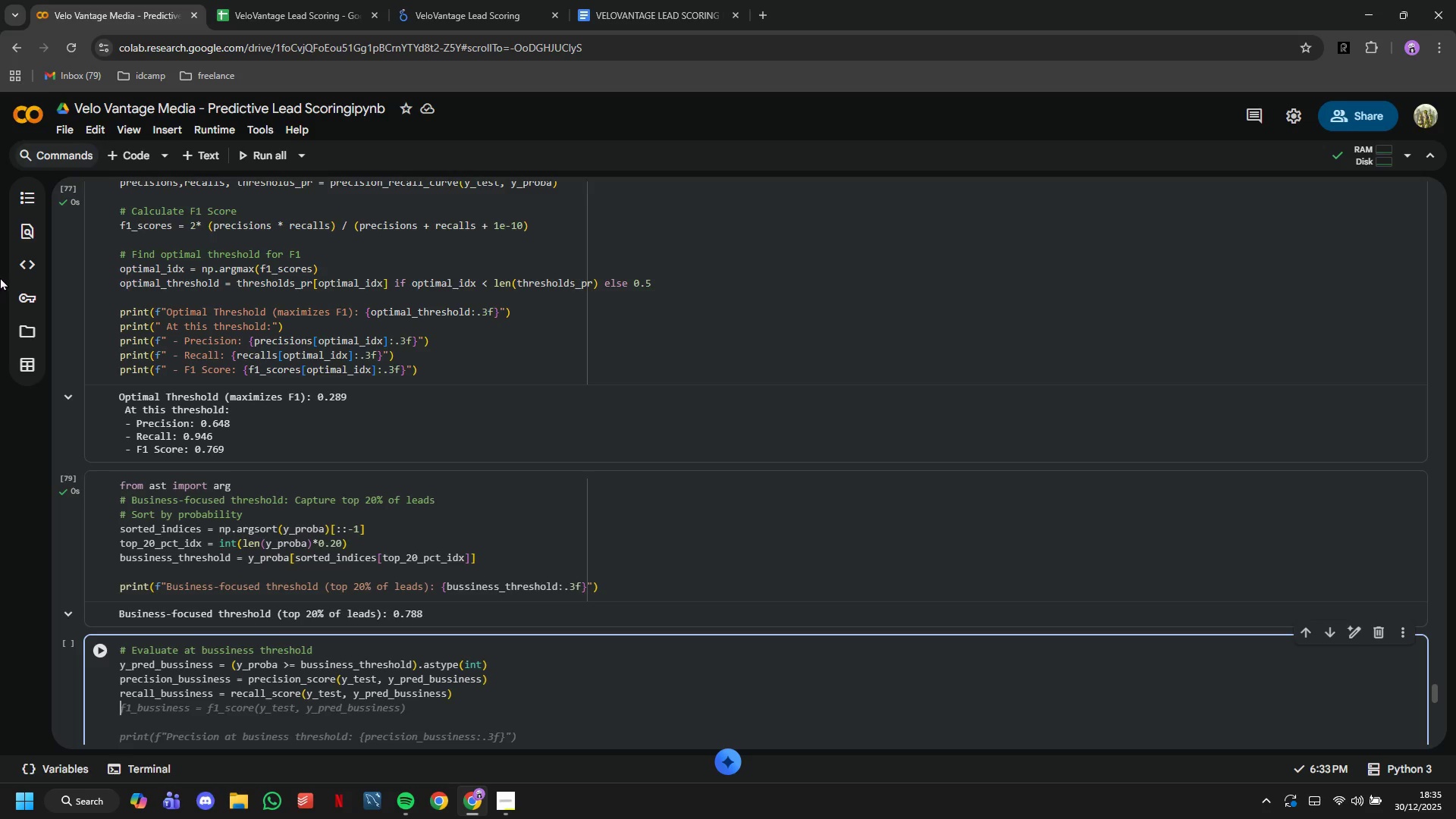 
wait(5.16)
 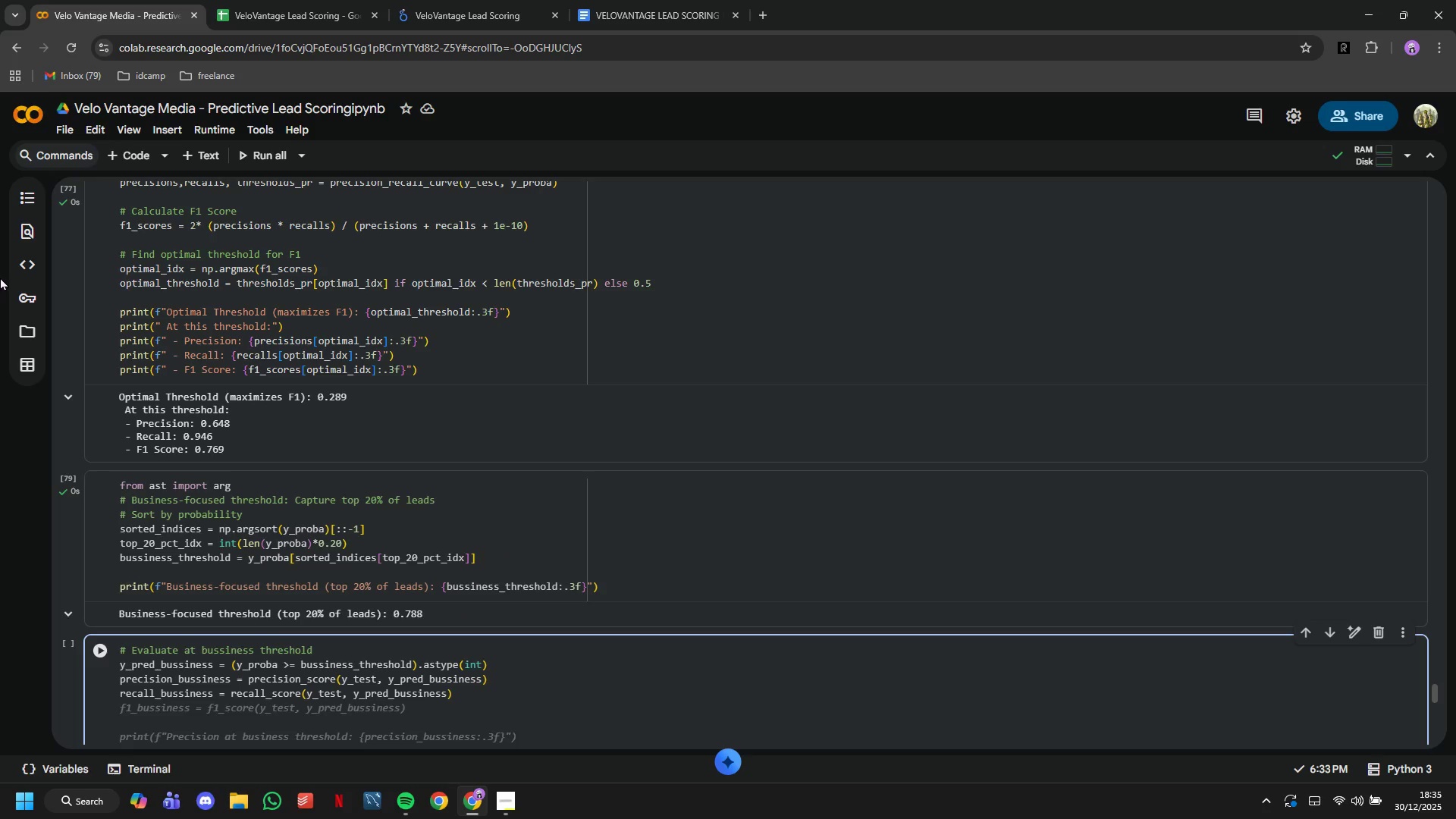 
type(f1_bussiness)
 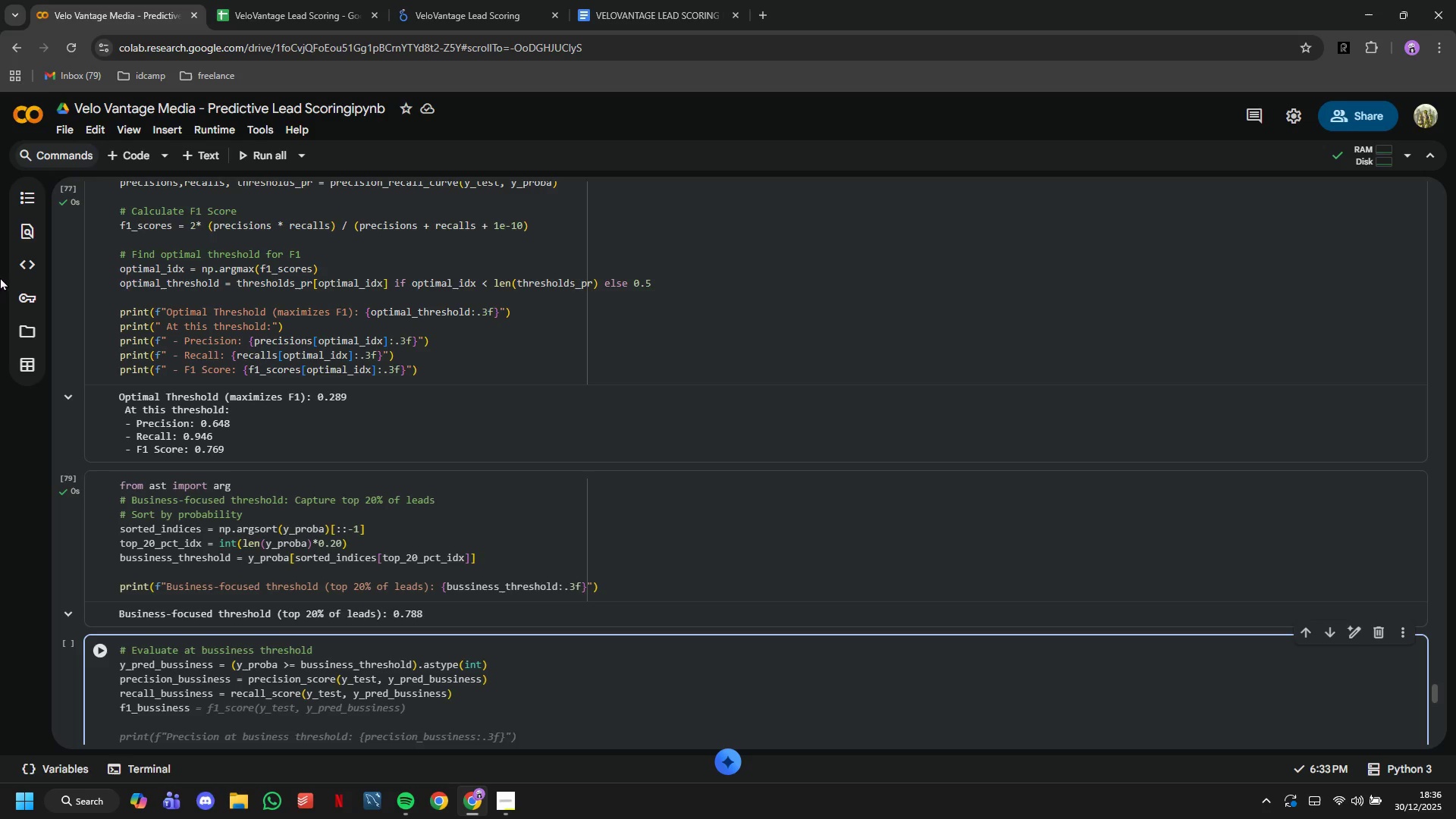 
wait(5.36)
 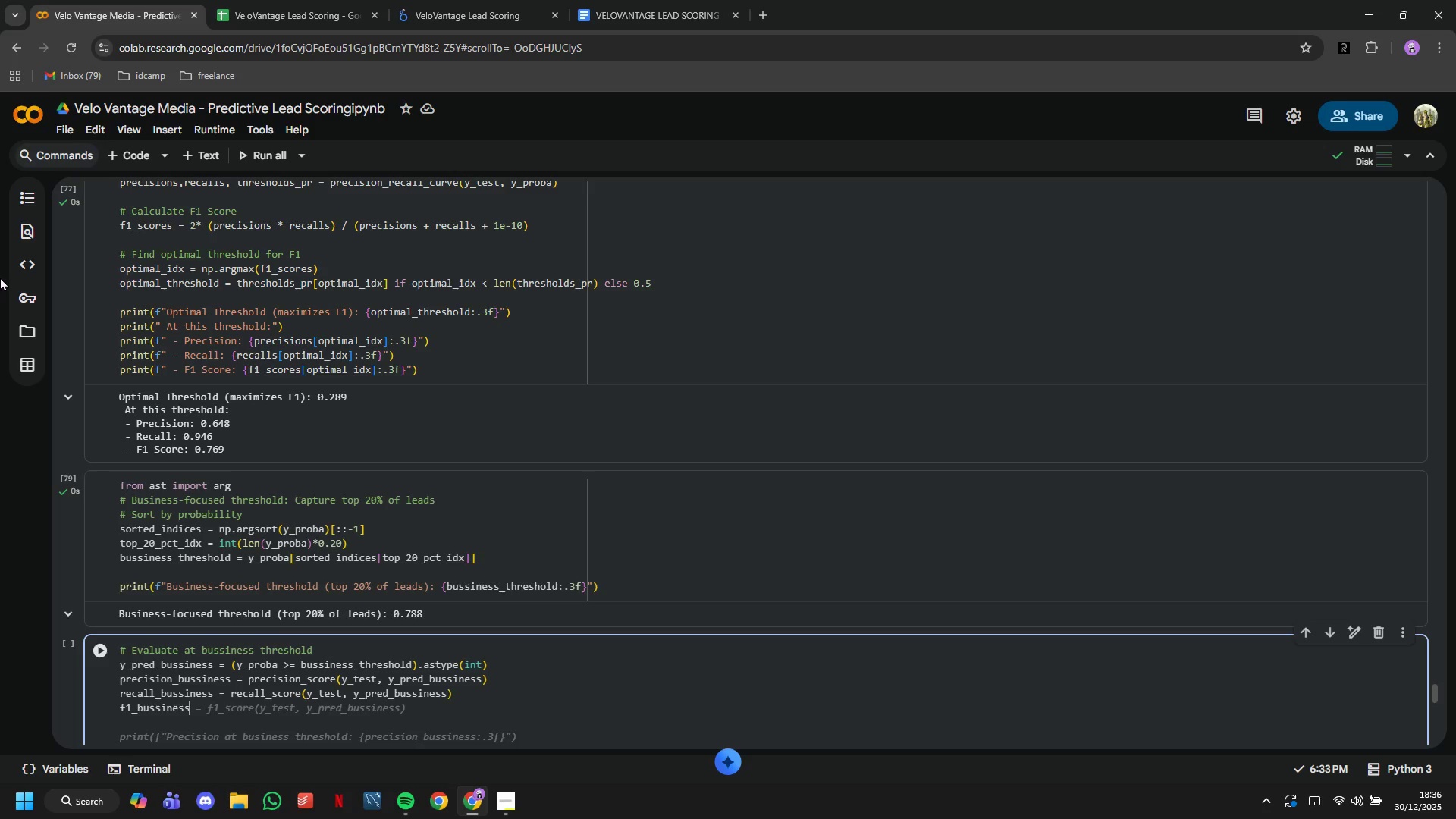 
key(Space)
 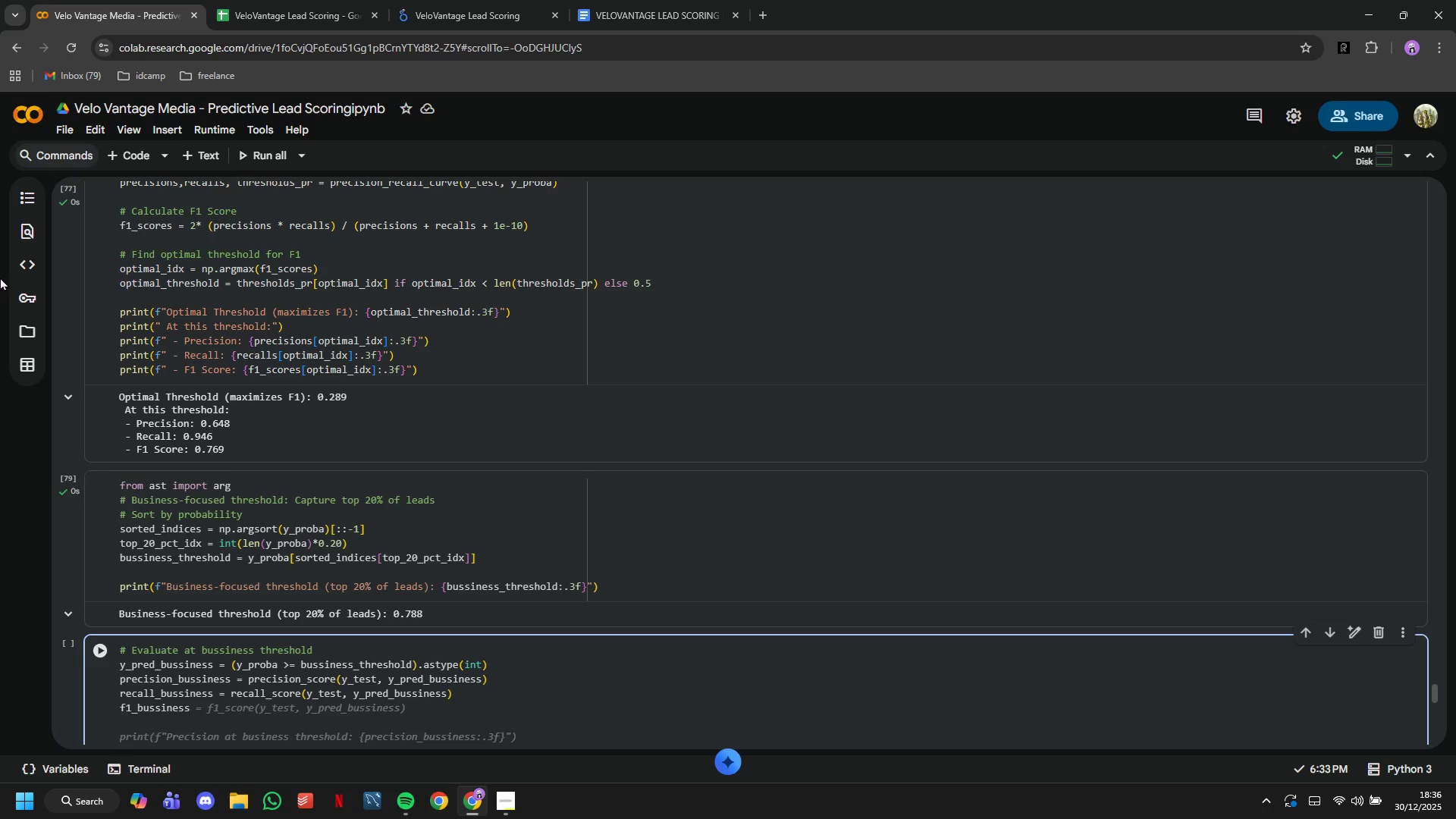 
key(Equal)
 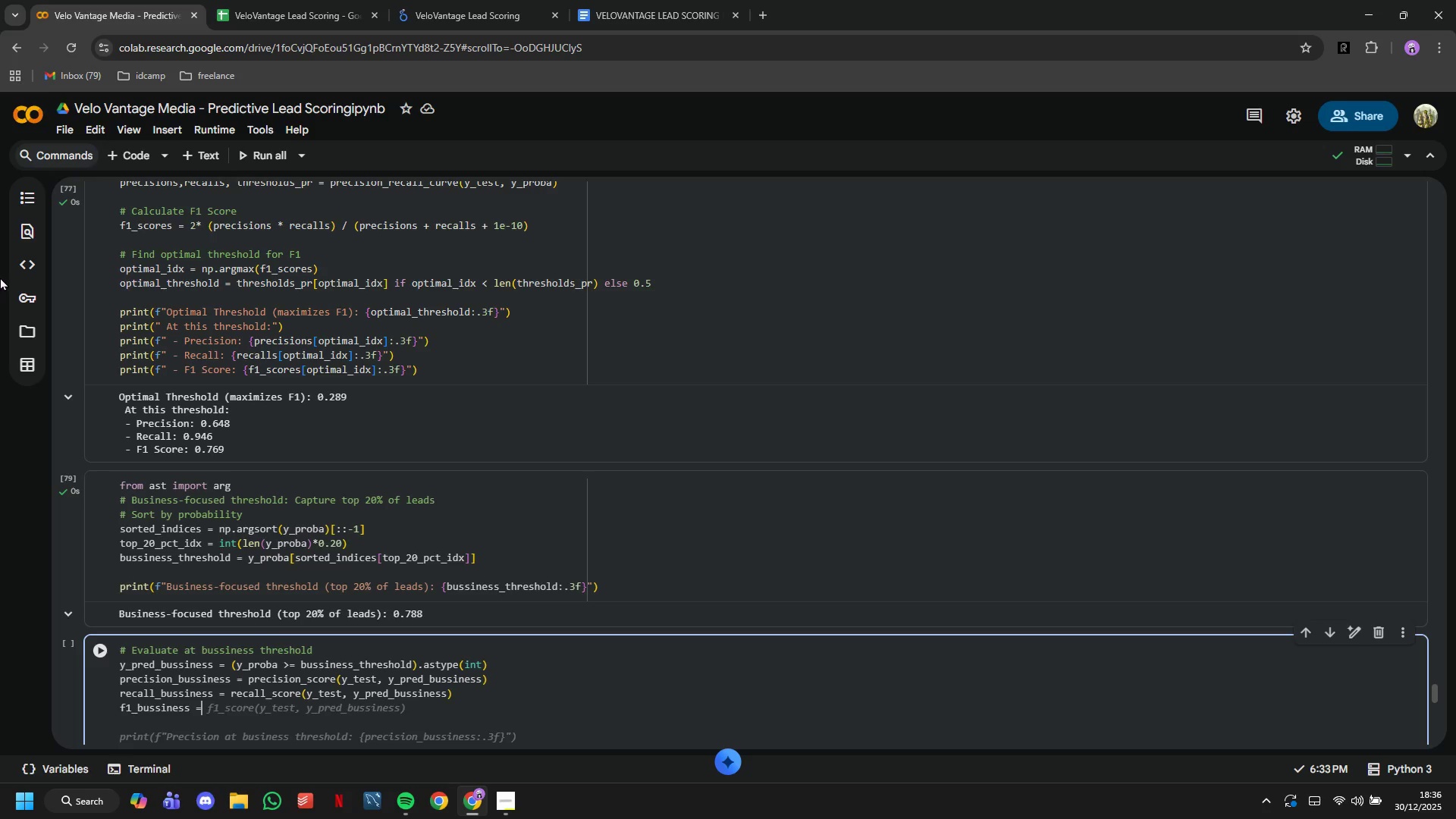 
key(Space)
 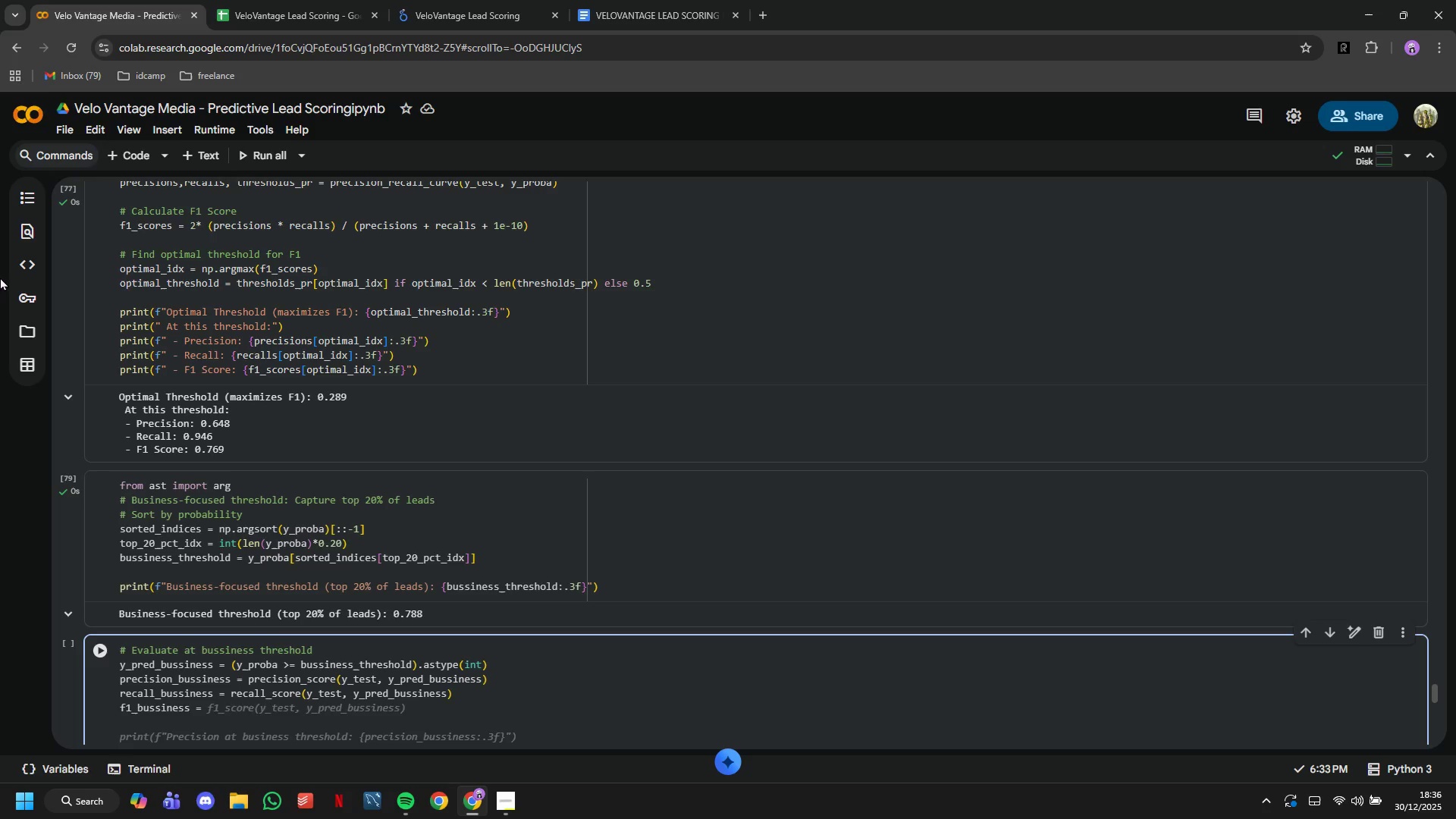 
key(Tab)
 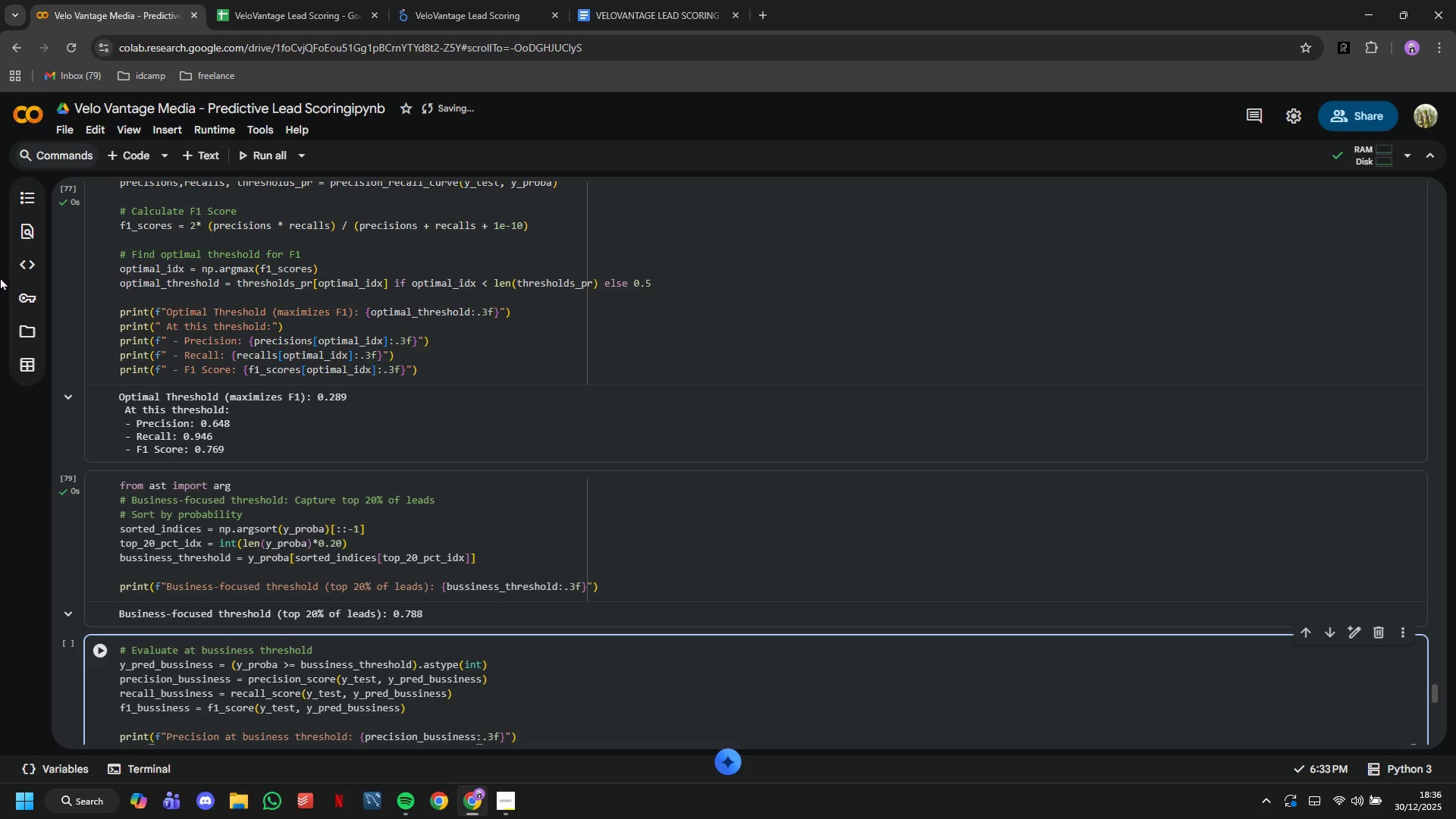 
wait(5.73)
 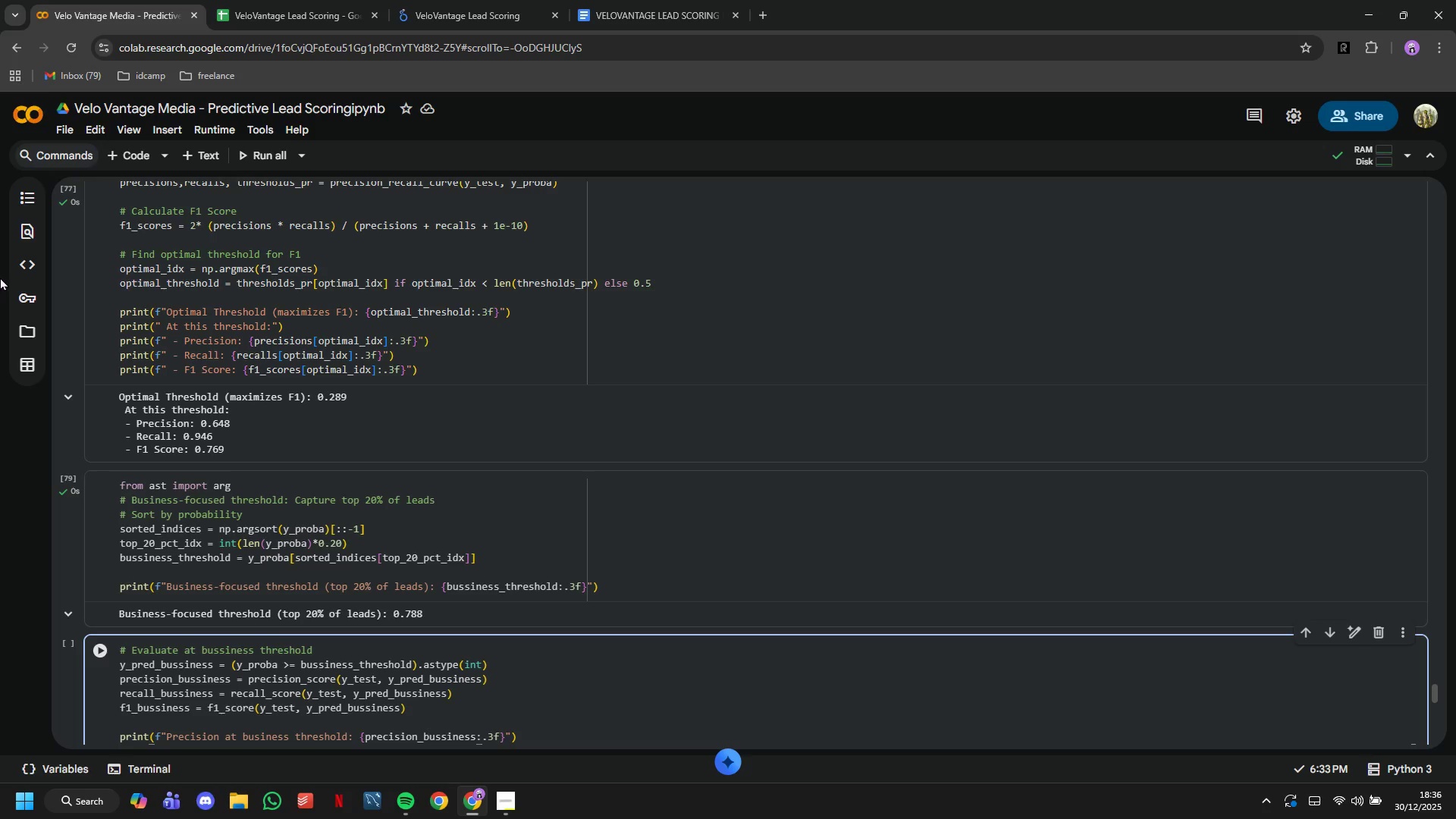 
scroll: coordinate [347, 595], scroll_direction: down, amount: 4.0
 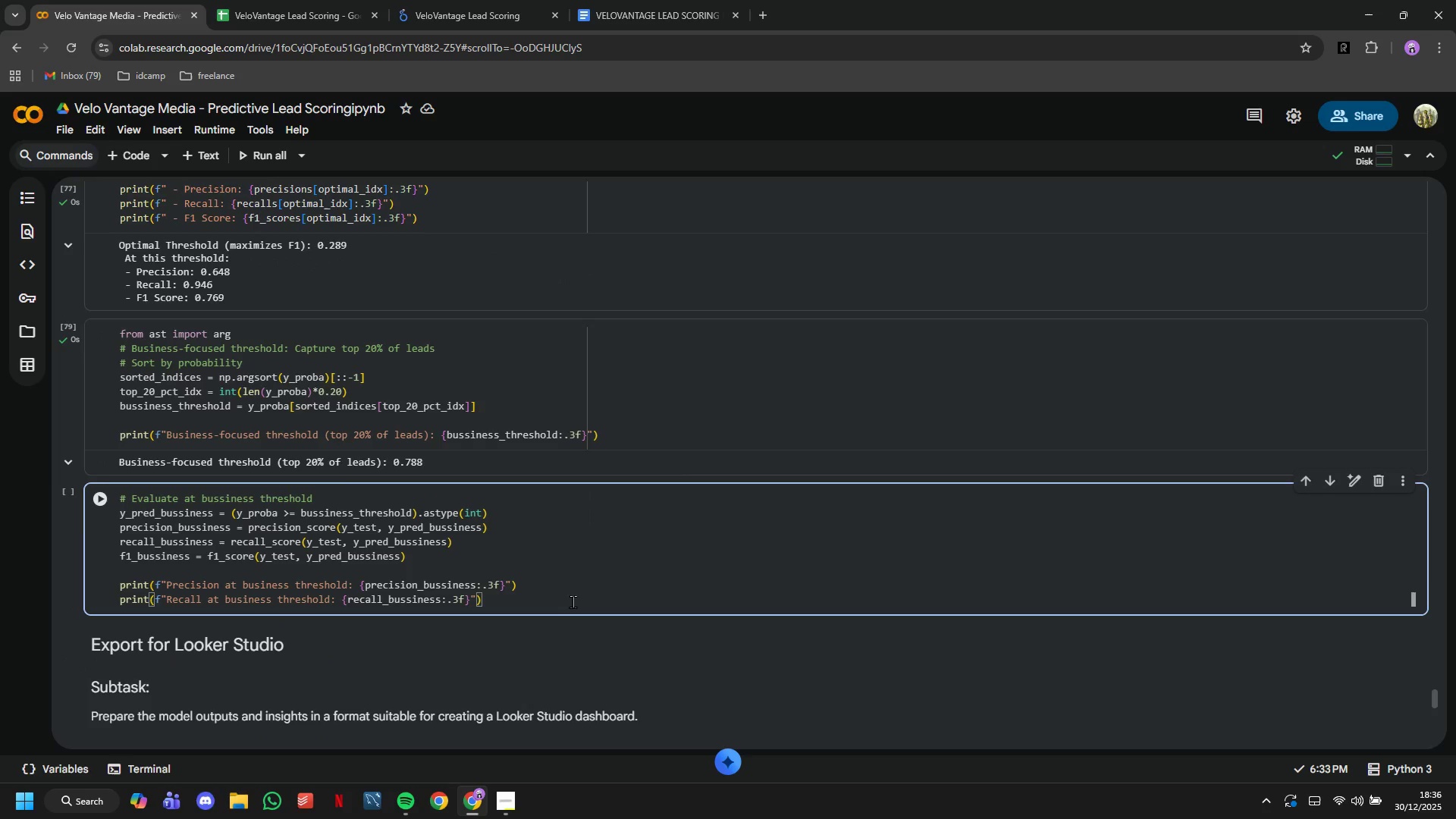 
left_click_drag(start_coordinate=[573, 601], to_coordinate=[165, 587])
 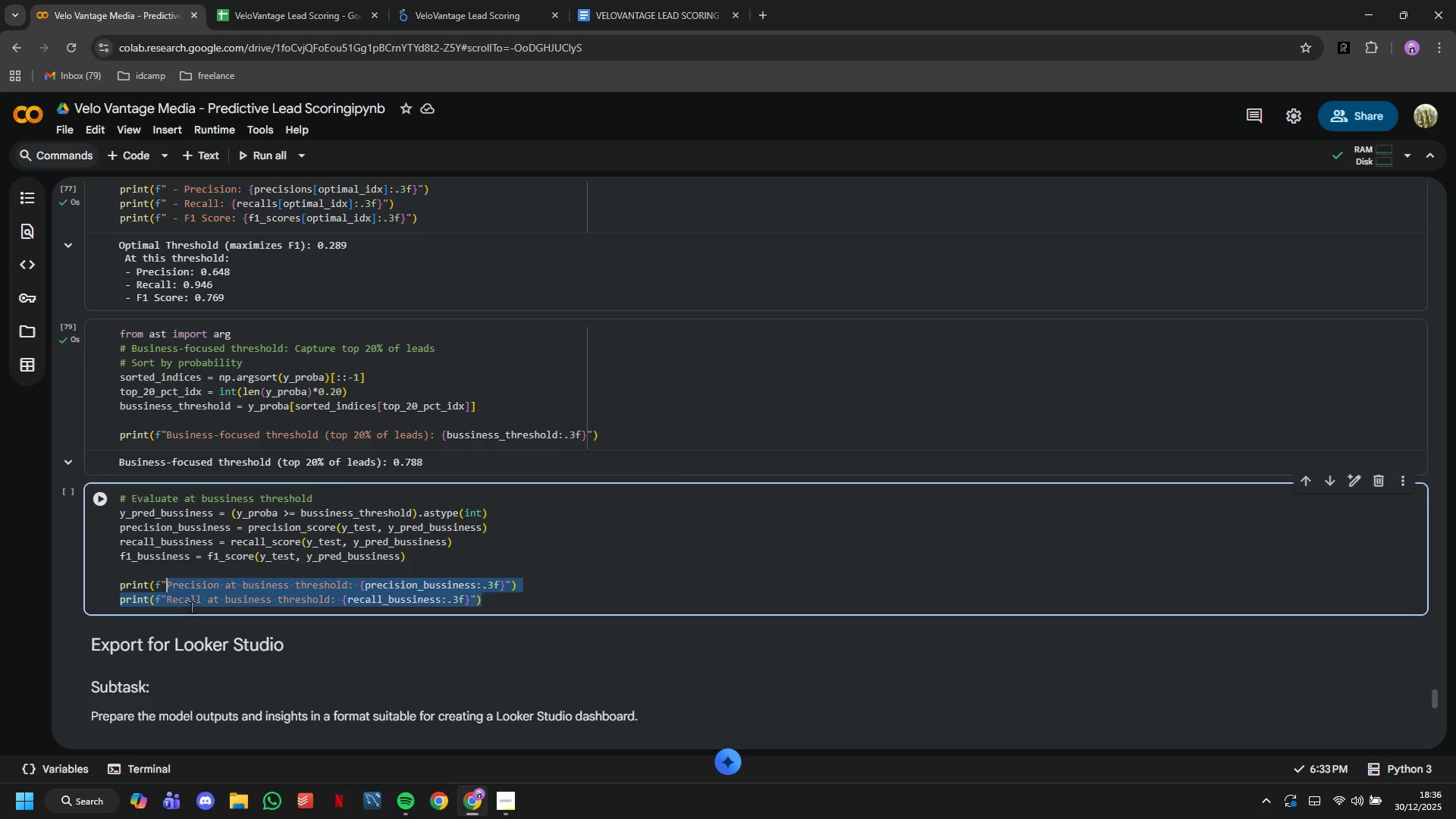 
key(Backspace)
 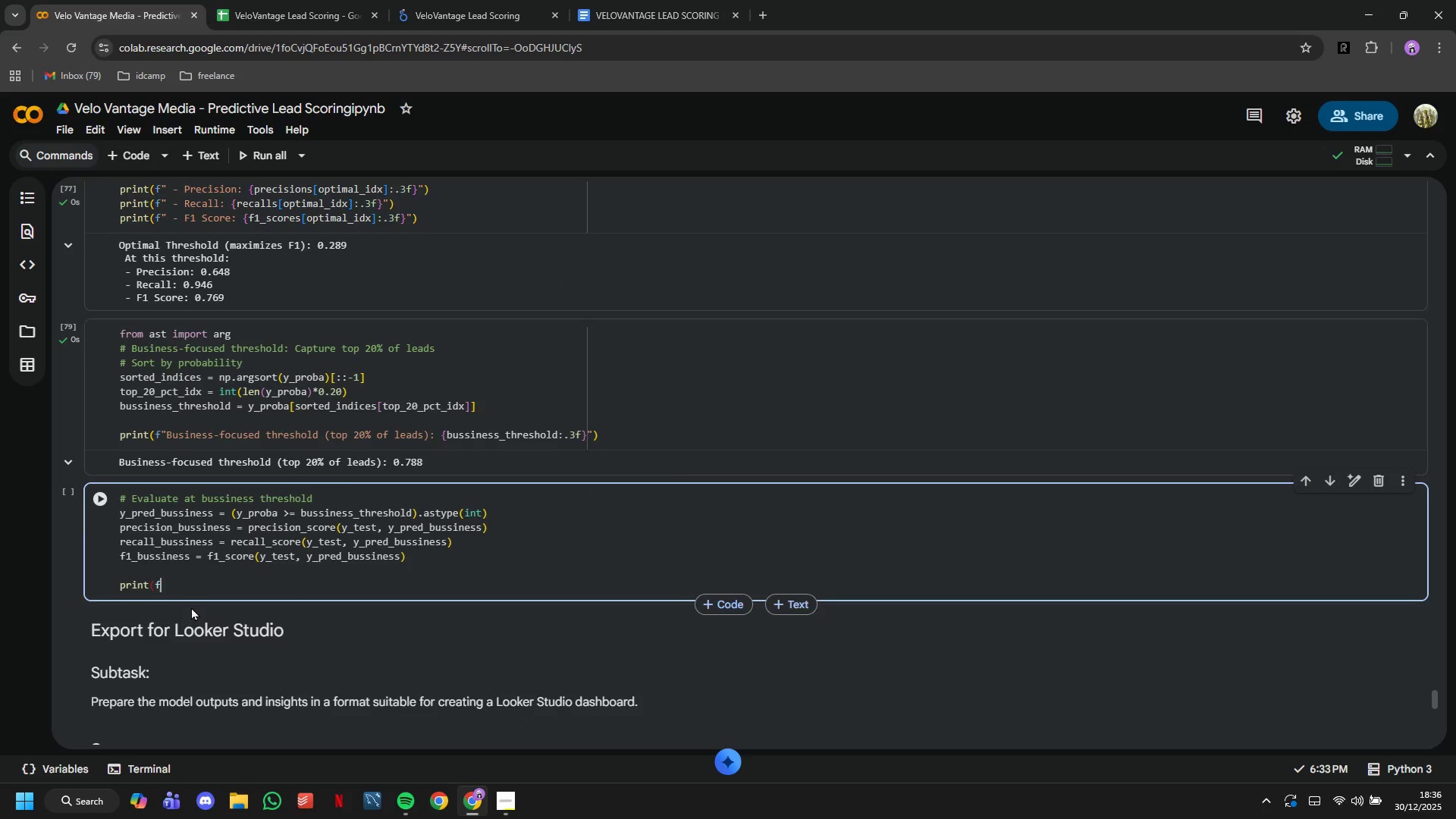 
key(Backspace)
 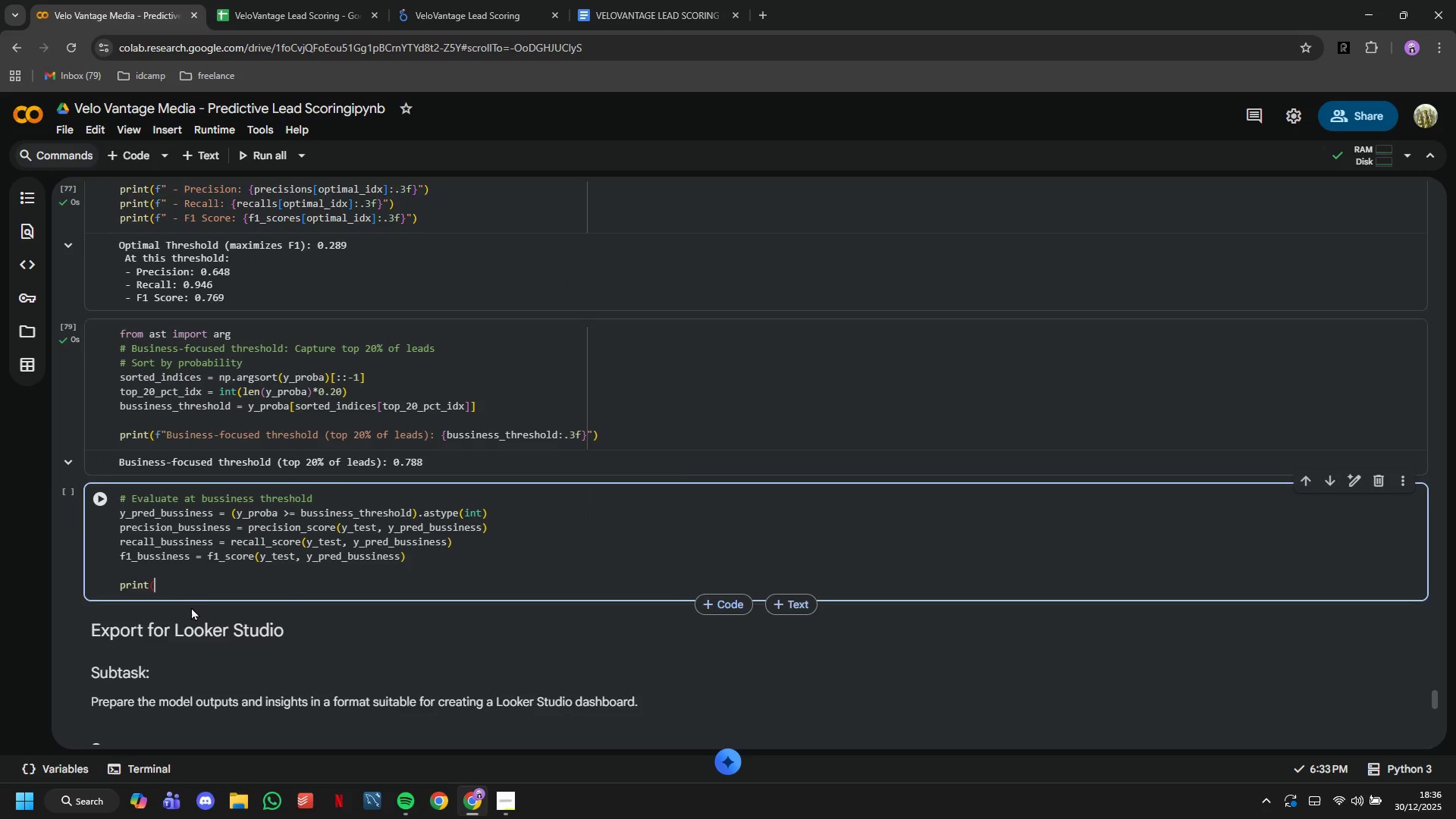 
key(Backspace)
 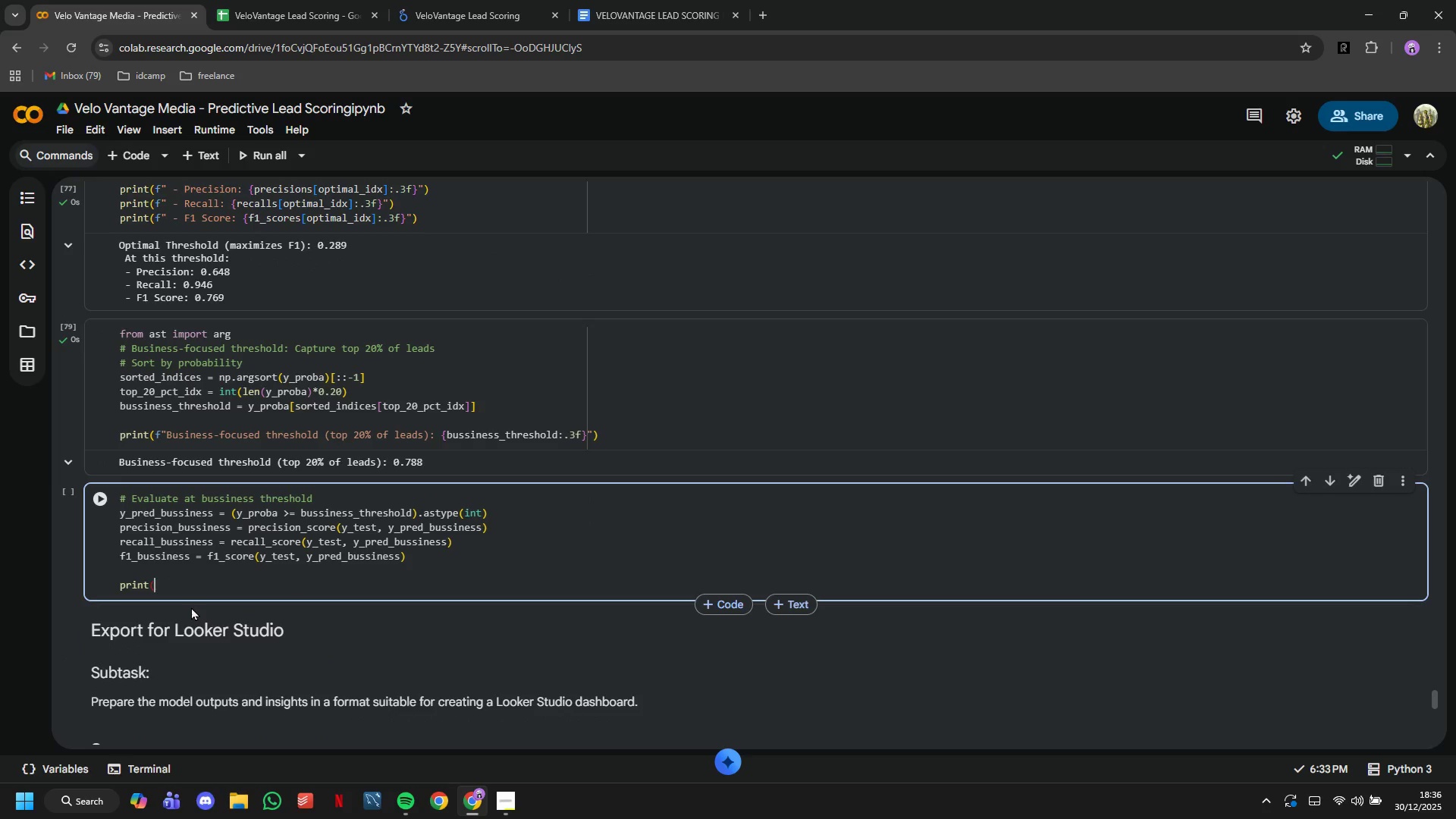 
key(Shift+0)
 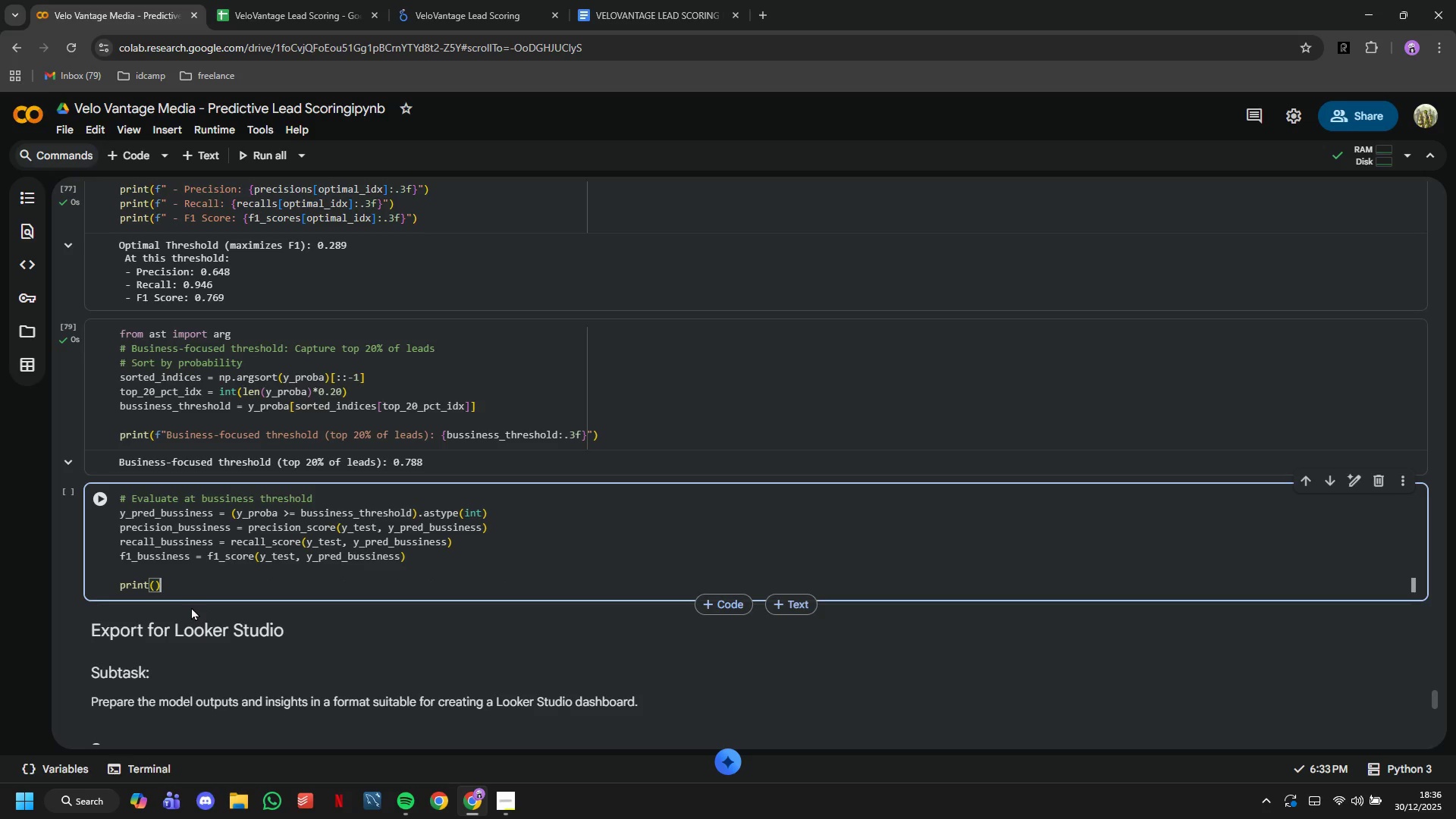 
key(ArrowLeft)
 